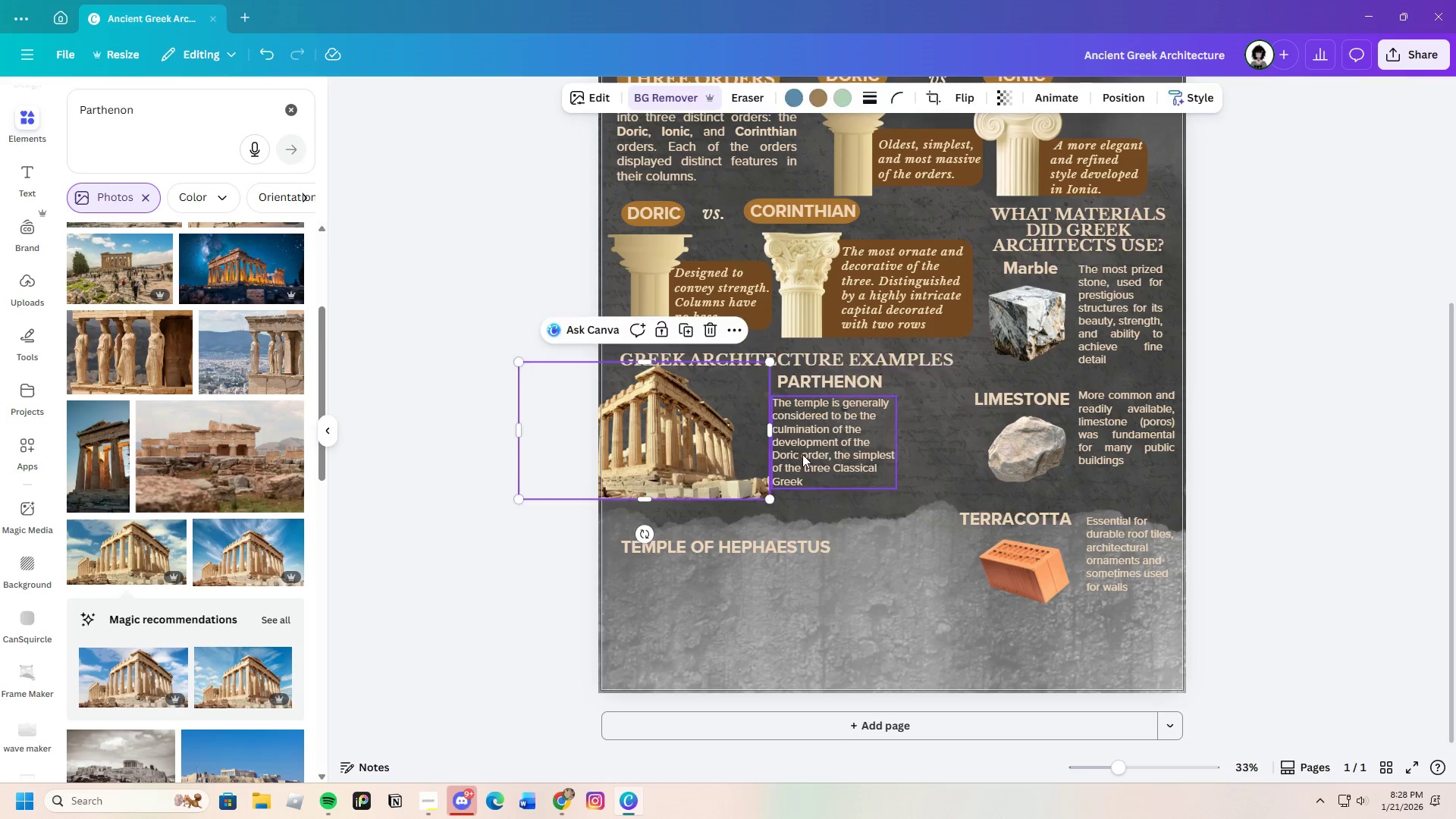 
left_click_drag(start_coordinate=[802, 454], to_coordinate=[808, 459])
 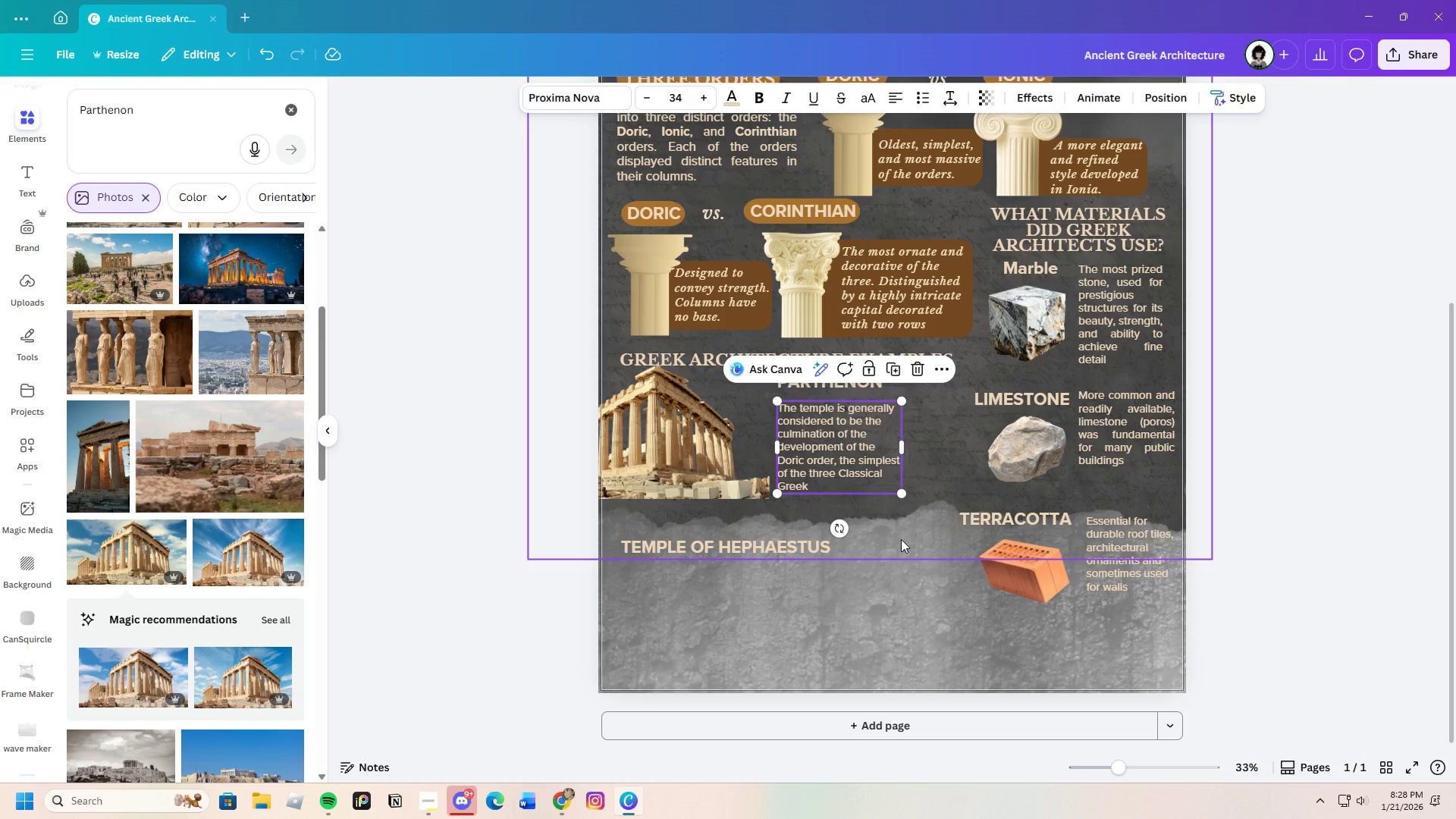 
left_click([901, 539])
 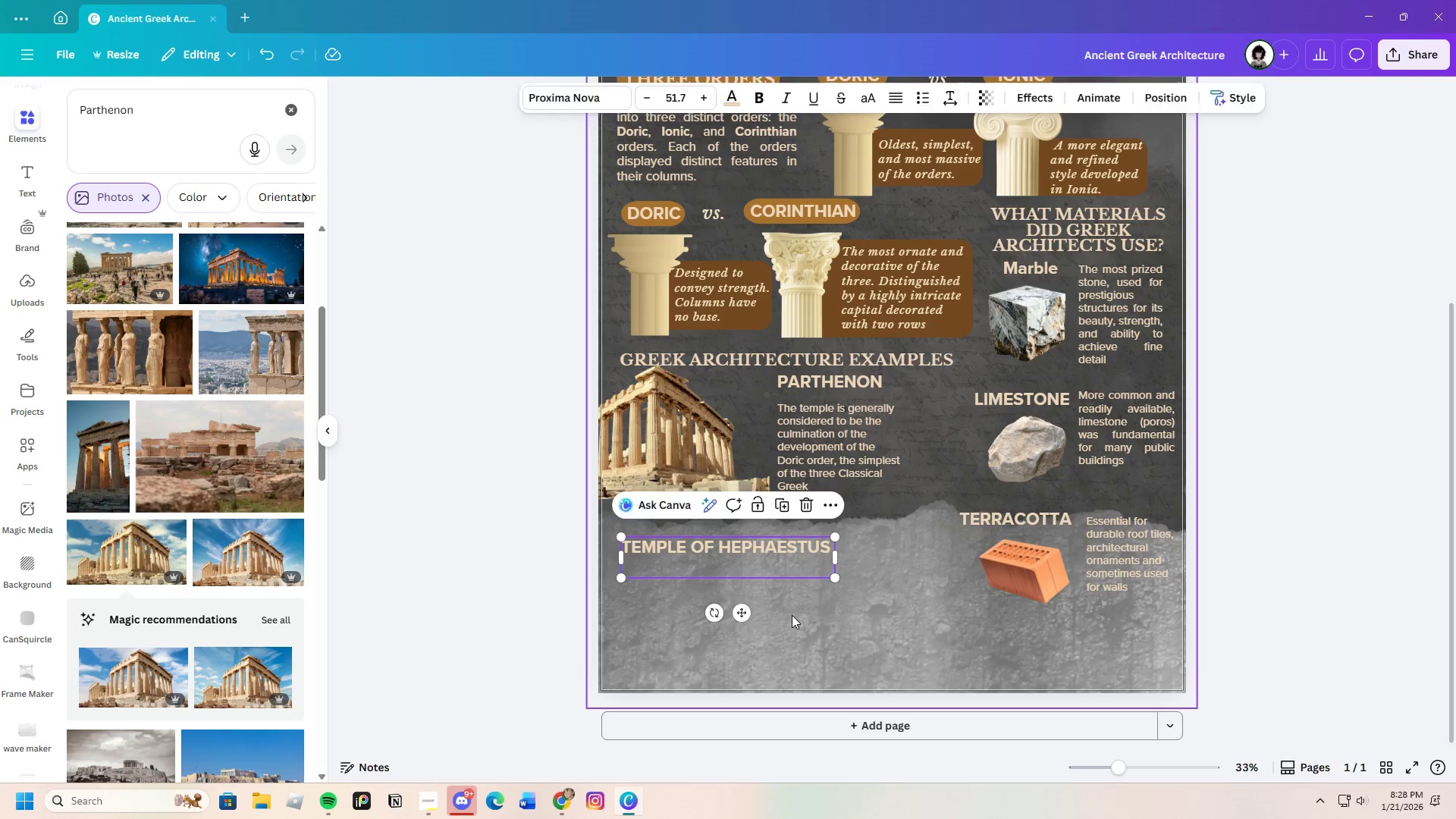 
left_click_drag(start_coordinate=[760, 542], to_coordinate=[748, 517])
 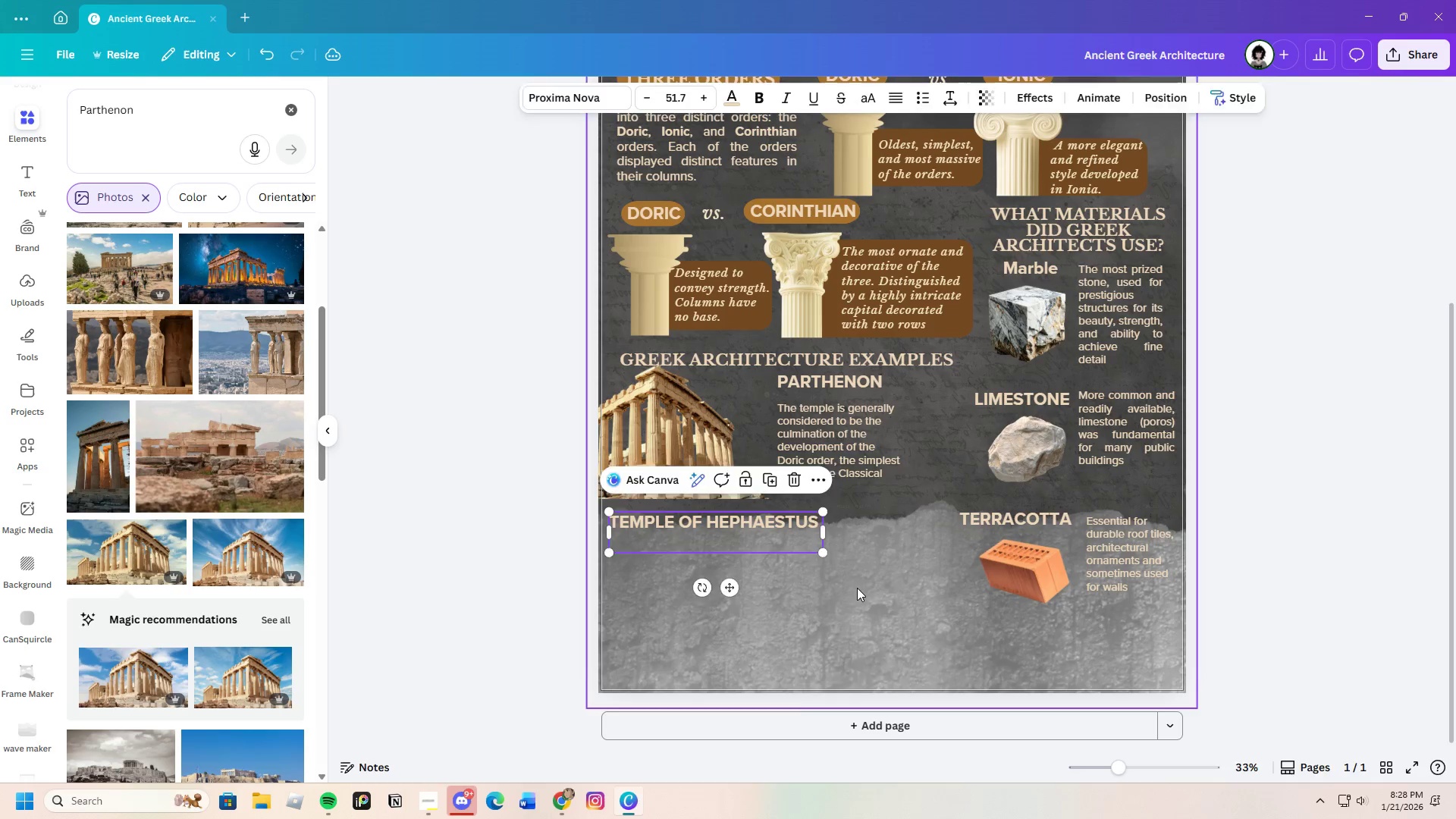 
left_click([857, 588])
 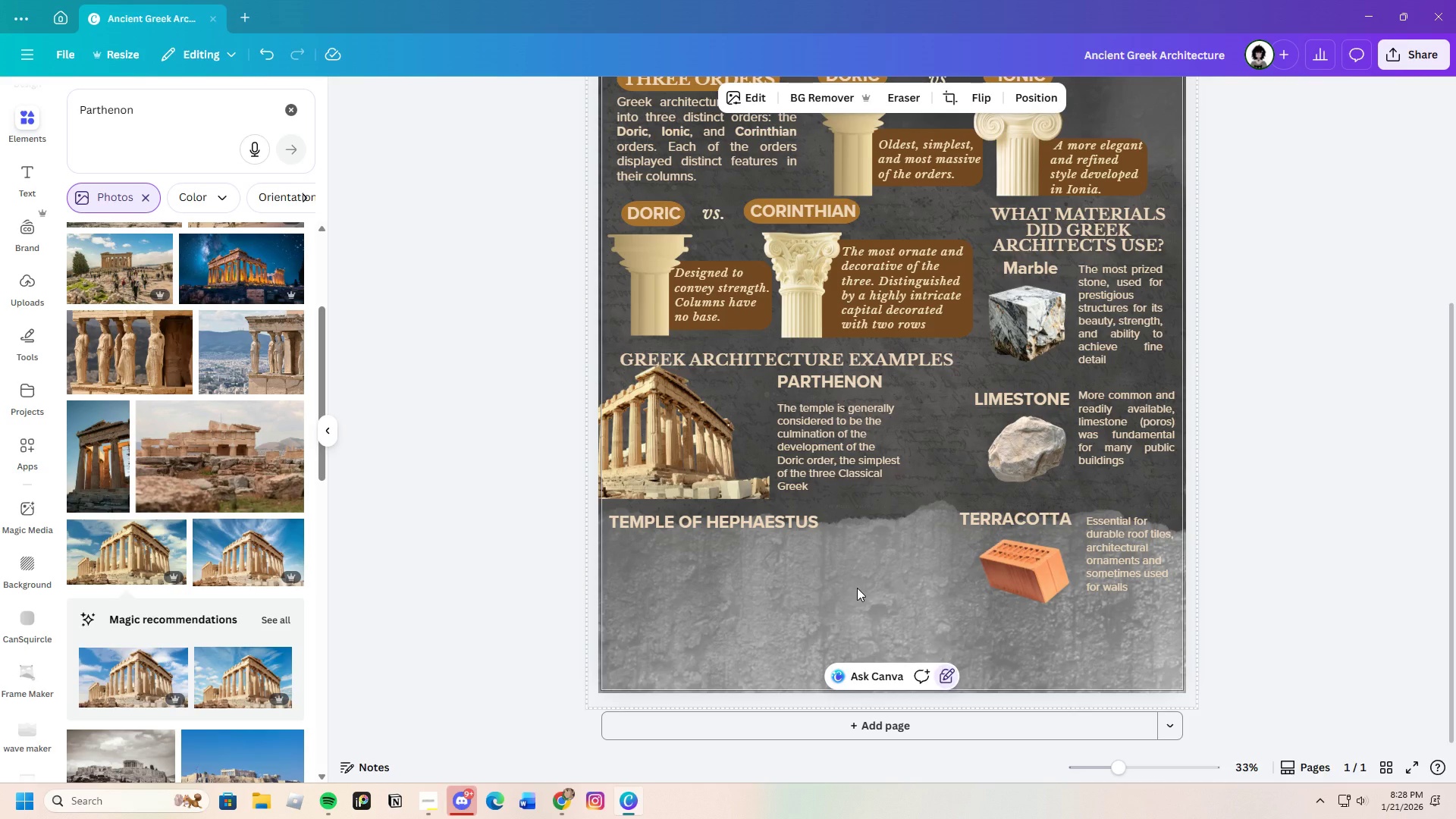 
scroll: coordinate [847, 634], scroll_direction: up, amount: 5.0
 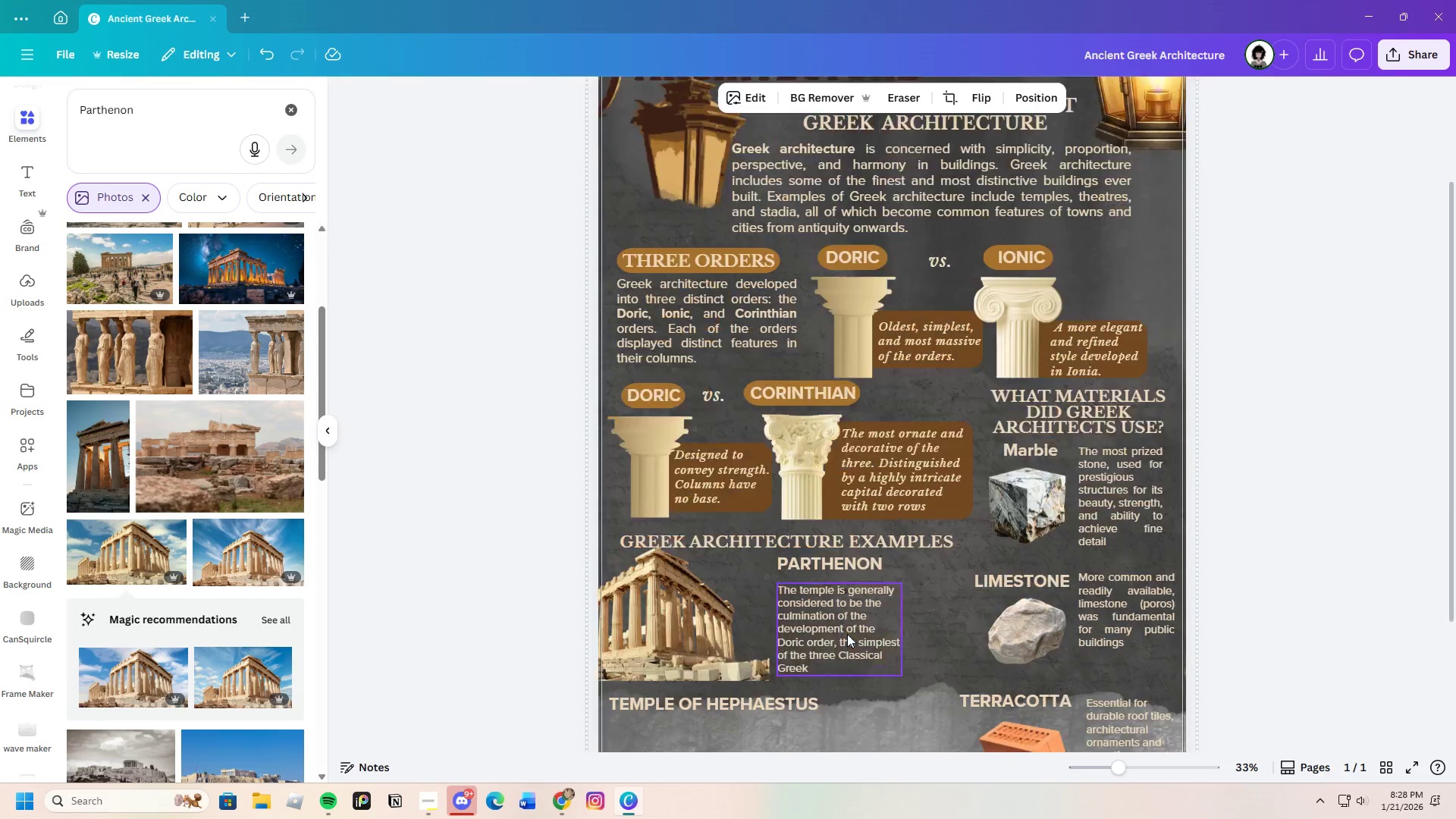 
scroll: coordinate [847, 634], scroll_direction: down, amount: 3.0
 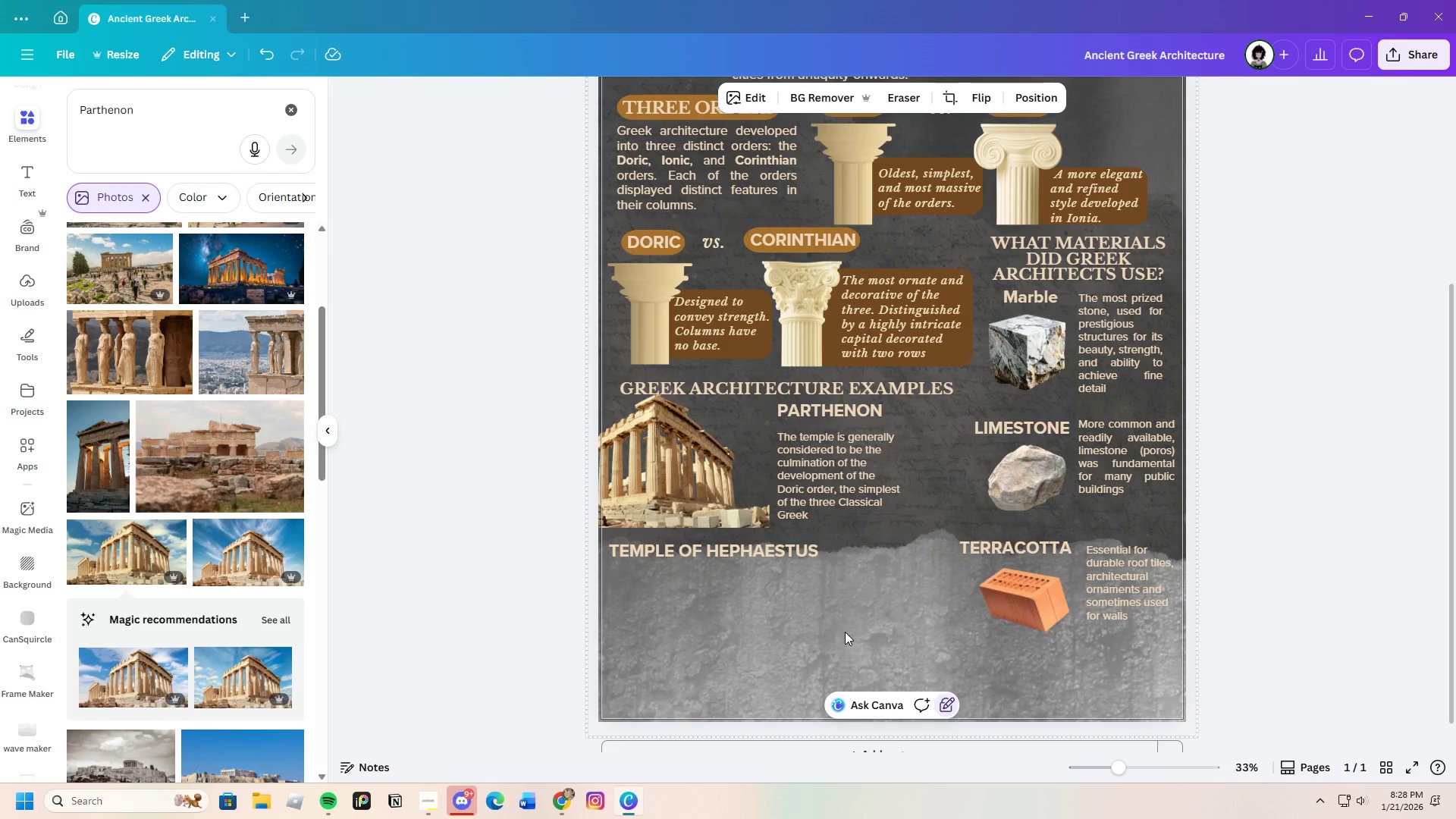 
scroll: coordinate [845, 632], scroll_direction: up, amount: 2.0
 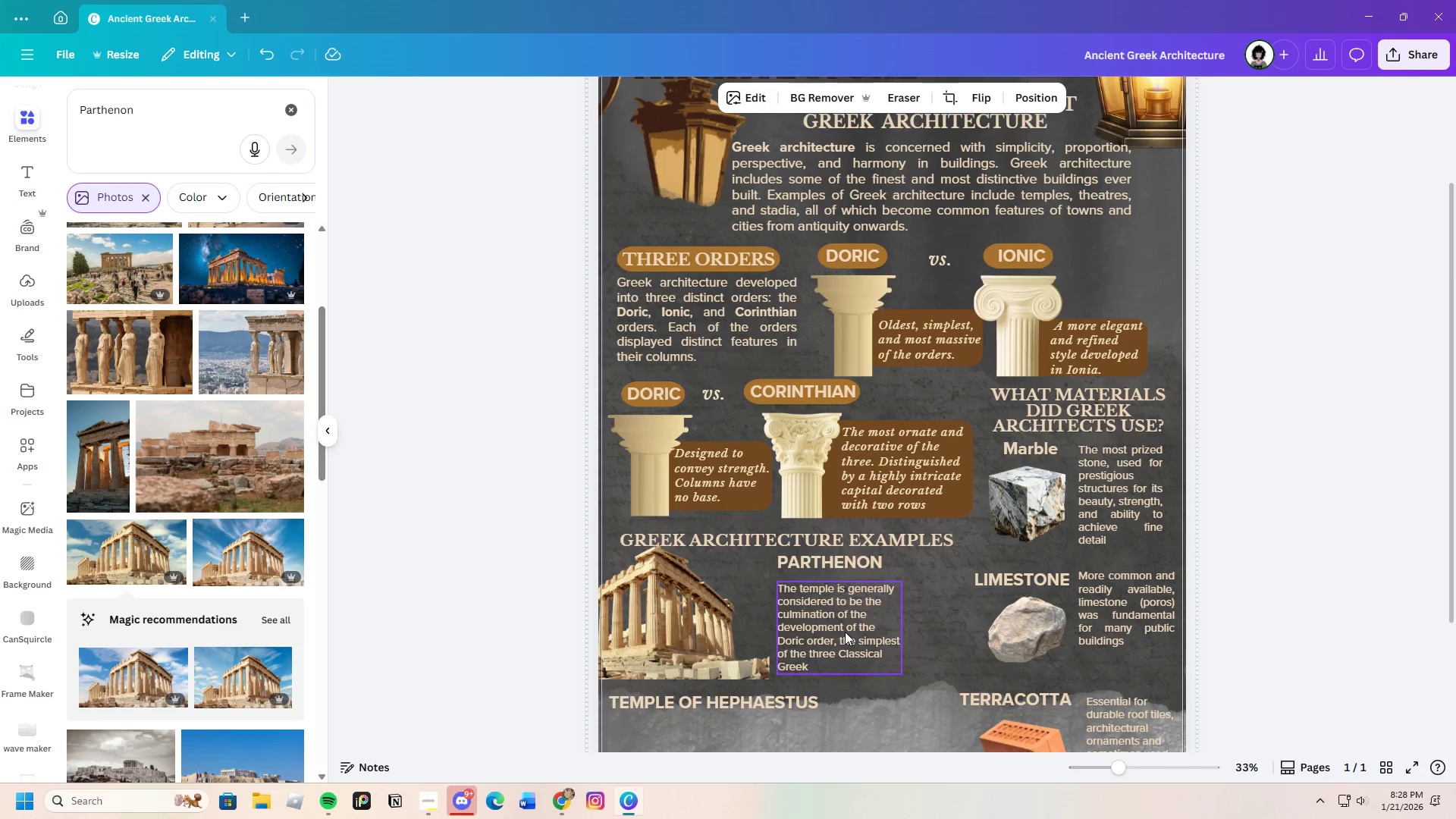 
scroll: coordinate [845, 632], scroll_direction: down, amount: 2.0
 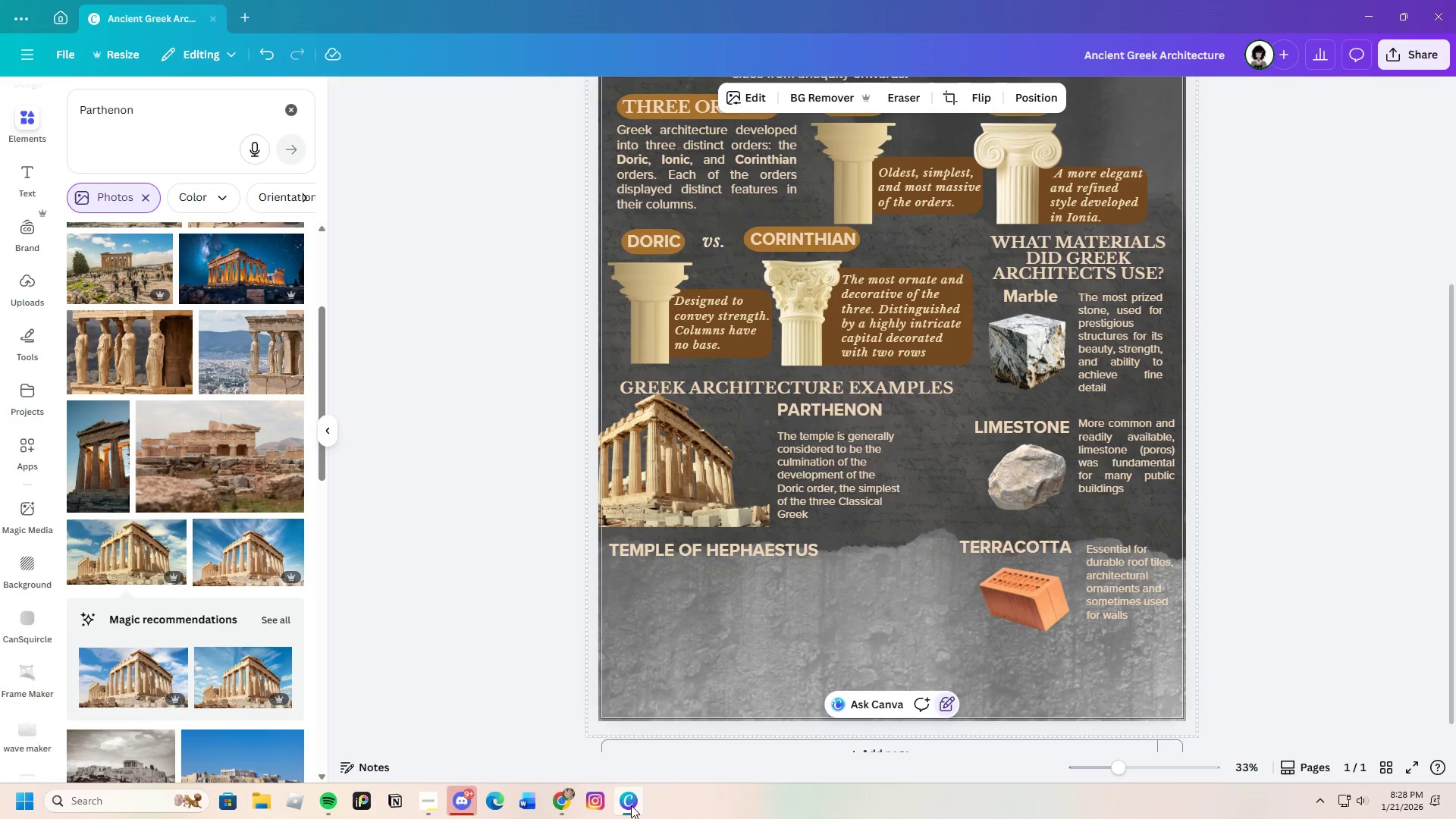 
left_click([567, 806])
 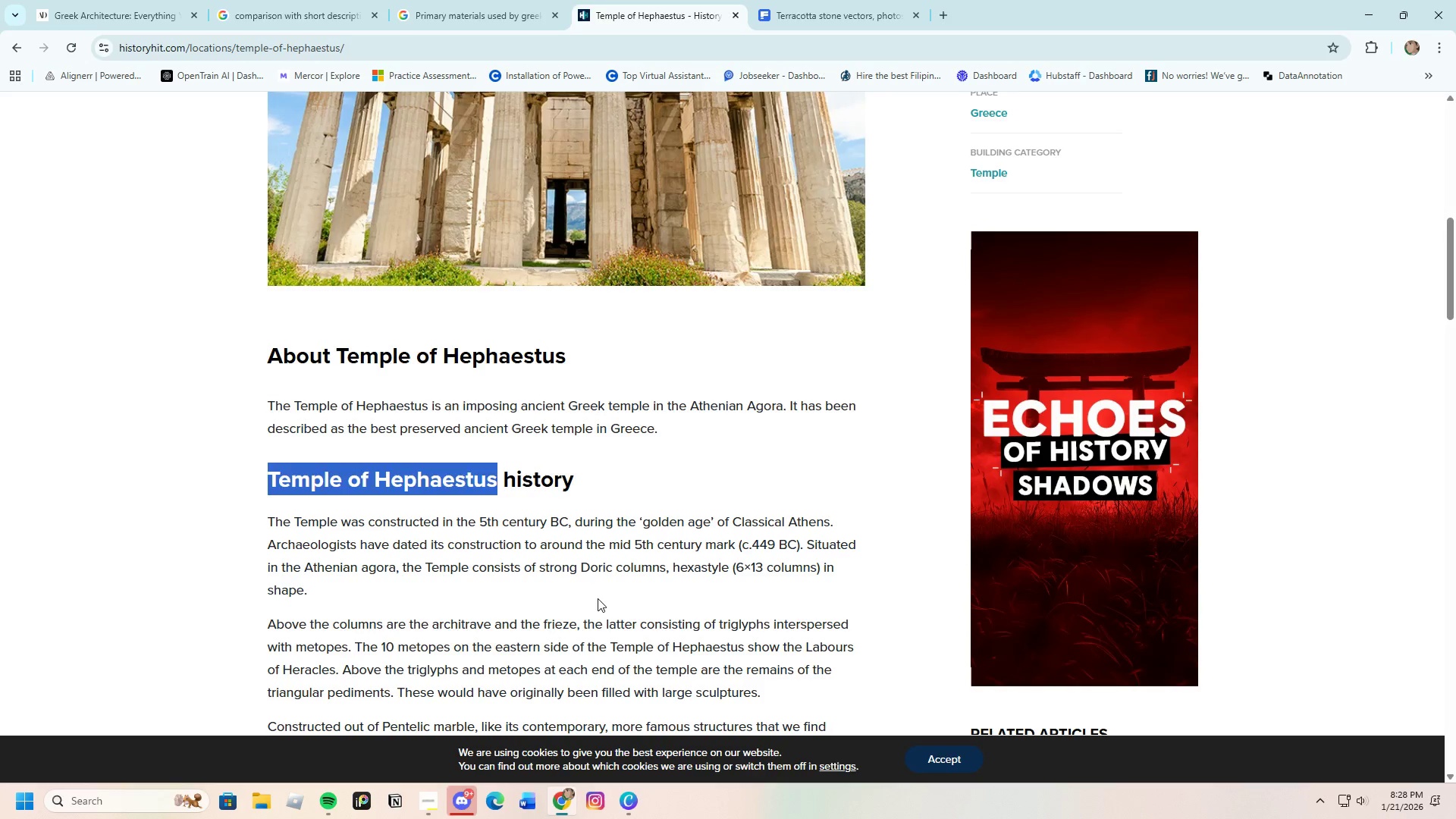 
left_click([598, 598])
 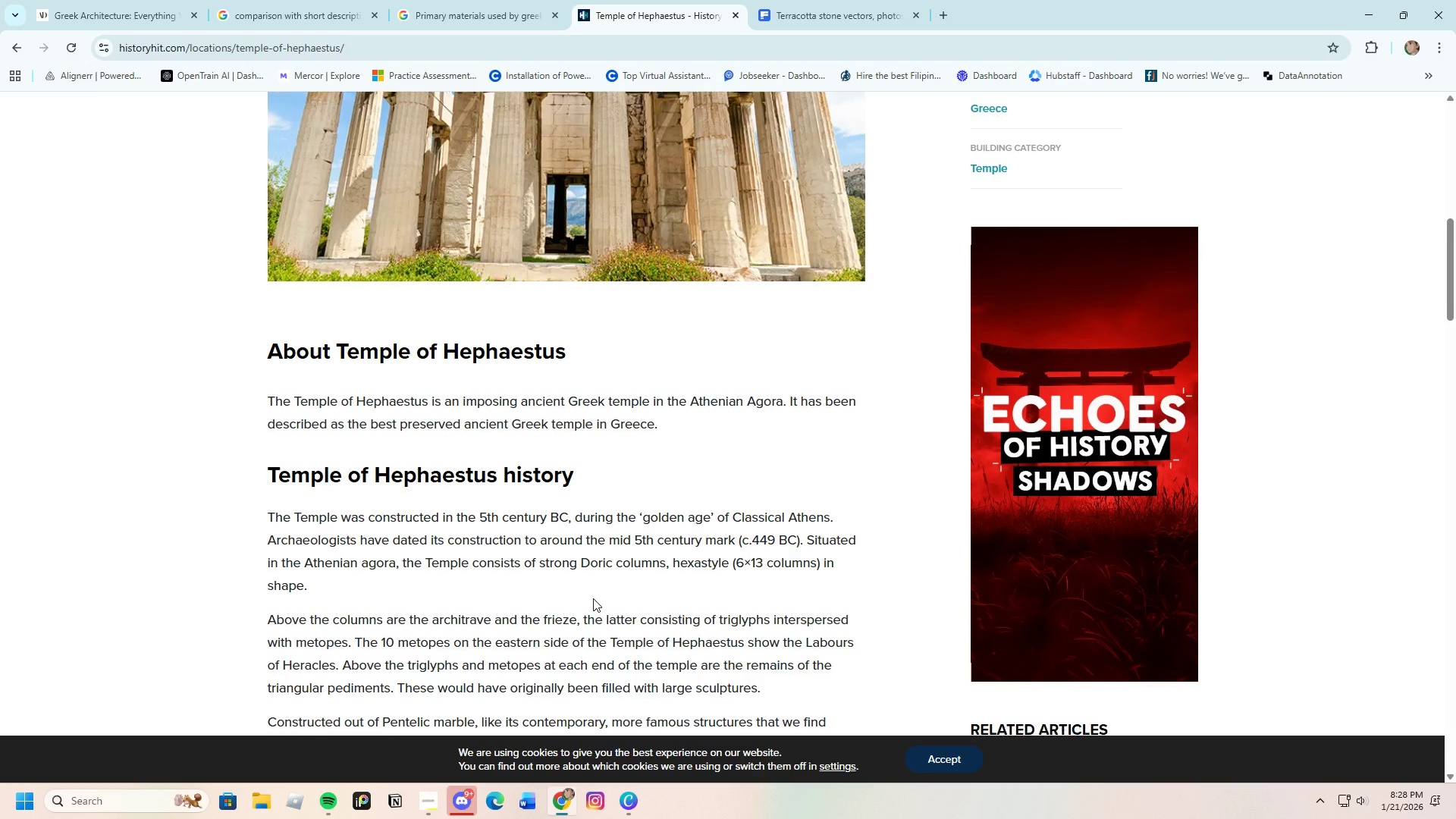 
scroll: coordinate [593, 598], scroll_direction: down, amount: 1.0
 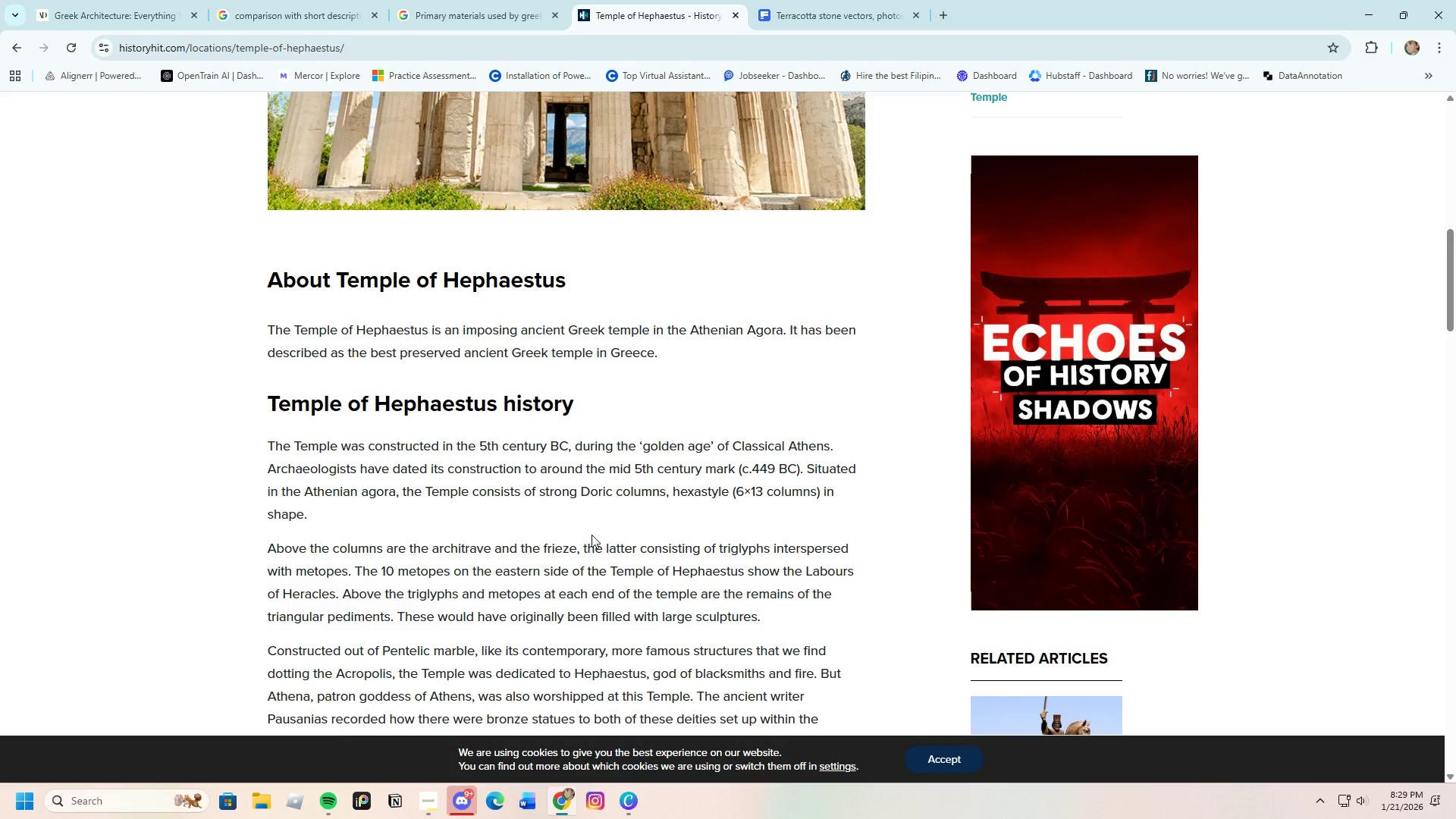 
wait(8.73)
 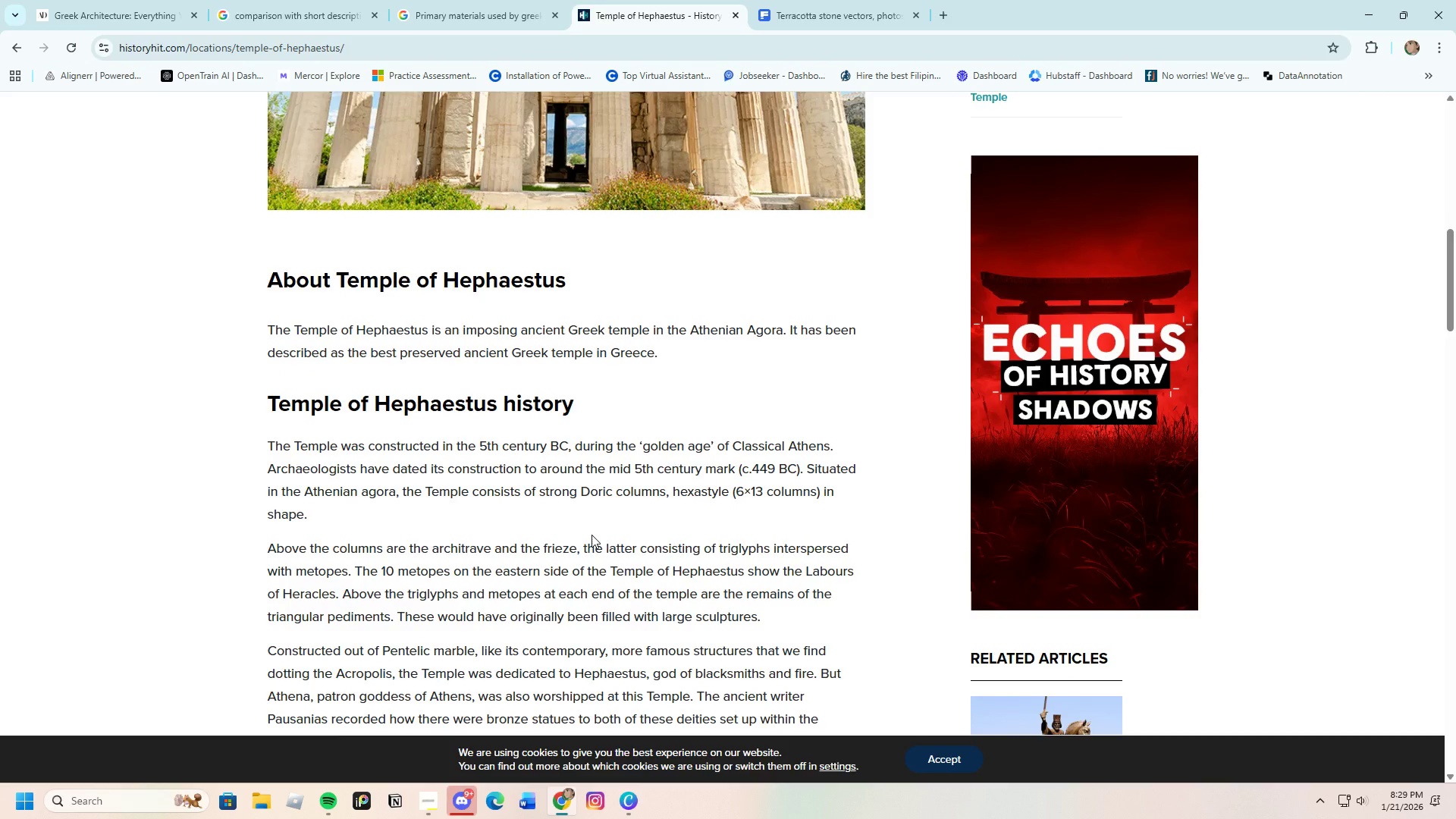 
scroll: coordinate [538, 584], scroll_direction: down, amount: 4.0
 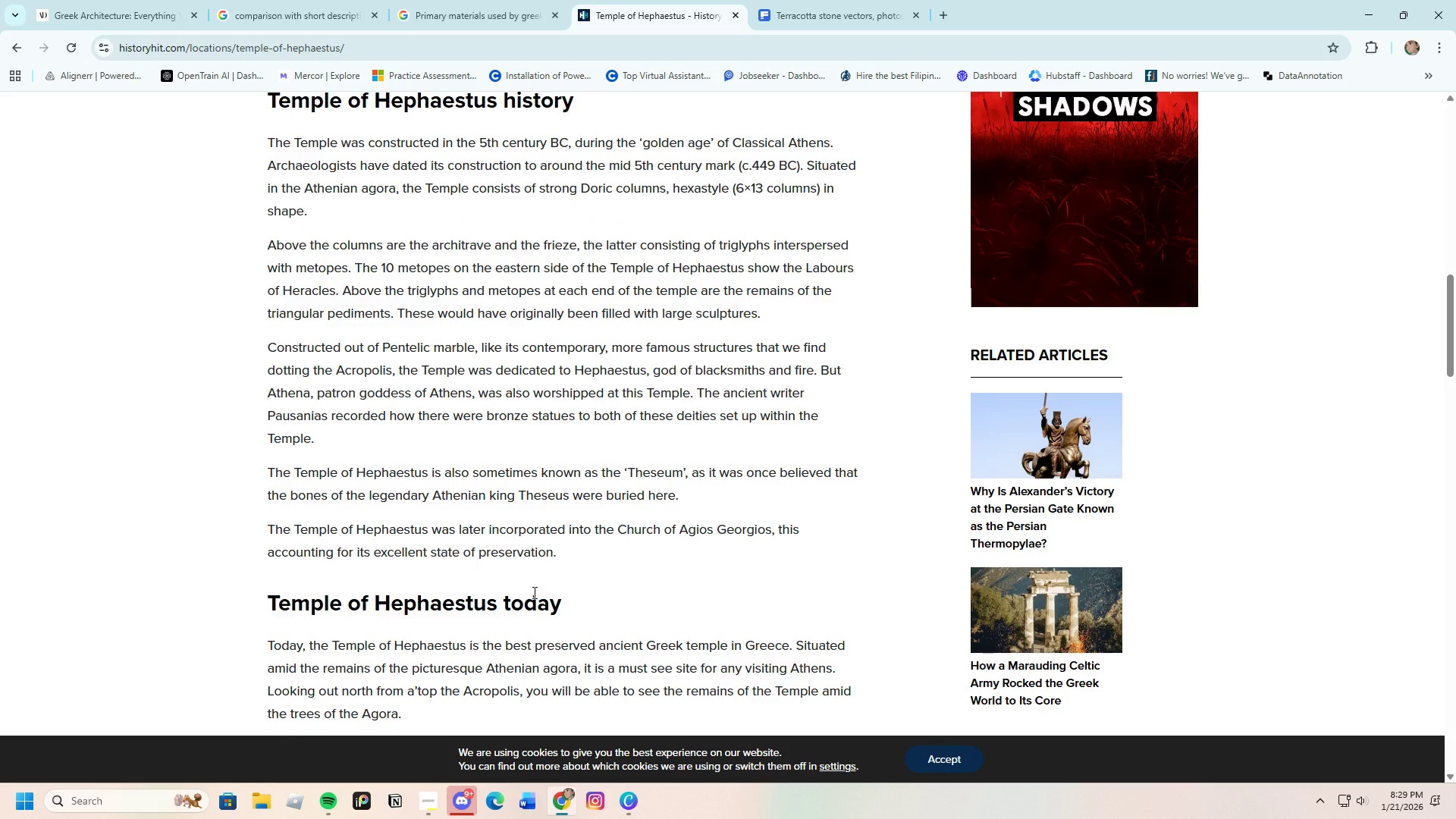 
scroll: coordinate [522, 573], scroll_direction: up, amount: 4.0
 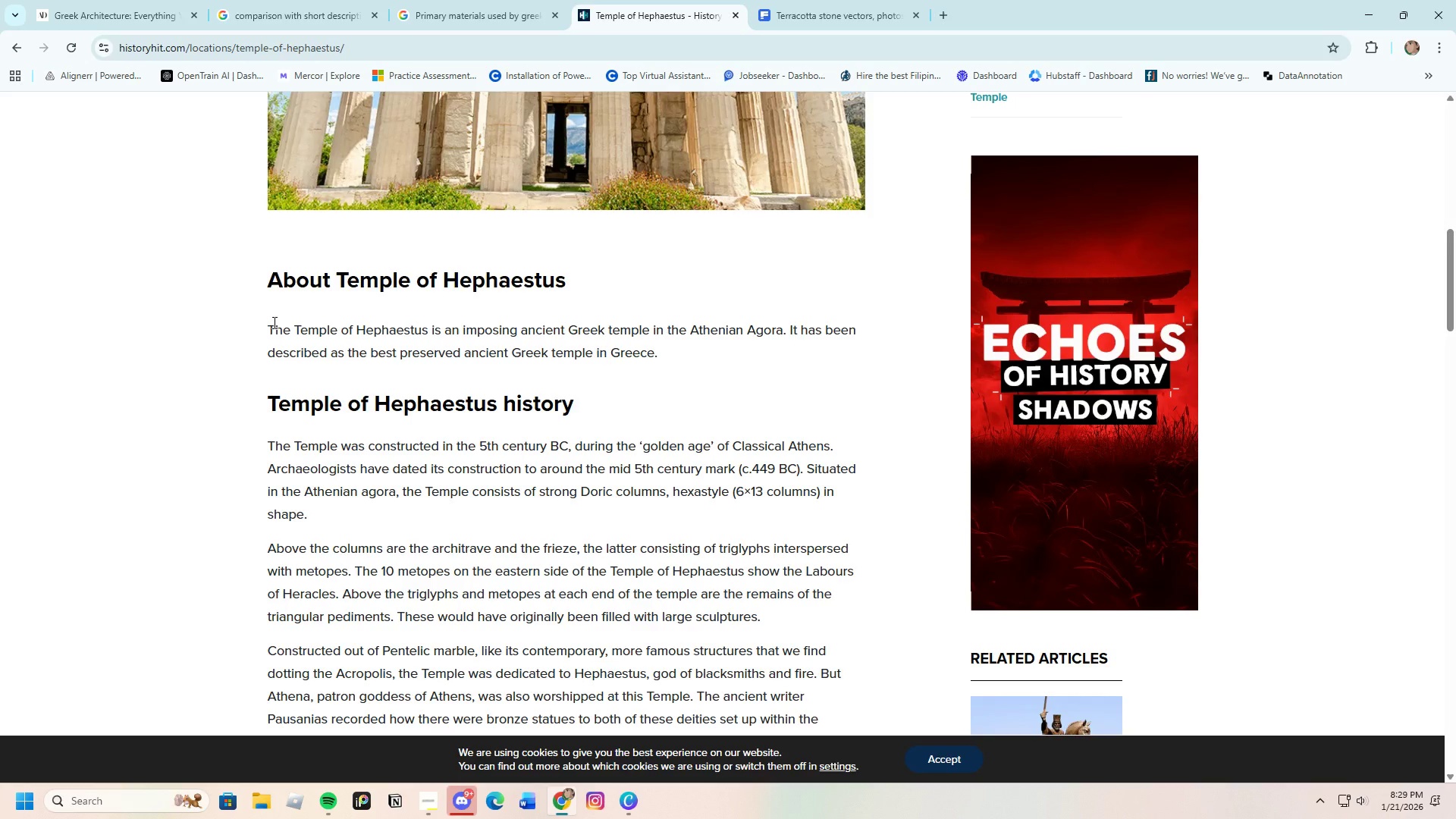 
wait(5.21)
 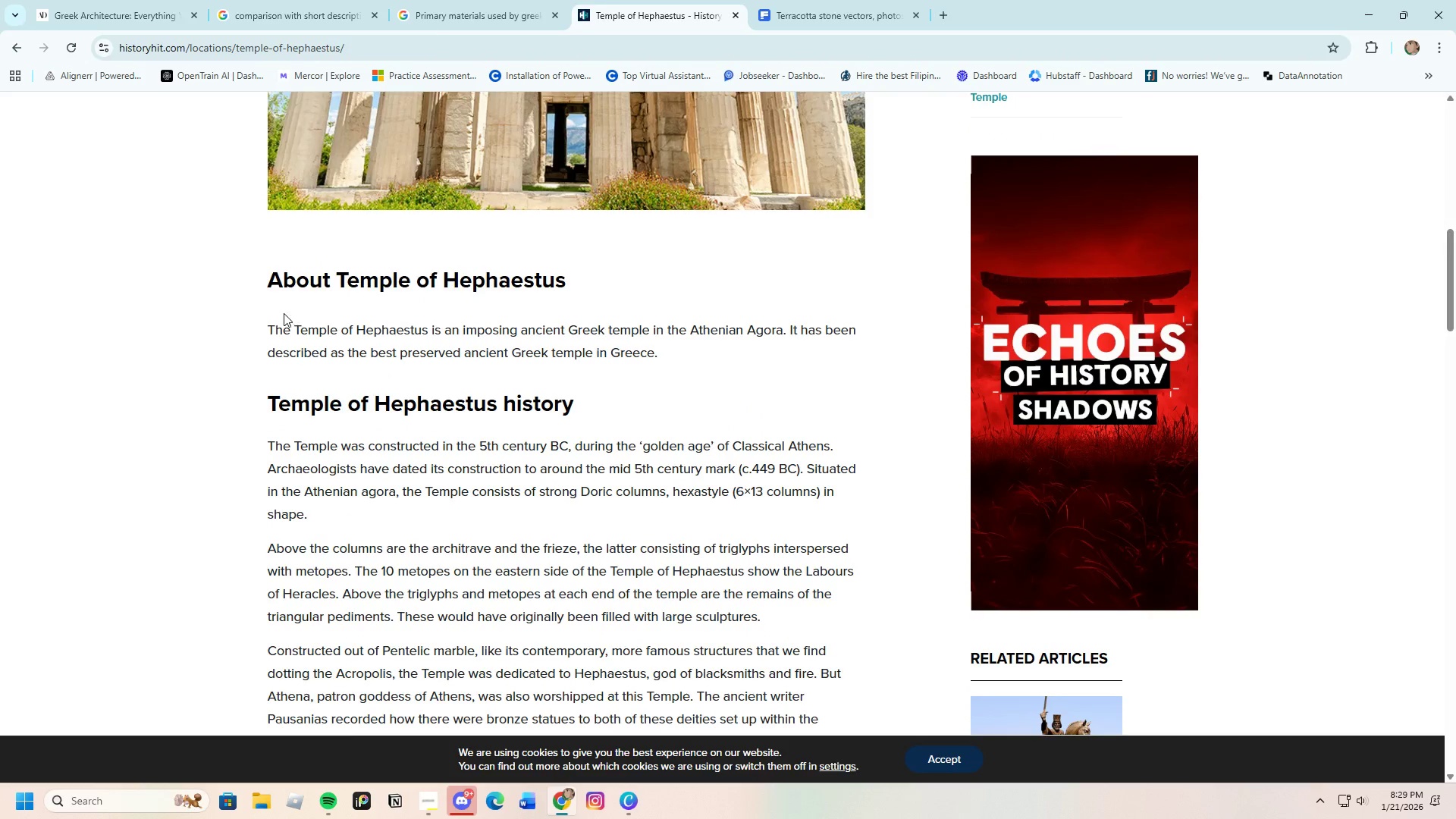 
left_click_drag(start_coordinate=[272, 324], to_coordinate=[668, 357])
 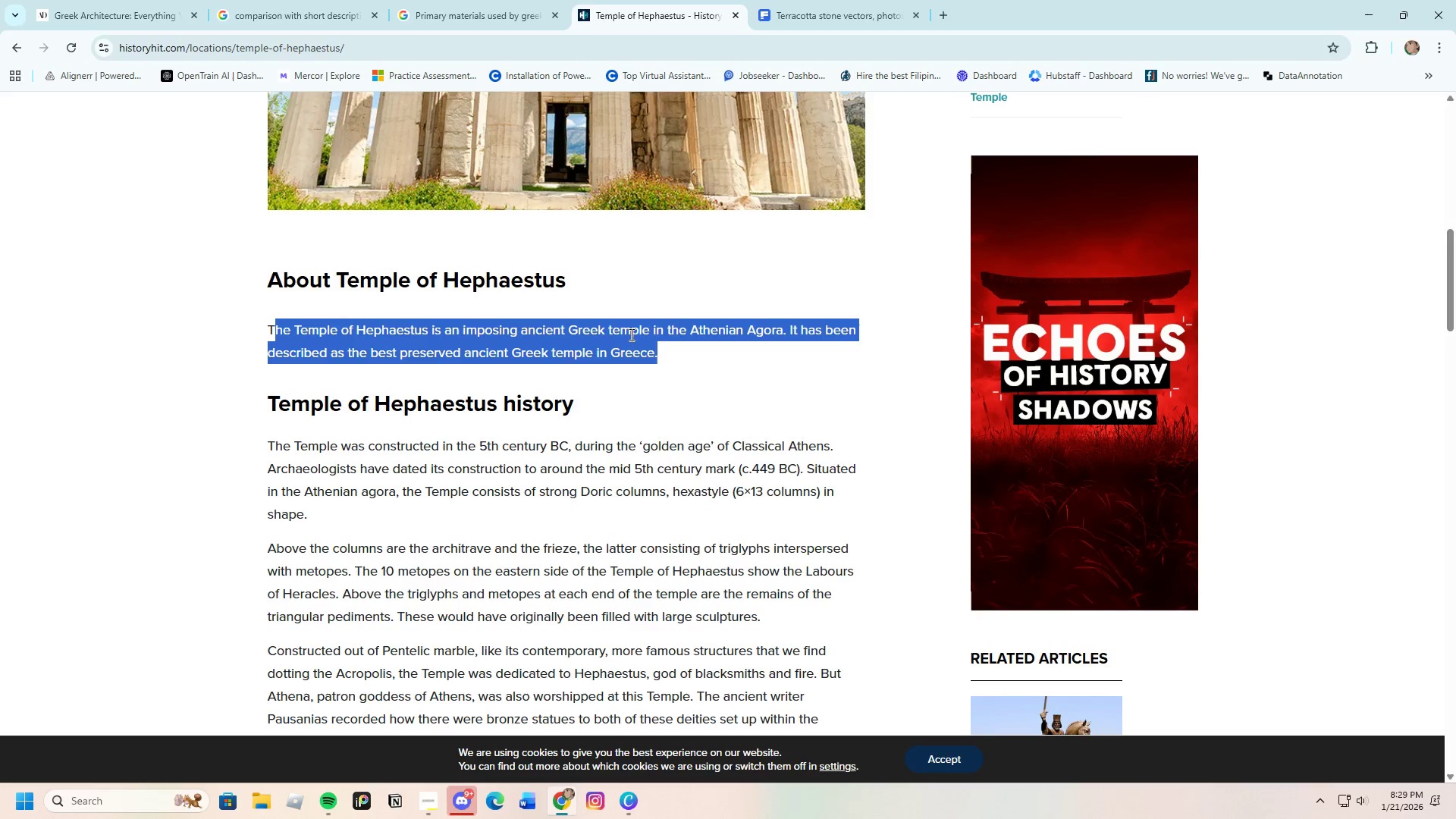 
right_click([630, 334])
 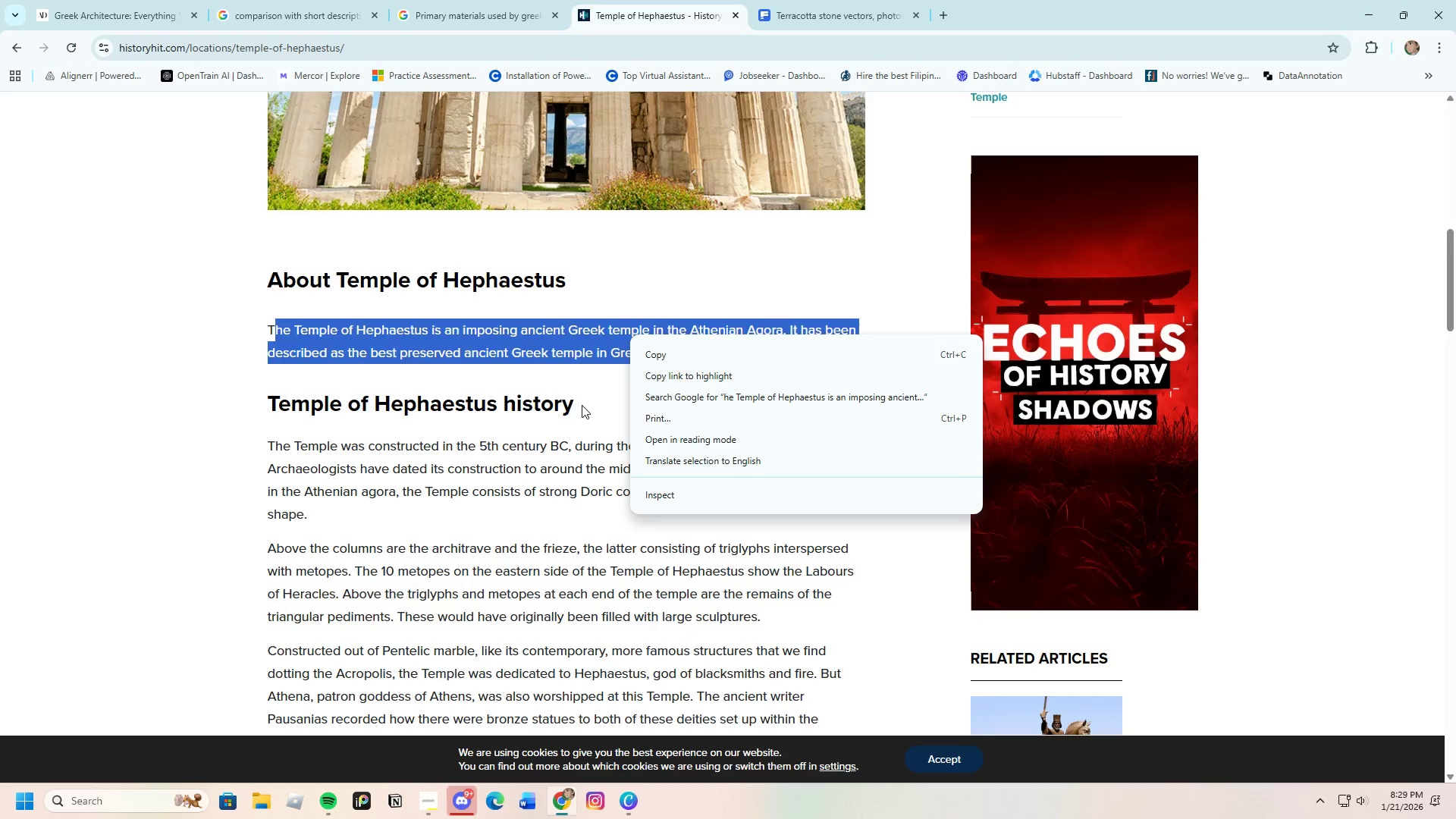 
left_click([582, 390])
 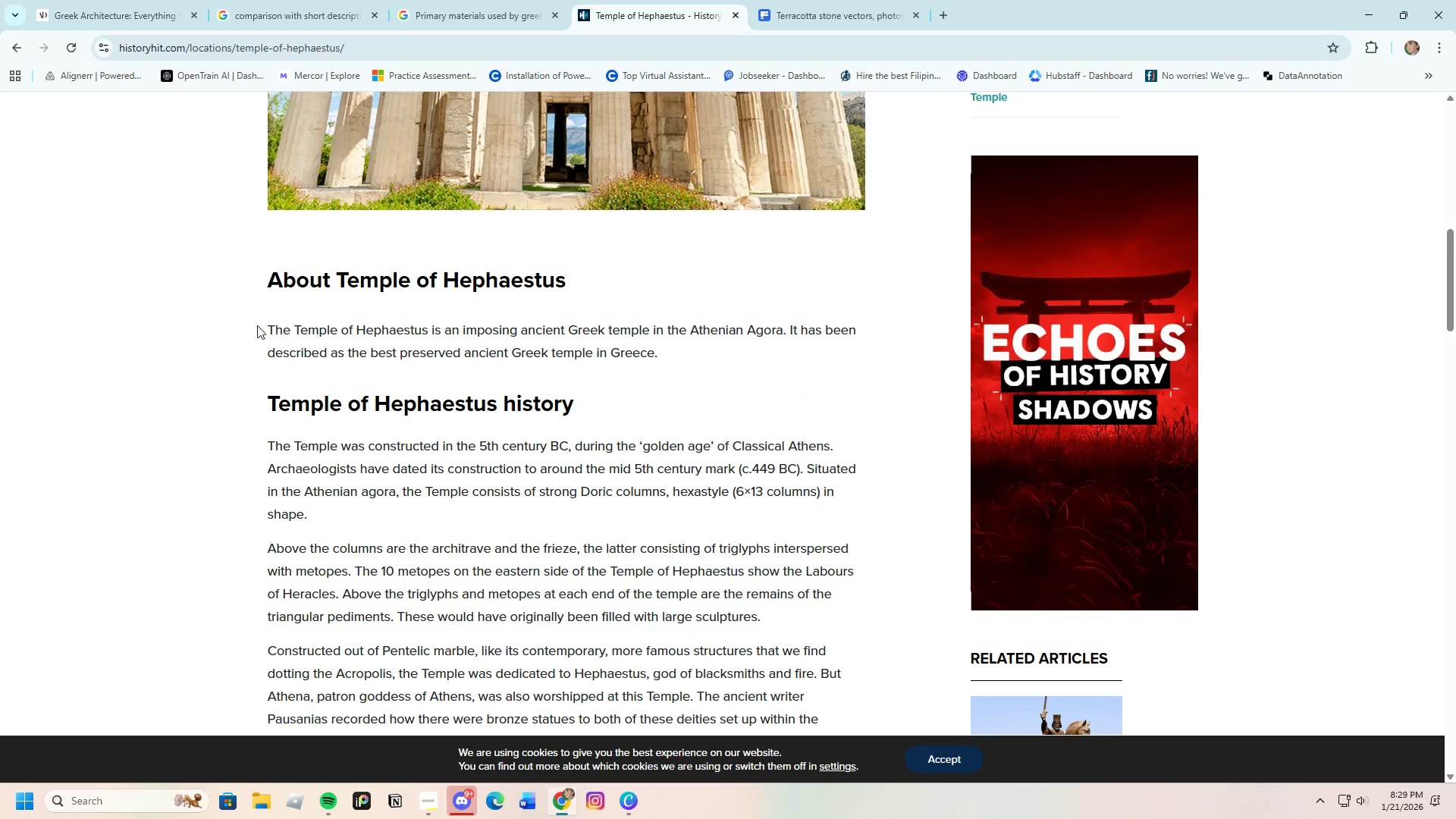 
left_click_drag(start_coordinate=[257, 325], to_coordinate=[670, 359])
 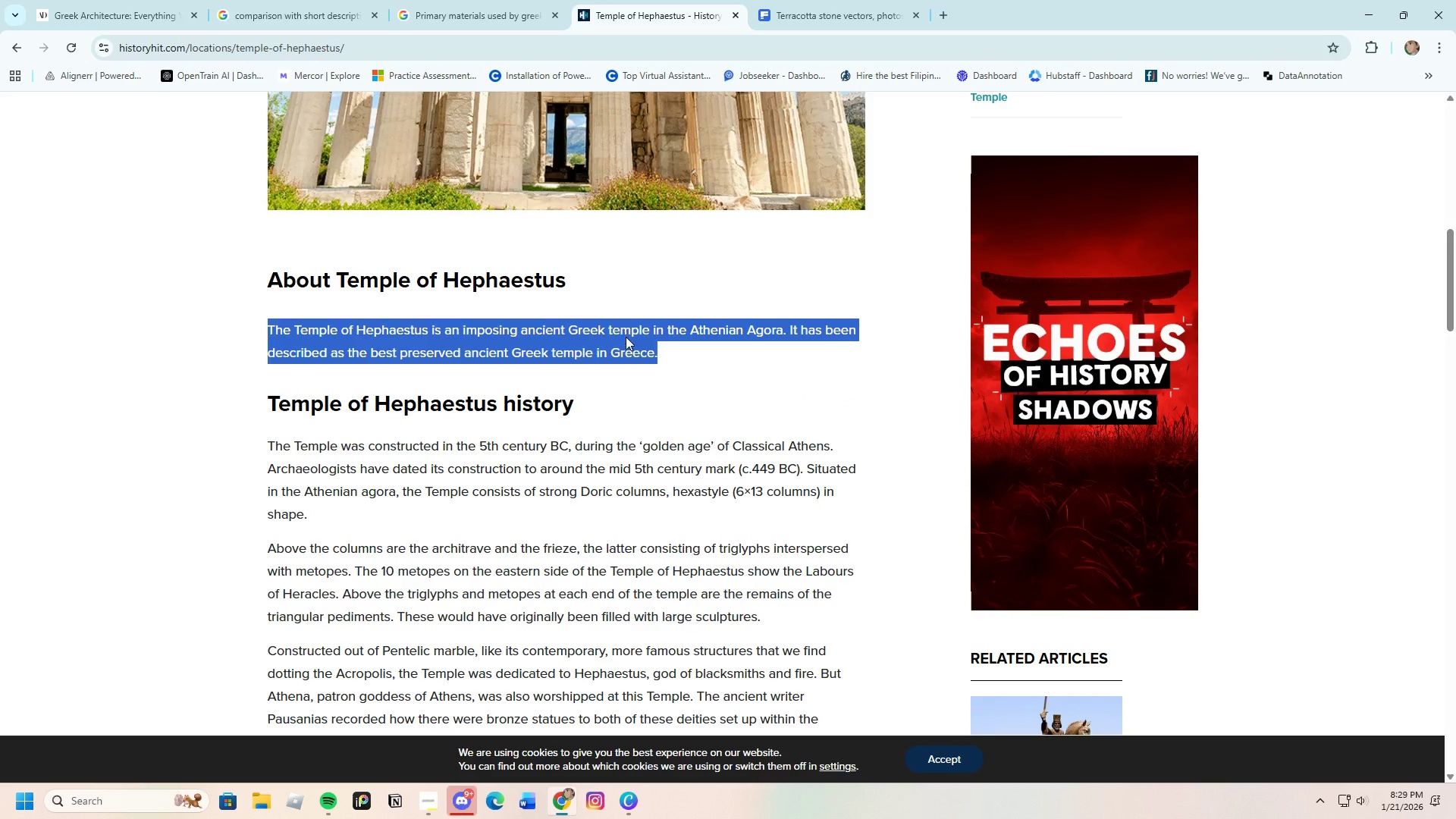 
right_click([626, 337])
 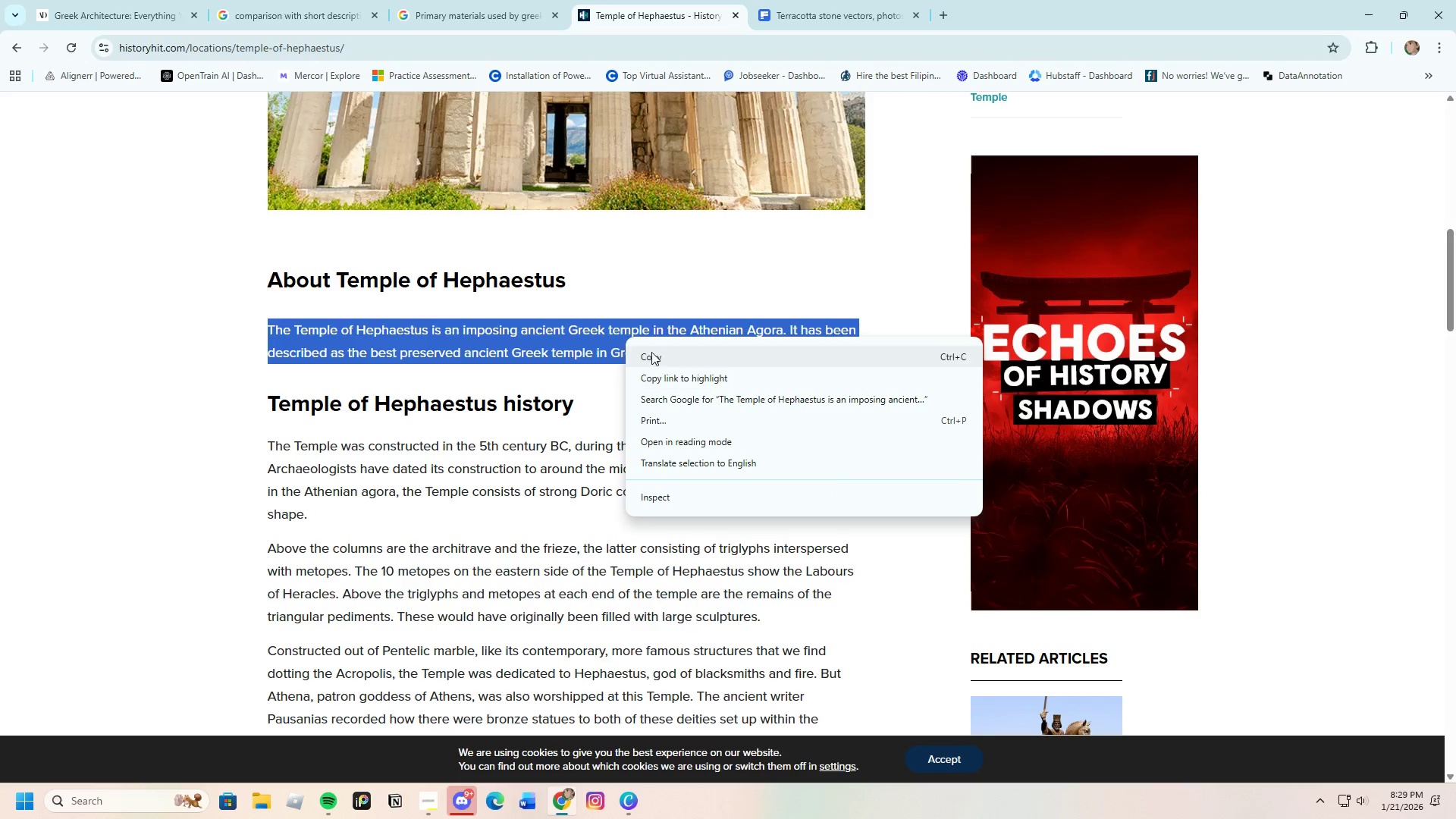 
left_click([651, 352])
 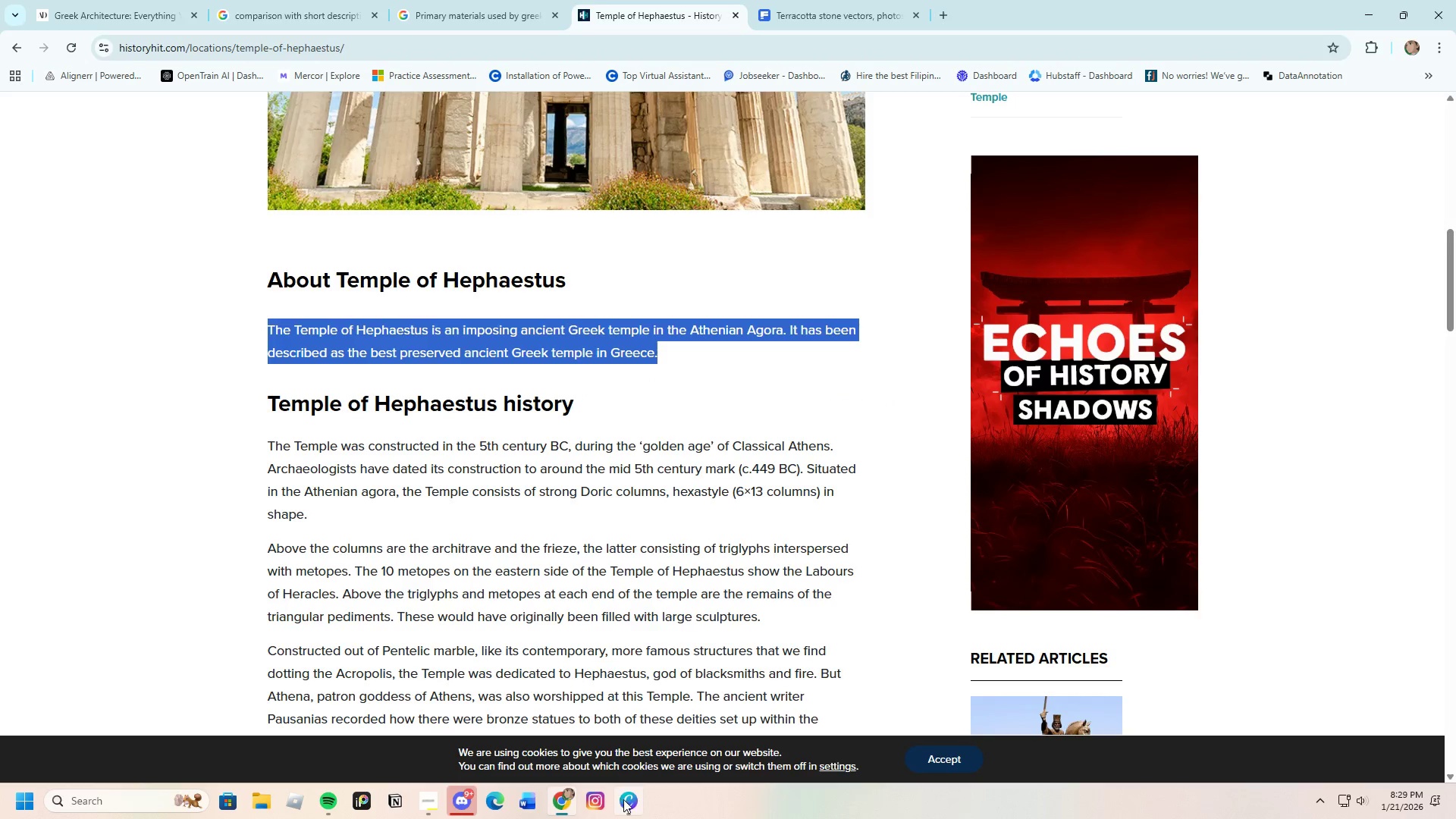 
left_click([626, 799])
 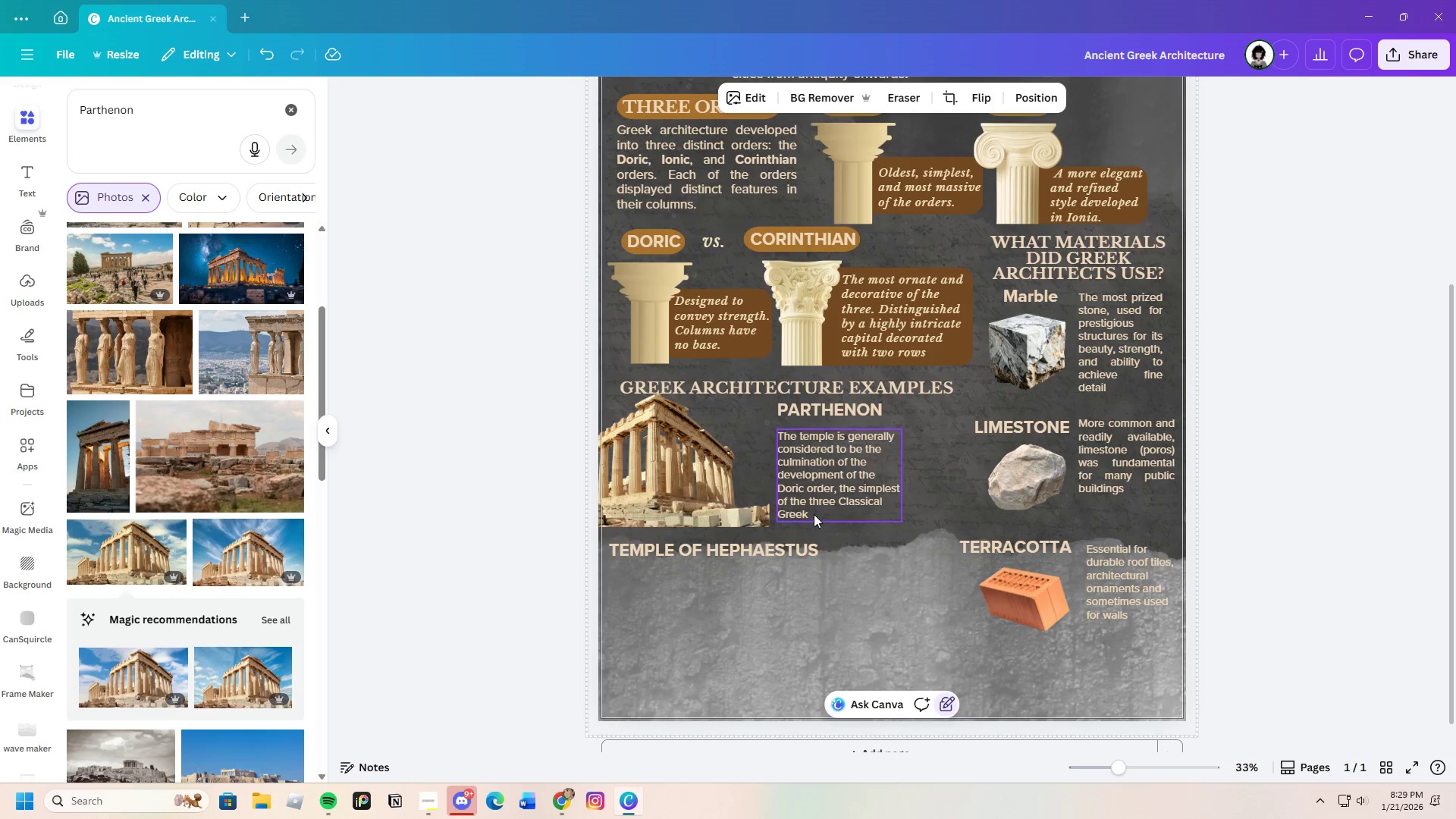 
left_click([821, 488])
 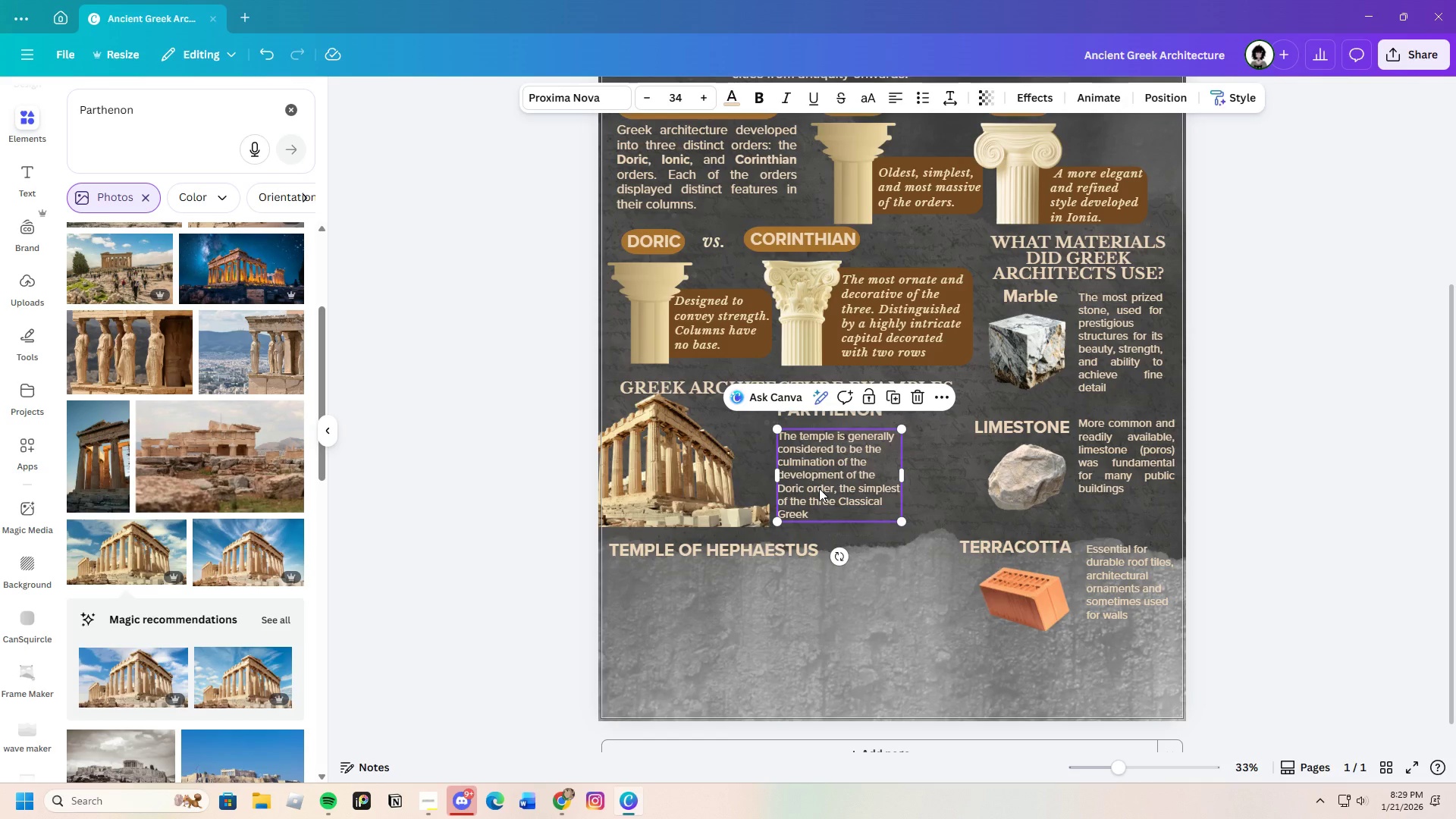 
key(Control+C)
 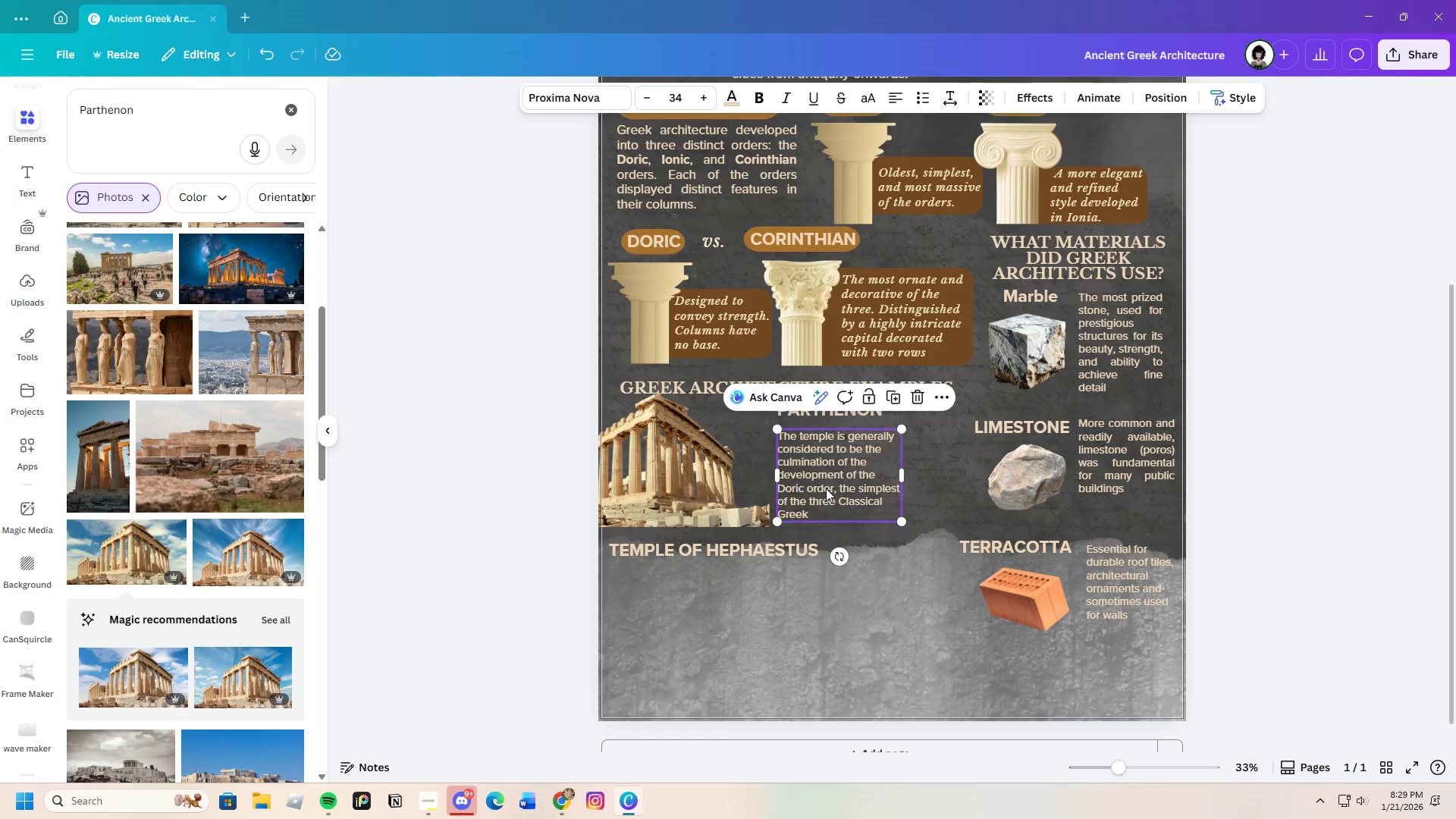 
key(Control+V)
 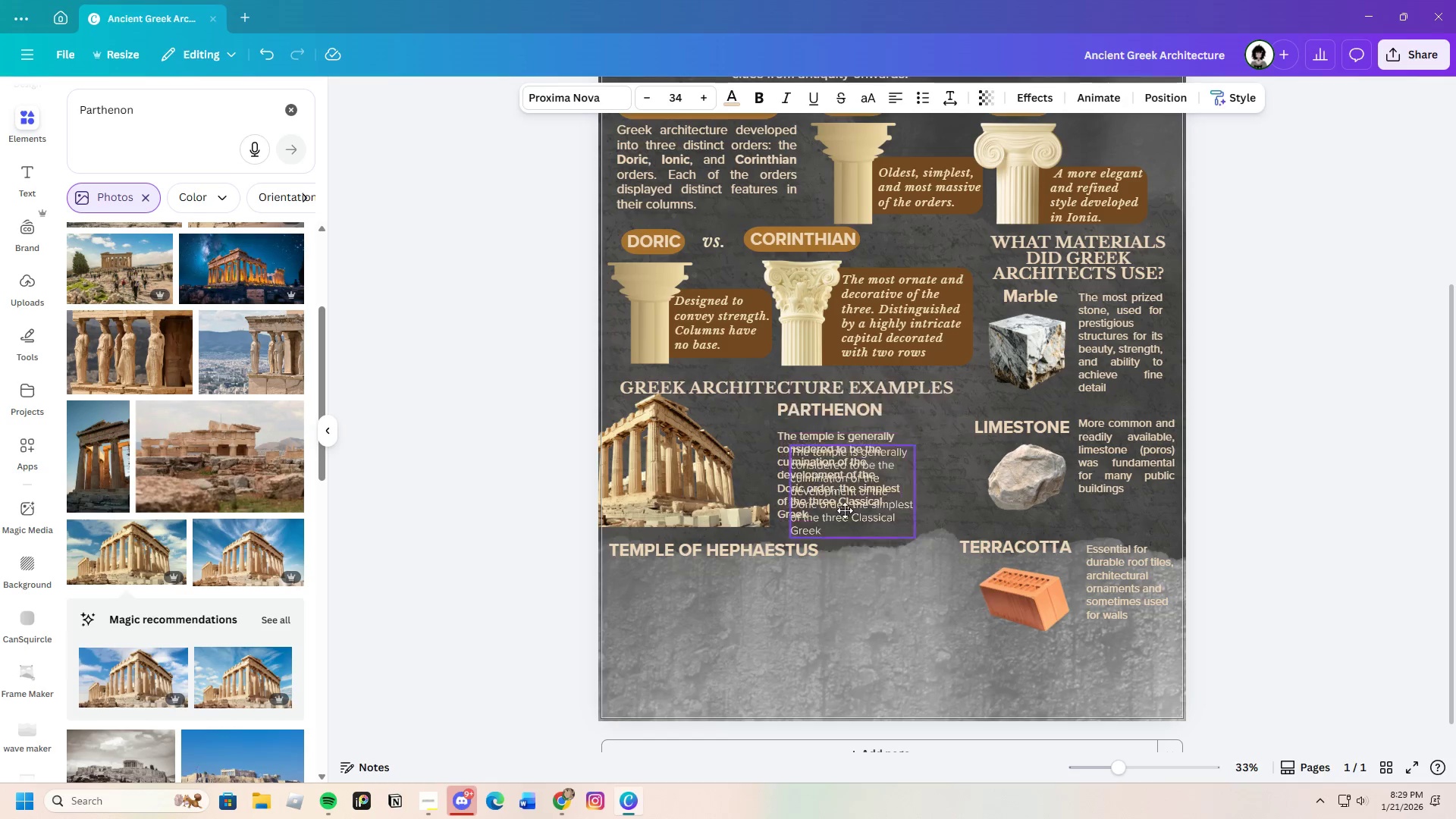 
left_click_drag(start_coordinate=[830, 489], to_coordinate=[876, 598])
 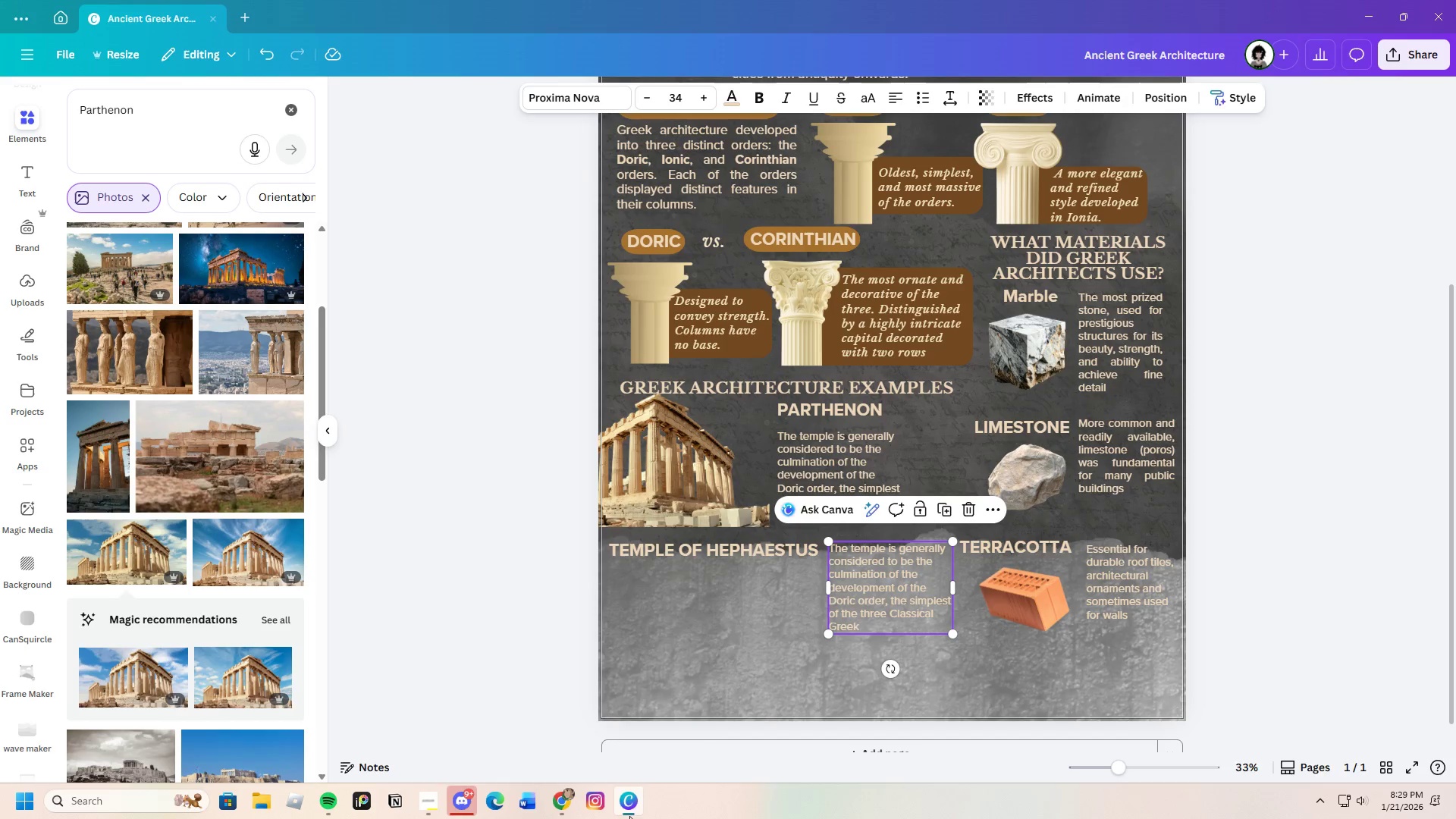 
left_click([634, 805])
 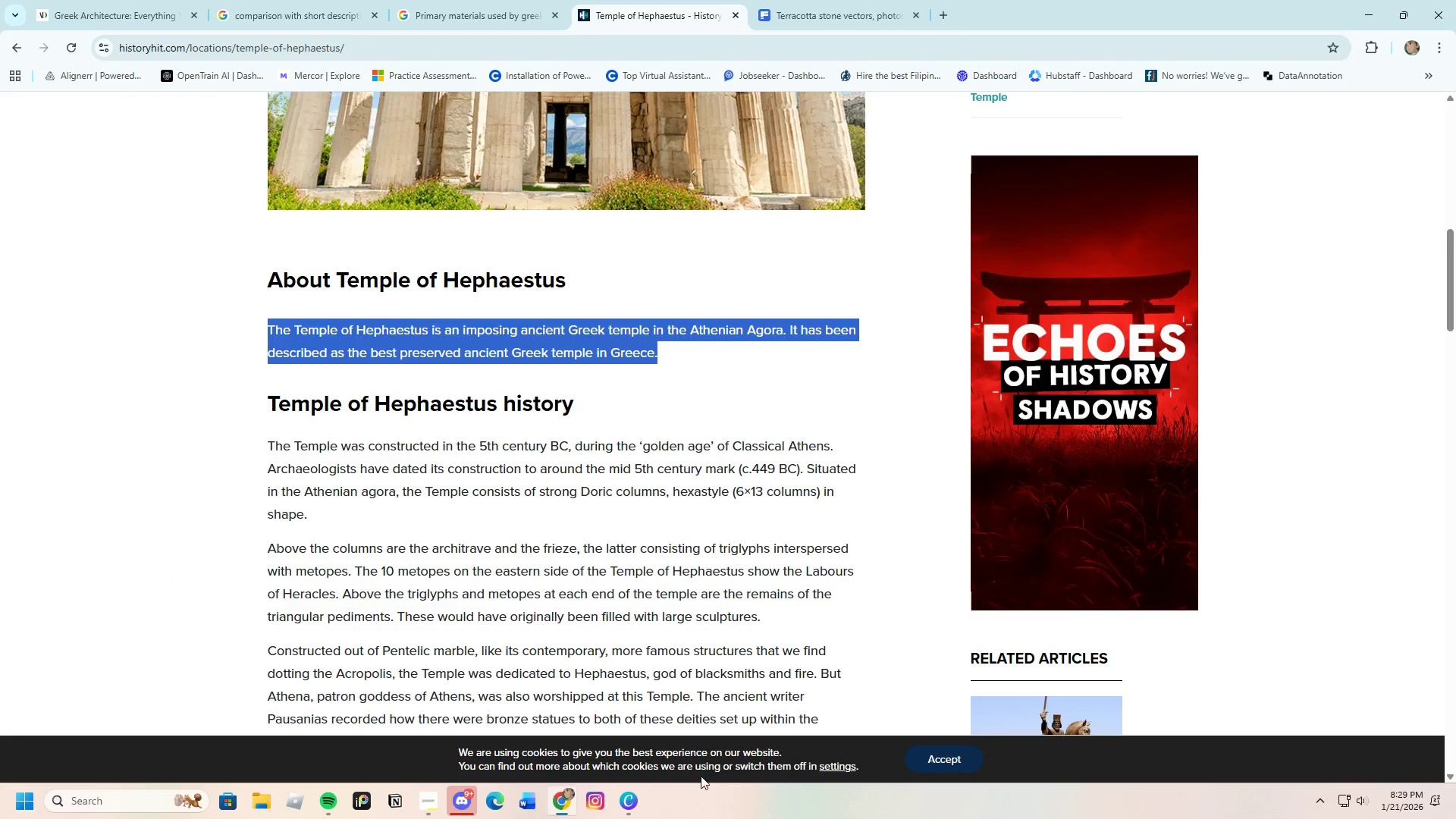 
left_click([631, 799])
 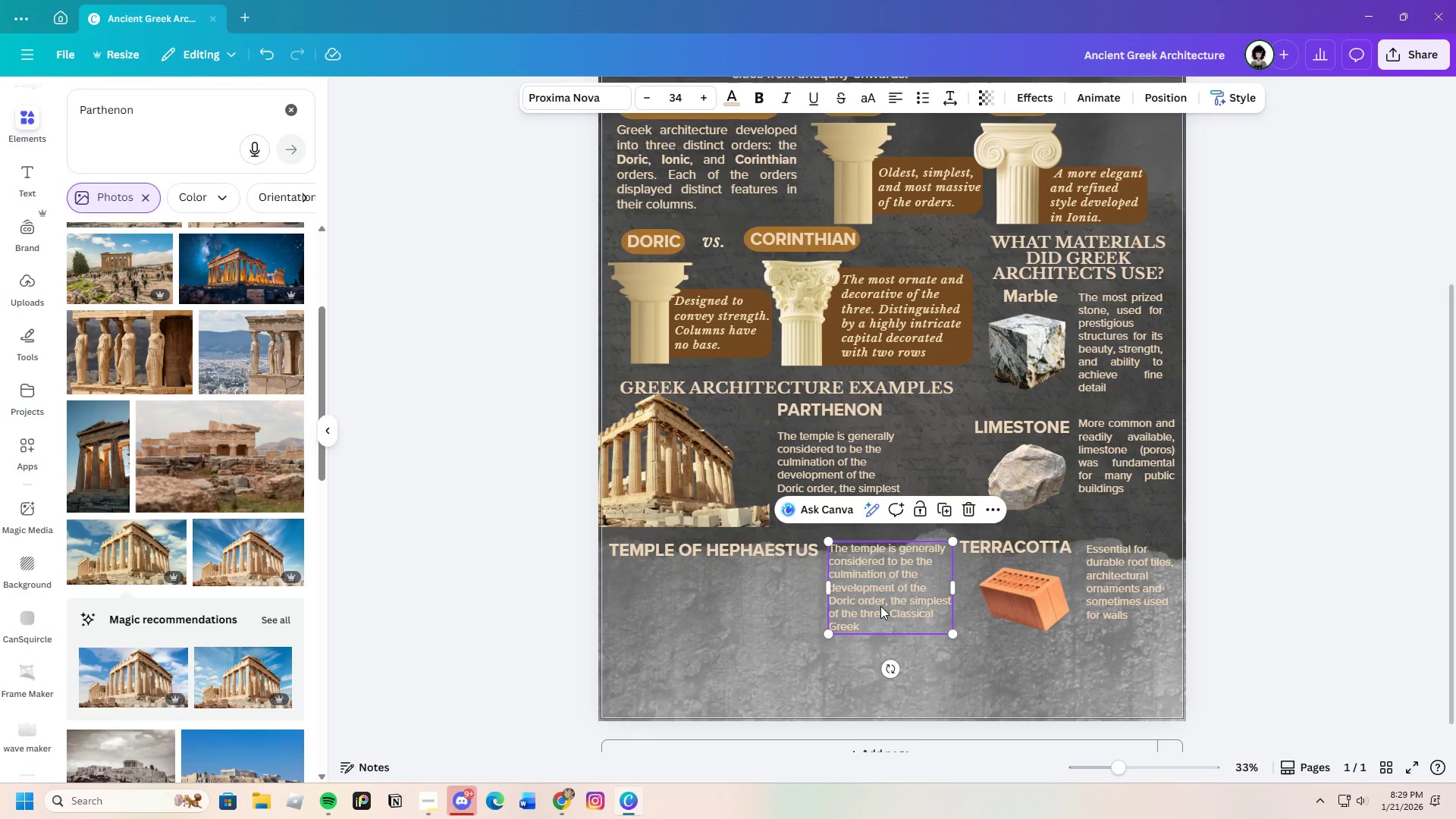 
left_click([882, 608])
 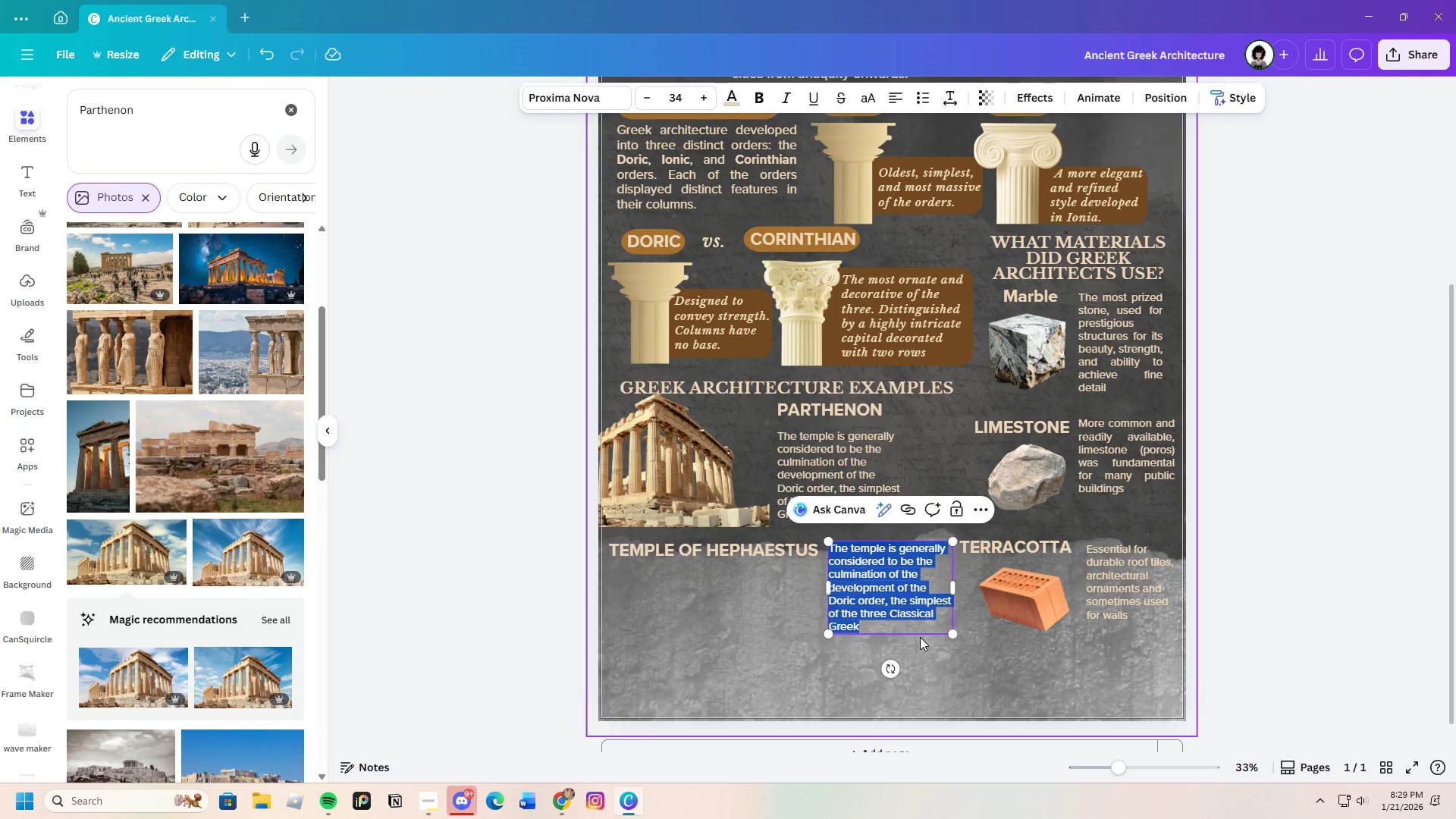 
key(Backspace)
 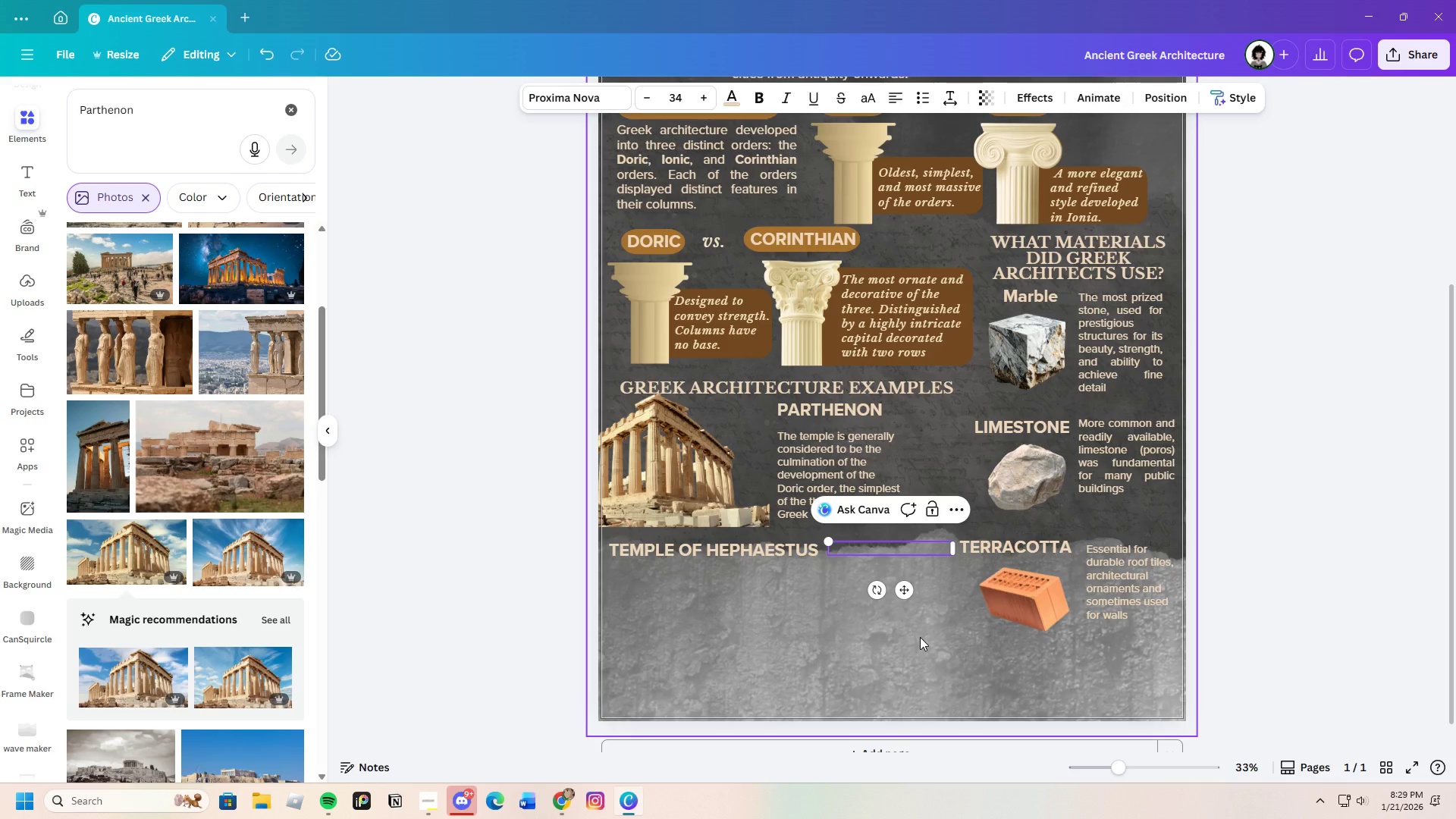 
key(Control+V)
 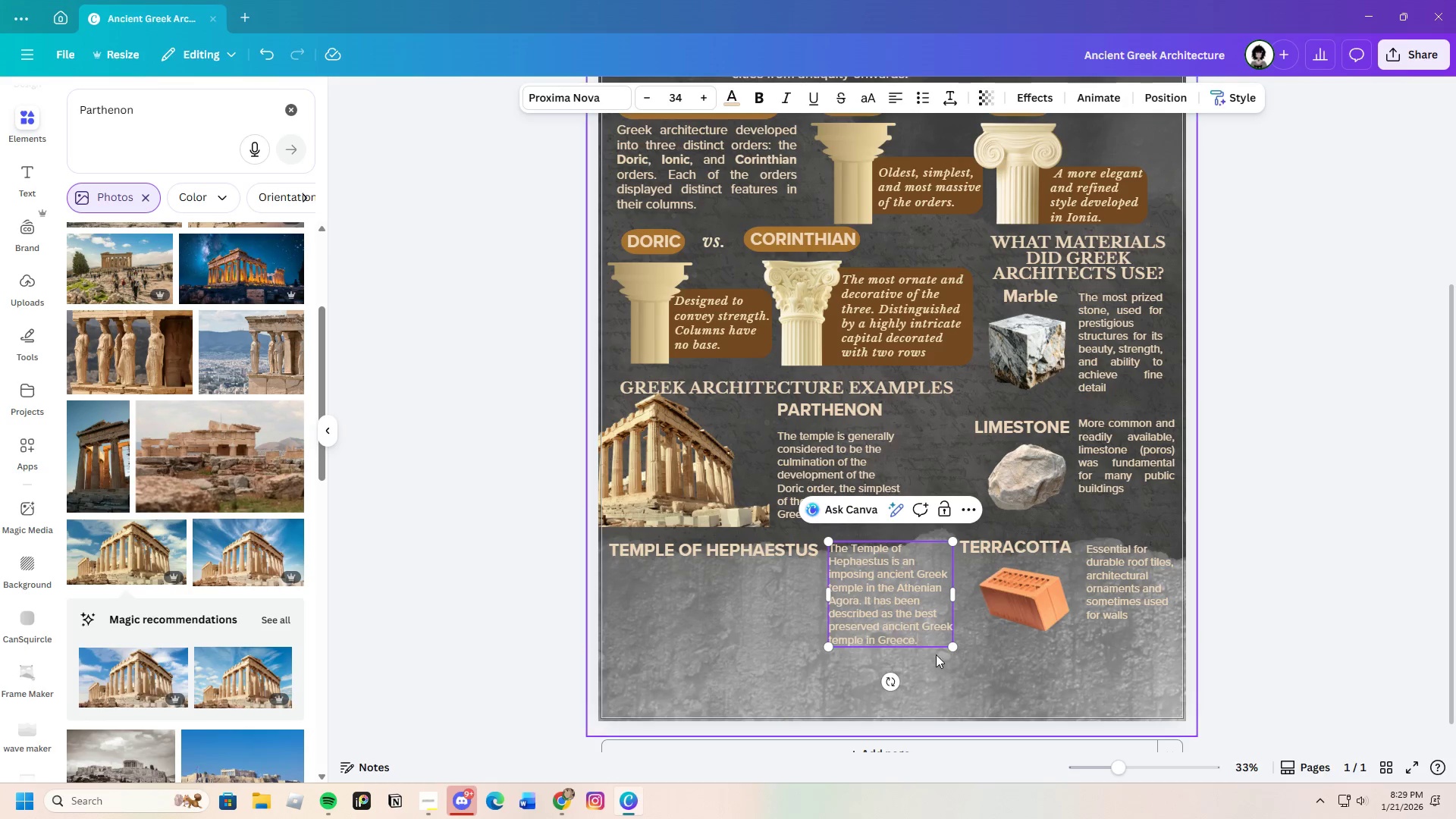 
left_click([946, 675])
 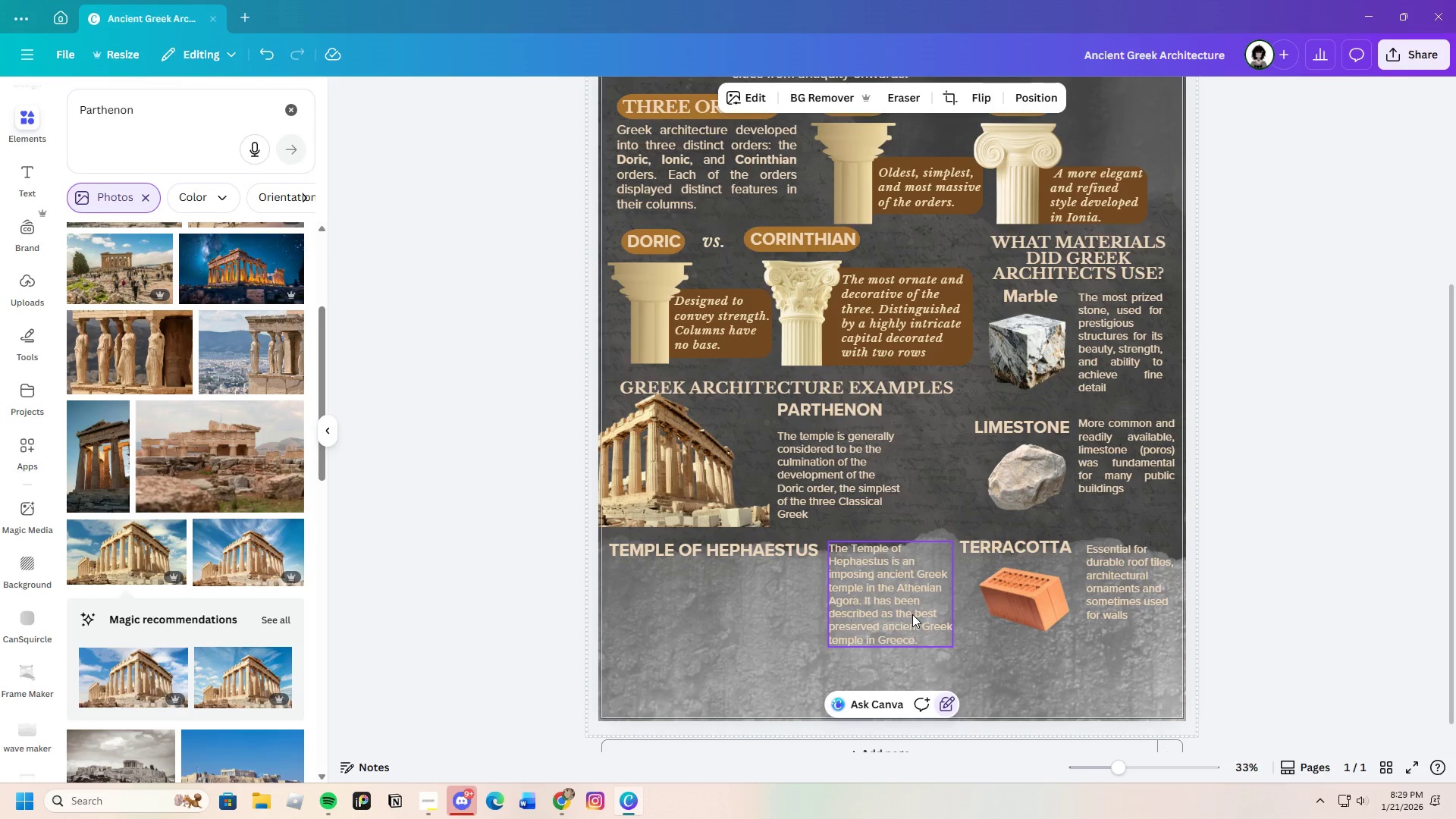 
left_click_drag(start_coordinate=[912, 614], to_coordinate=[918, 613])
 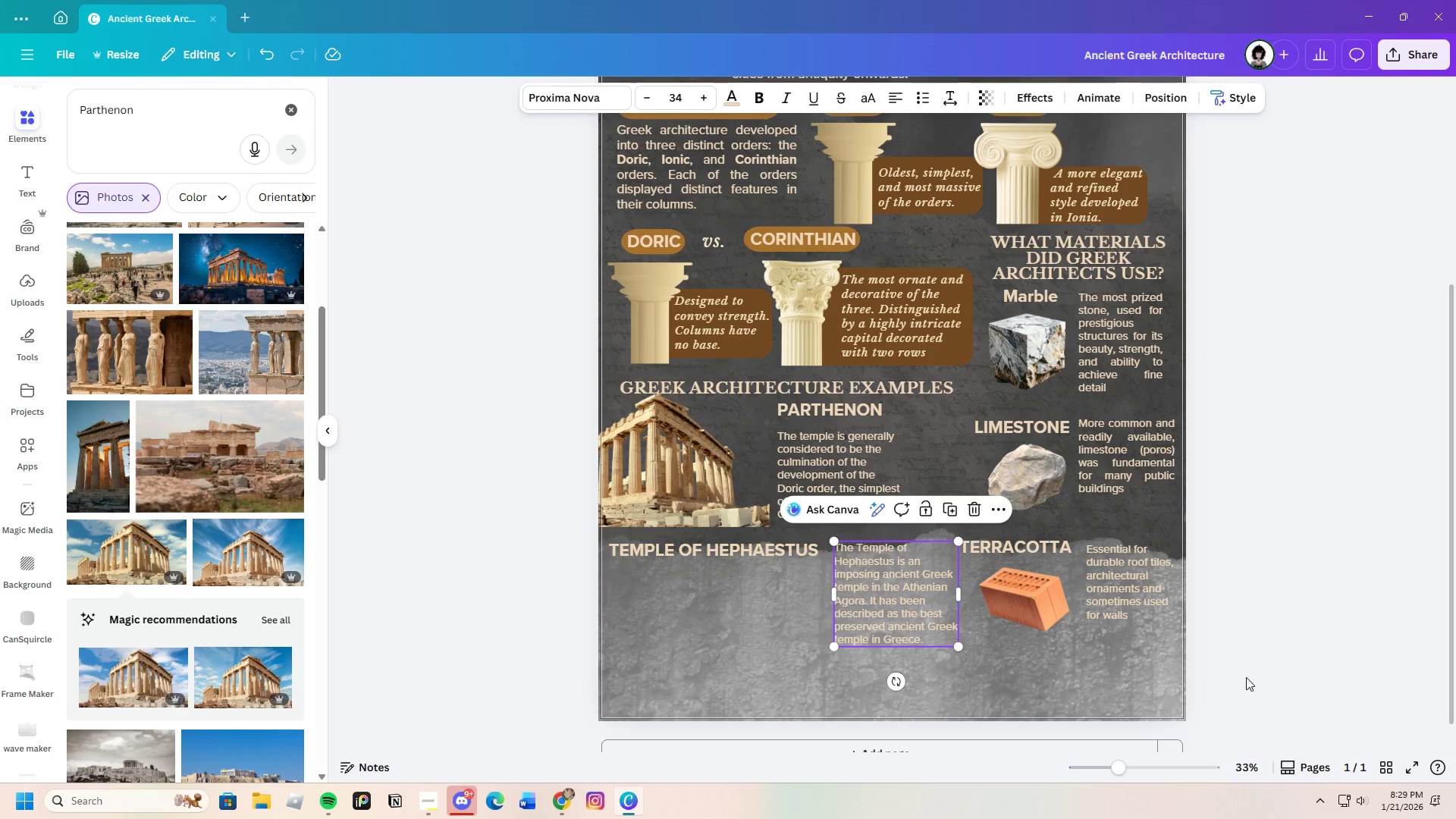 
left_click([1273, 669])
 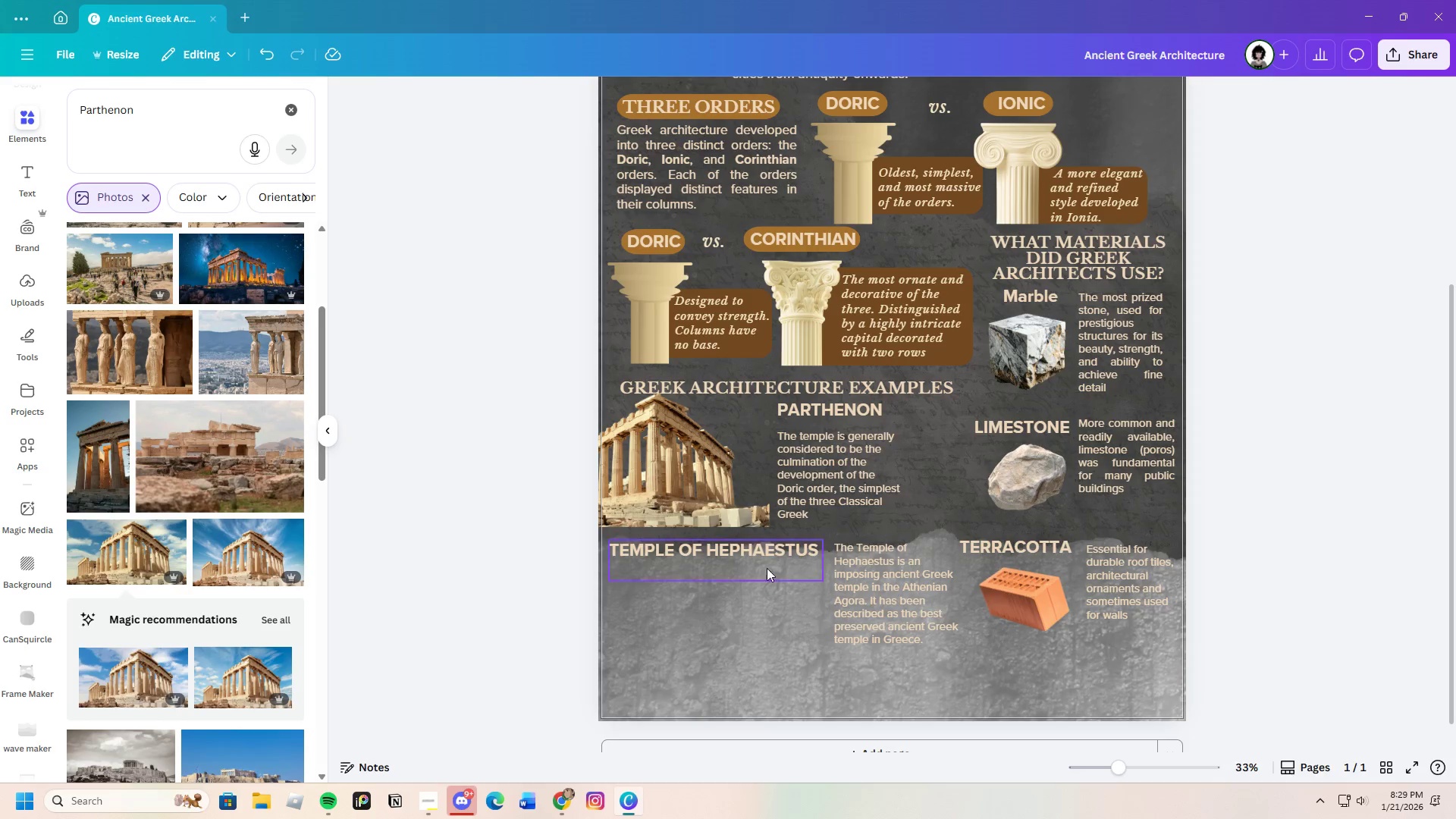 
right_click([726, 547])
 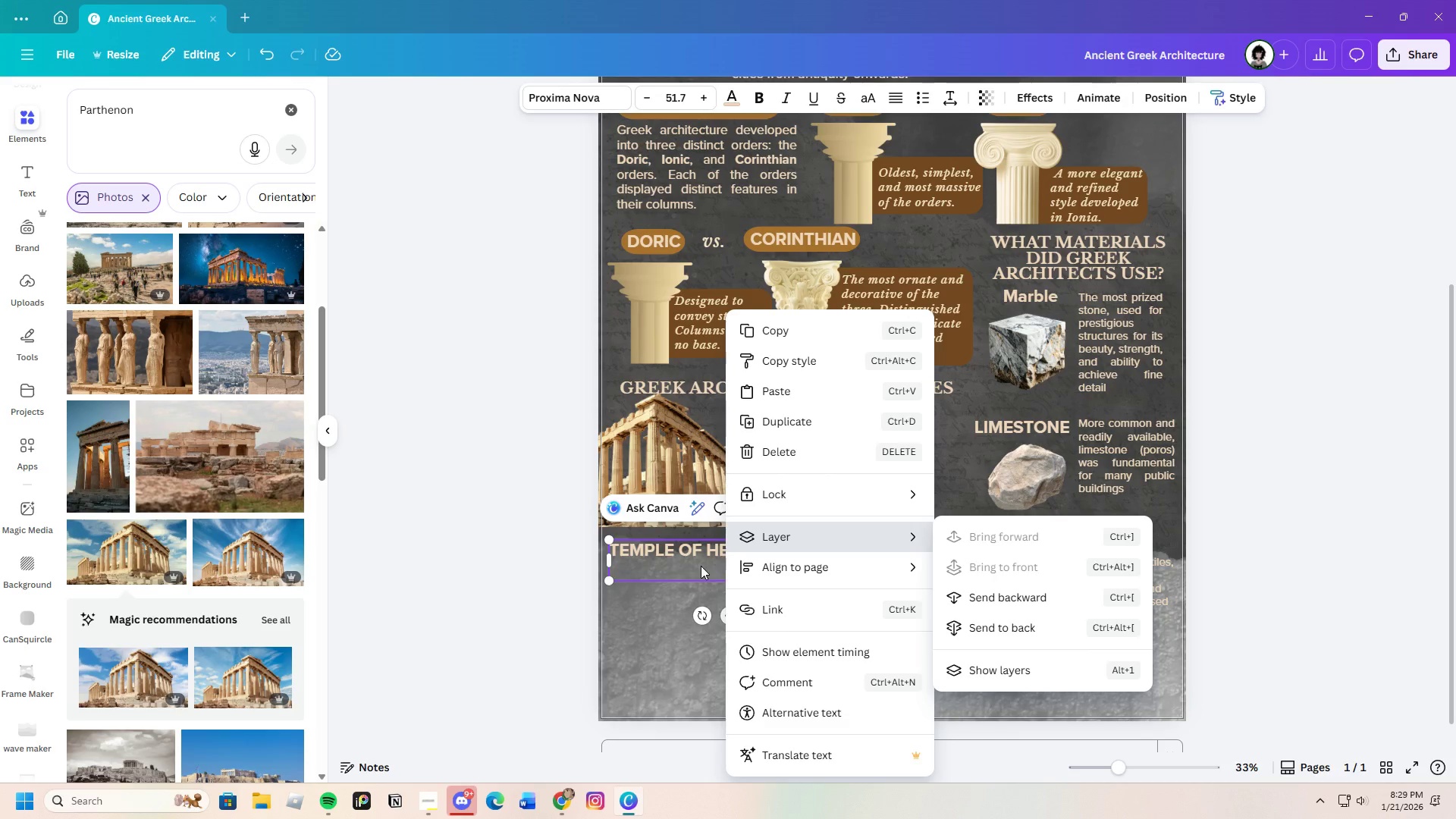 
left_click([679, 574])
 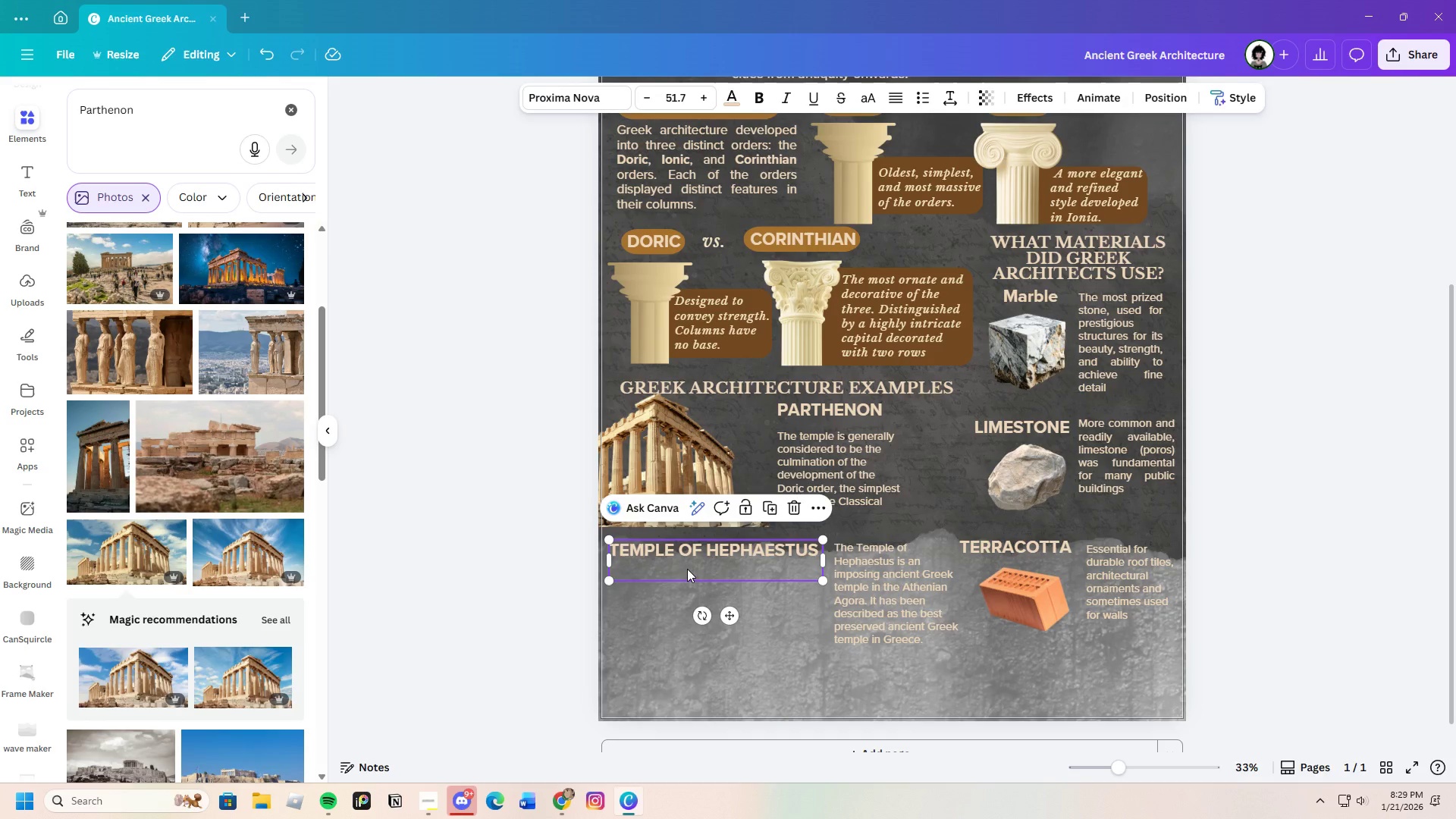 
left_click([687, 569])
 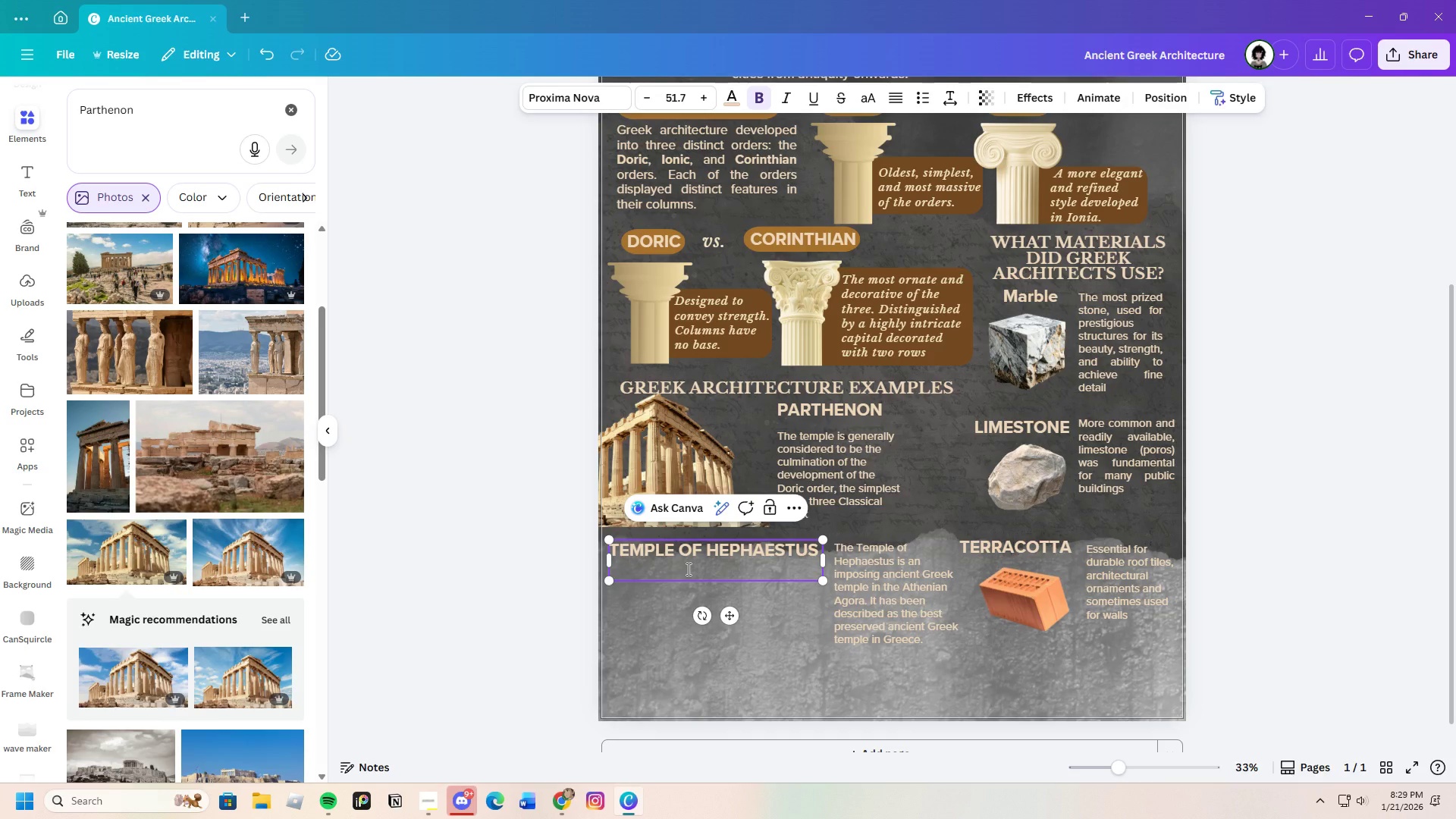 
key(Backspace)
 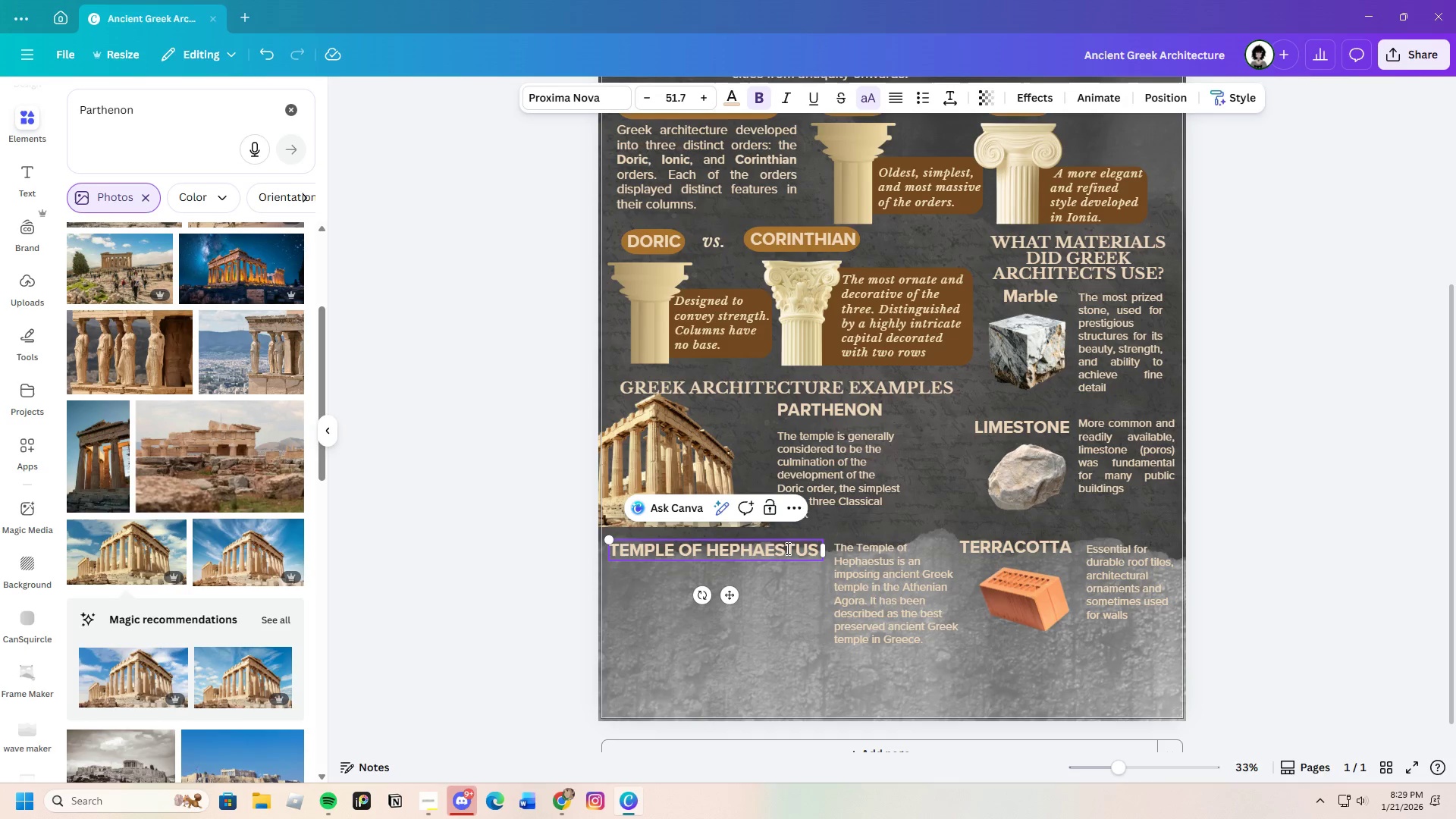 
right_click([787, 548])
 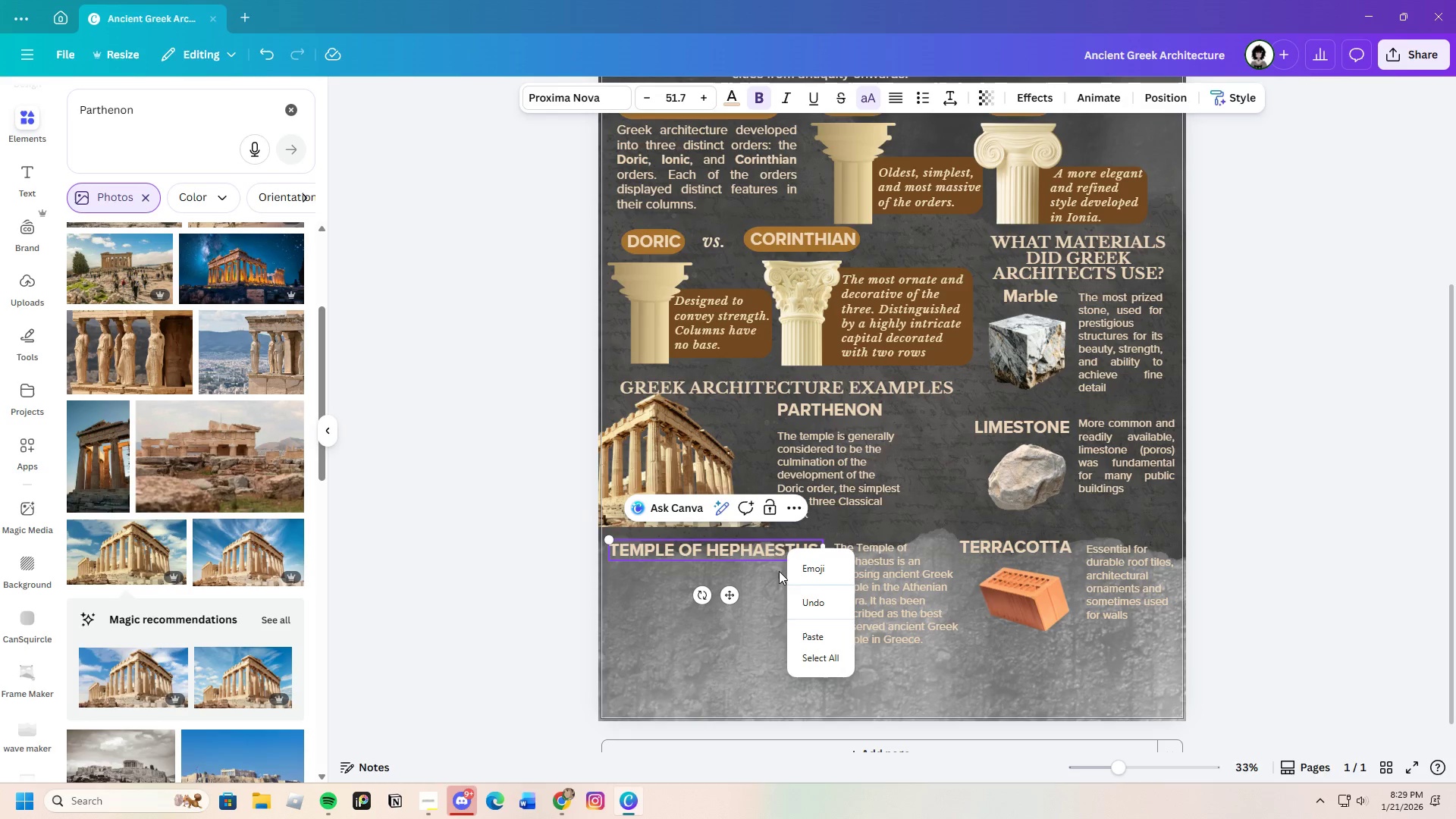 
left_click([757, 579])
 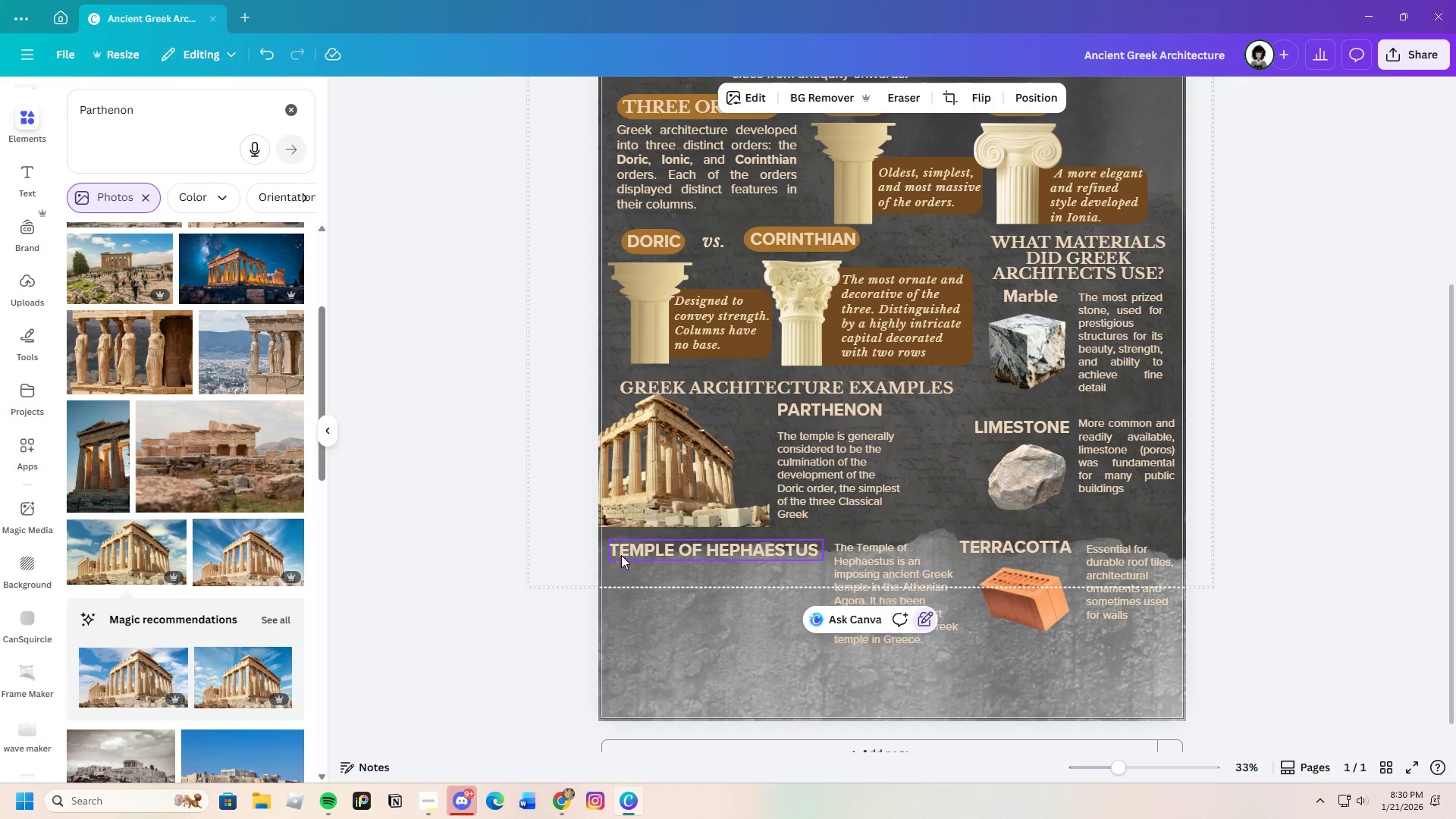 
left_click([621, 554])
 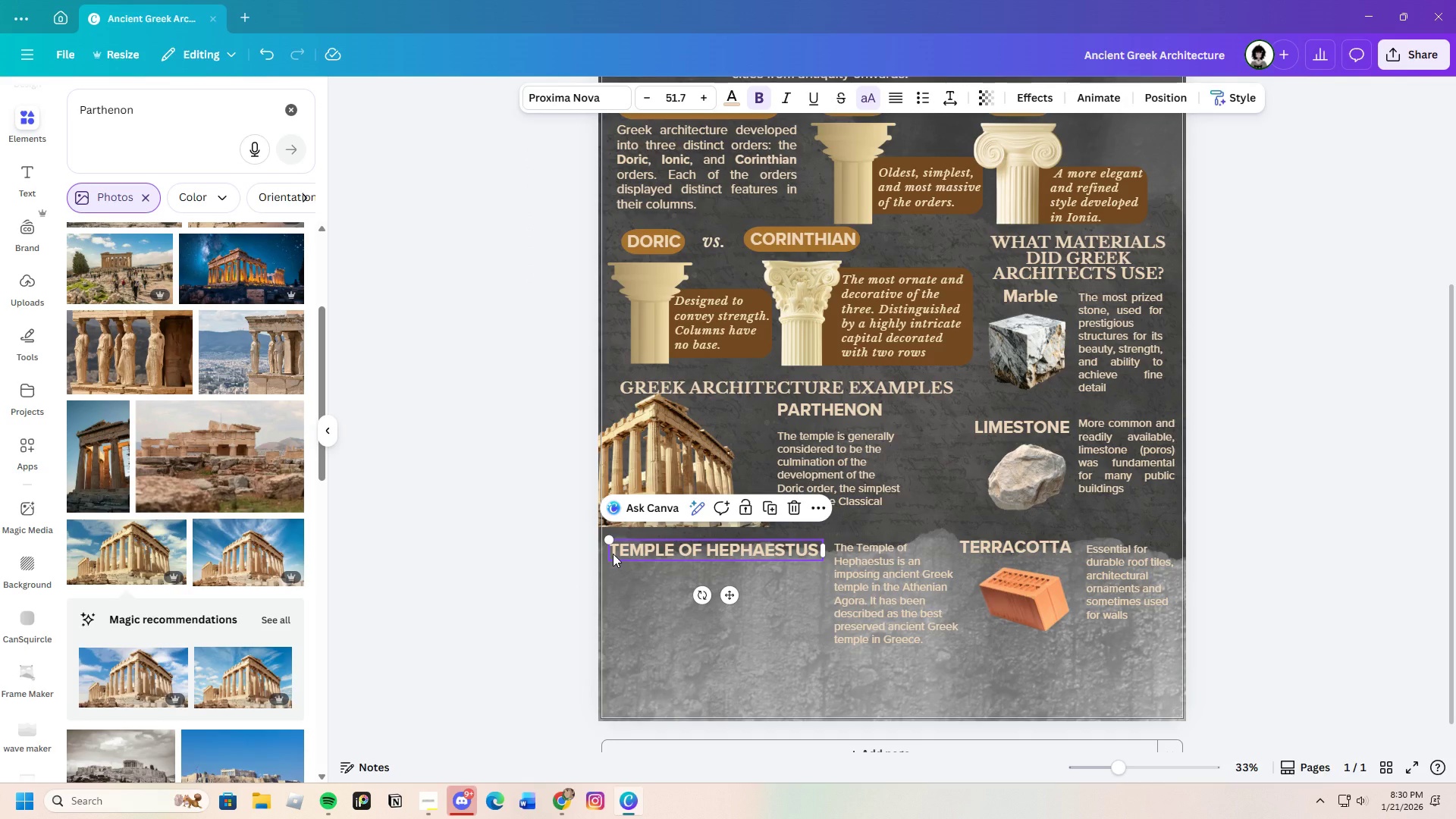 
left_click([613, 554])
 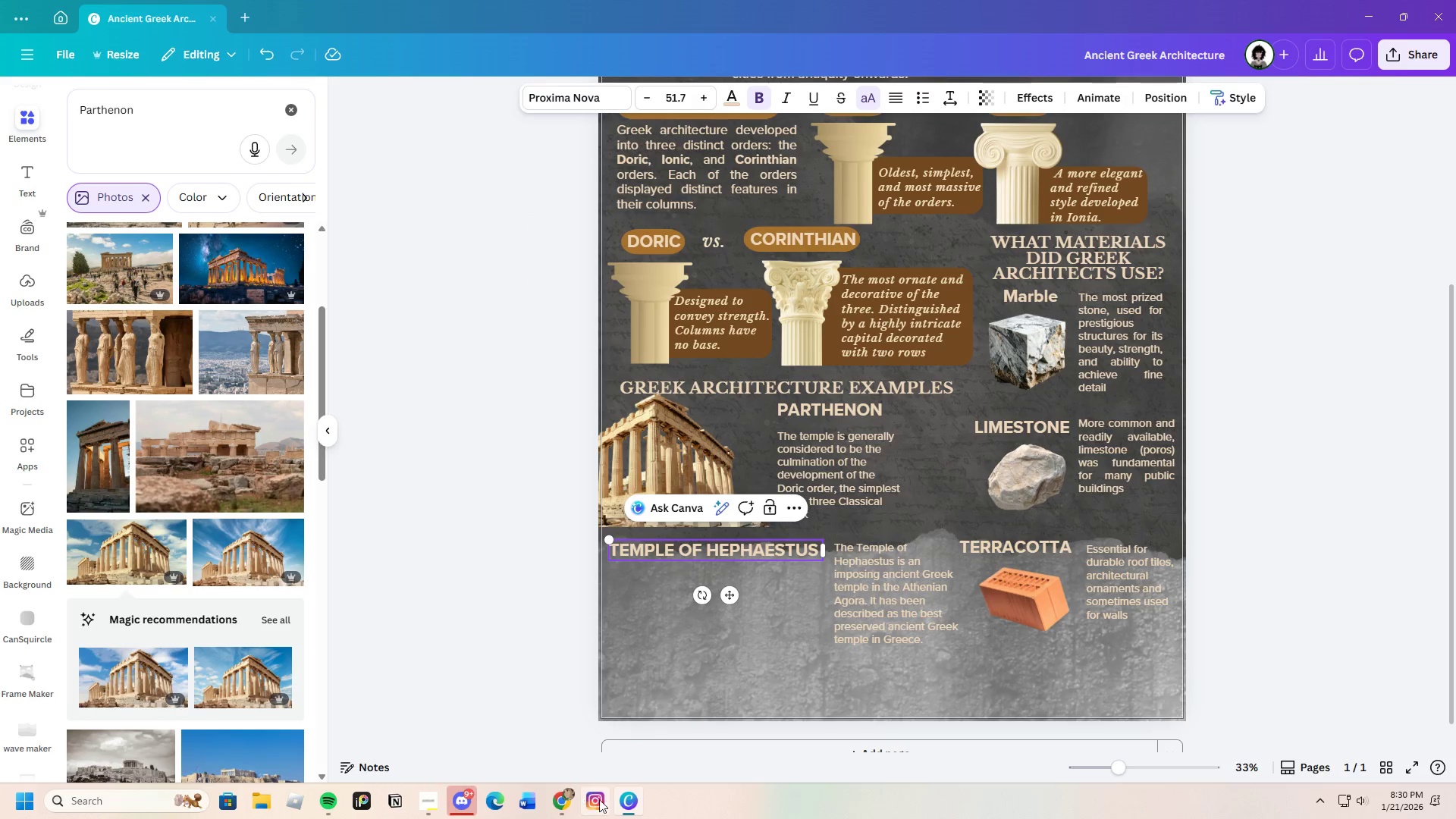 
left_click([567, 797])
 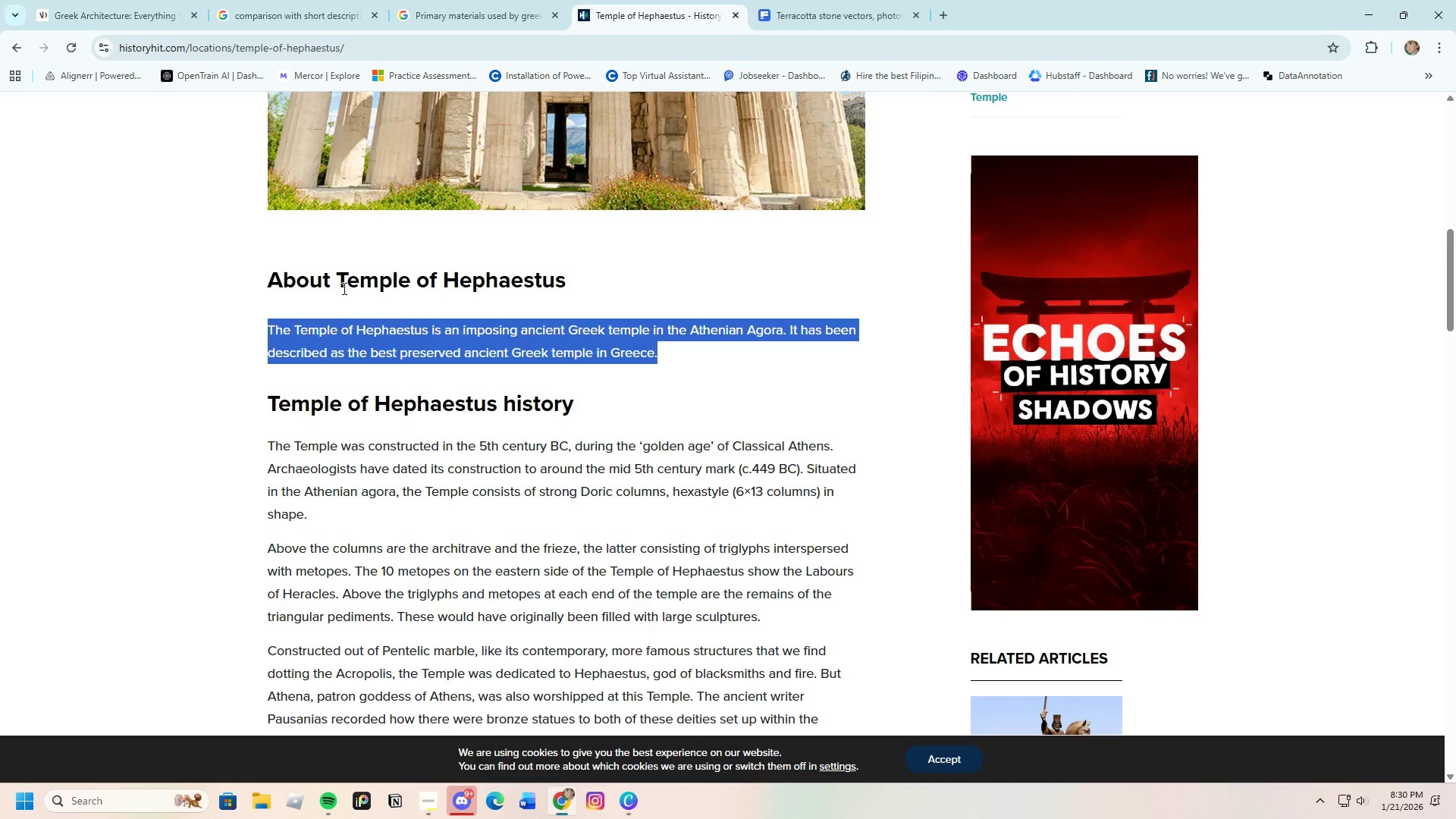 
left_click_drag(start_coordinate=[338, 280], to_coordinate=[579, 278])
 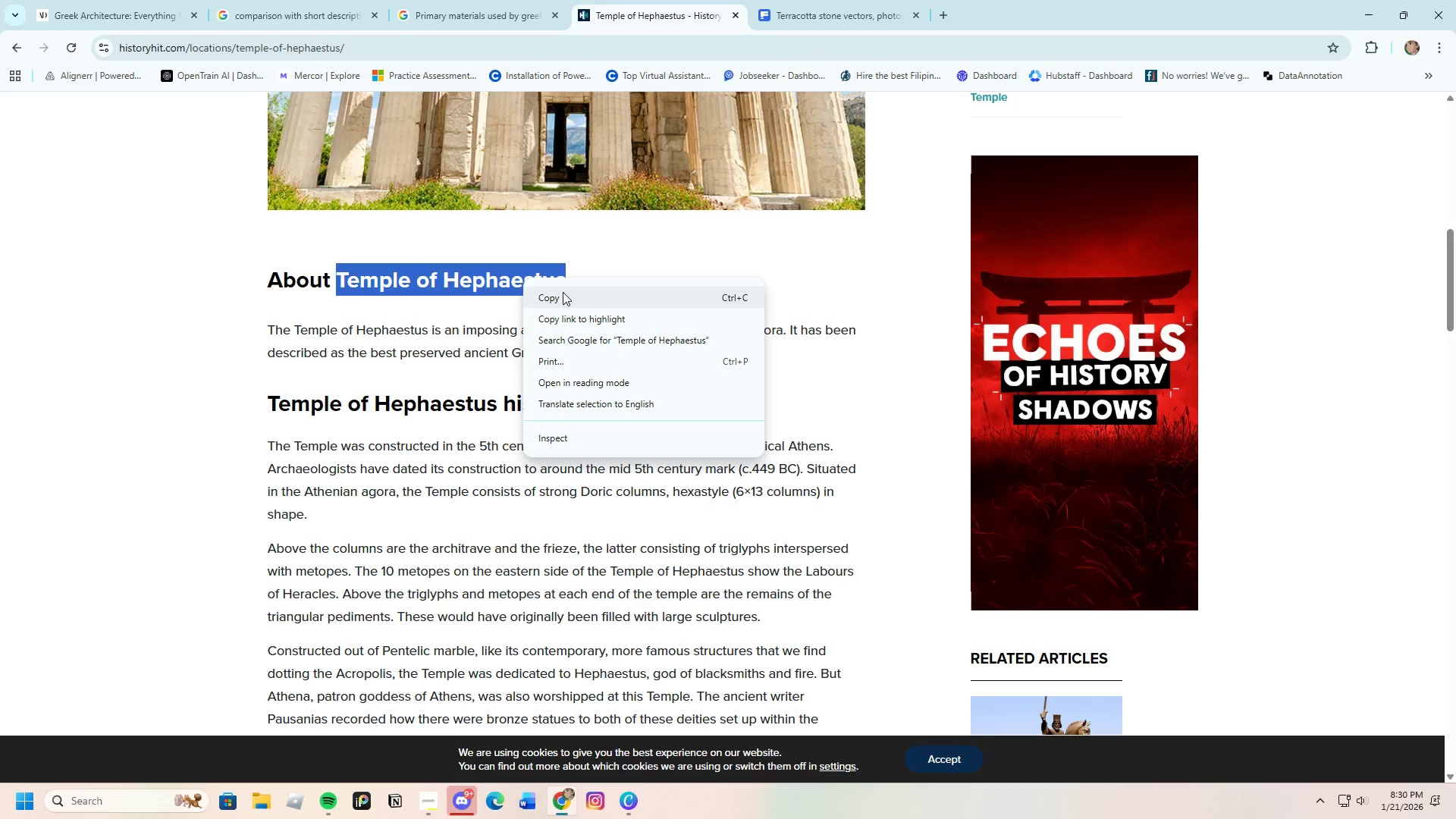 
left_click_drag(start_coordinate=[562, 292], to_coordinate=[562, 284])
 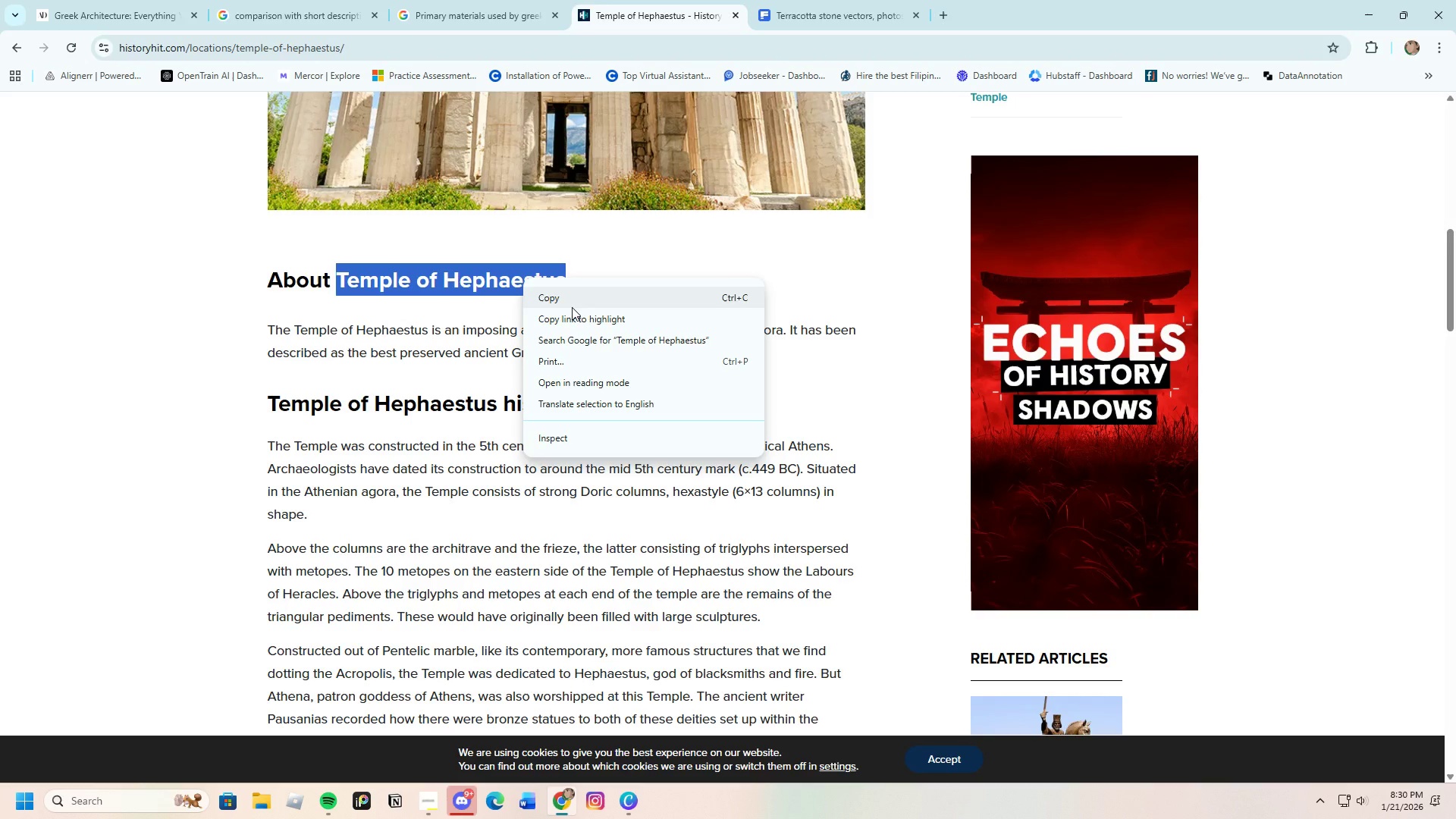 
left_click([572, 307])
 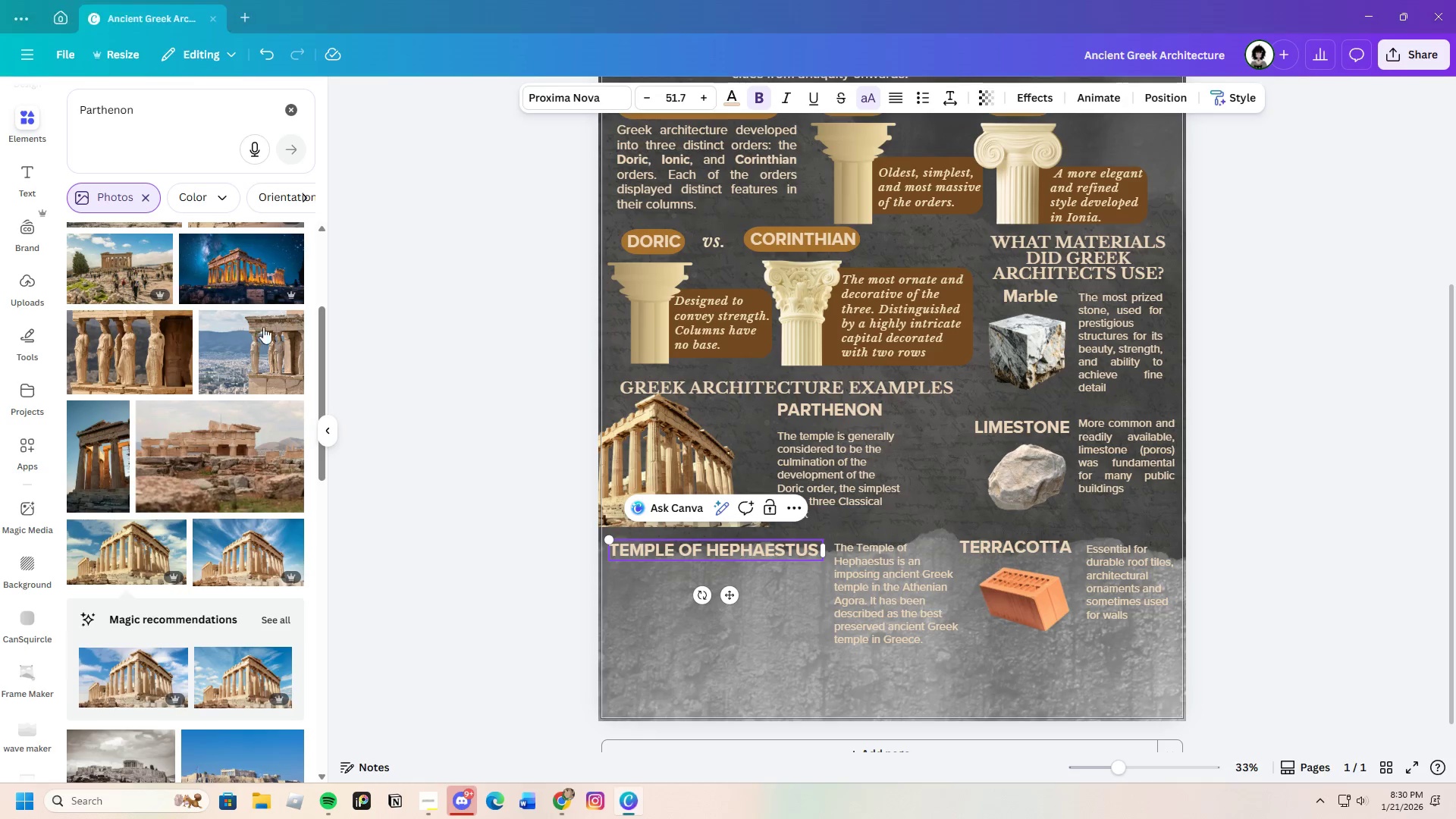 
left_click_drag(start_coordinate=[183, 109], to_coordinate=[91, 111])
 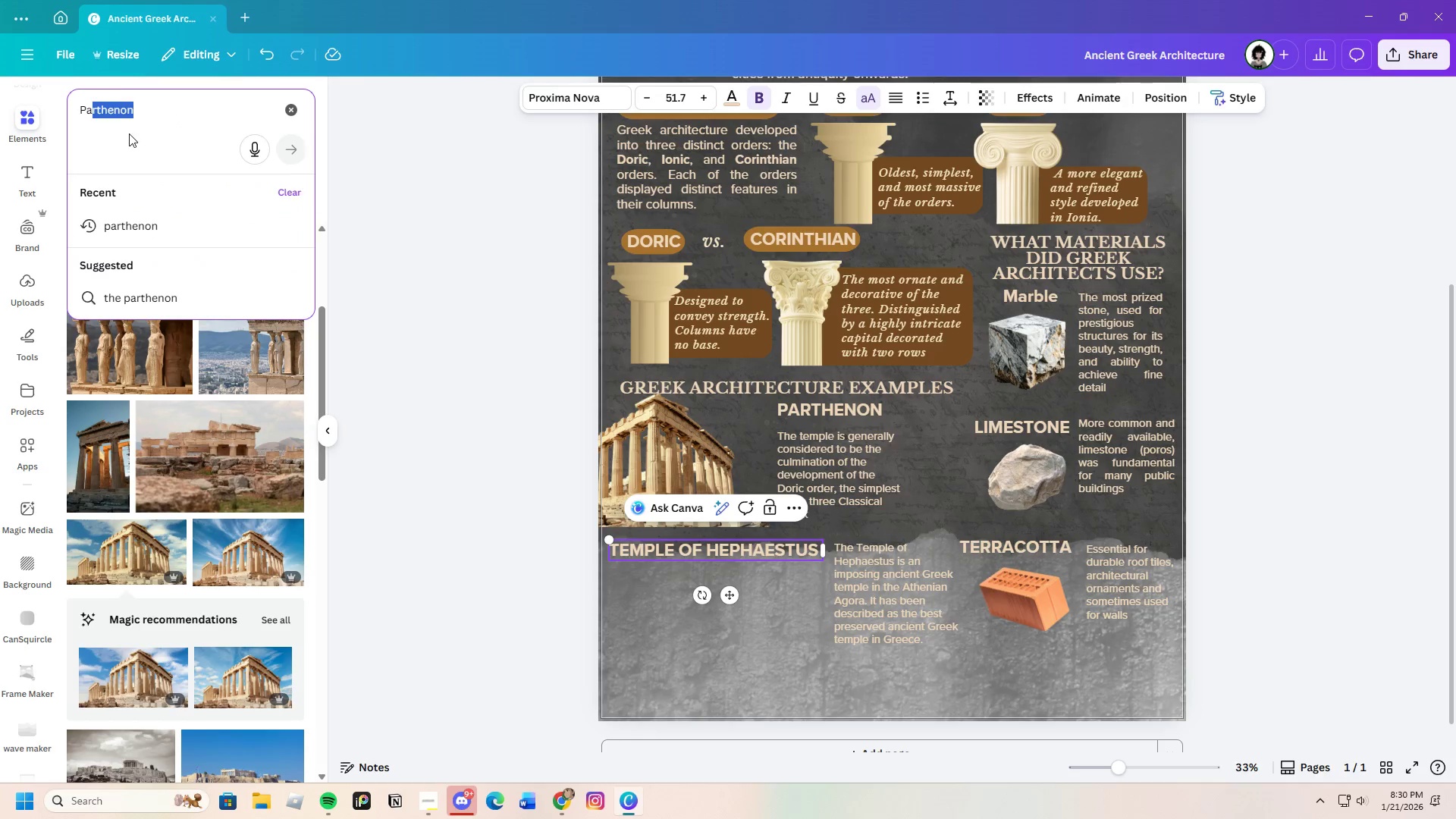 
left_click([129, 133])
 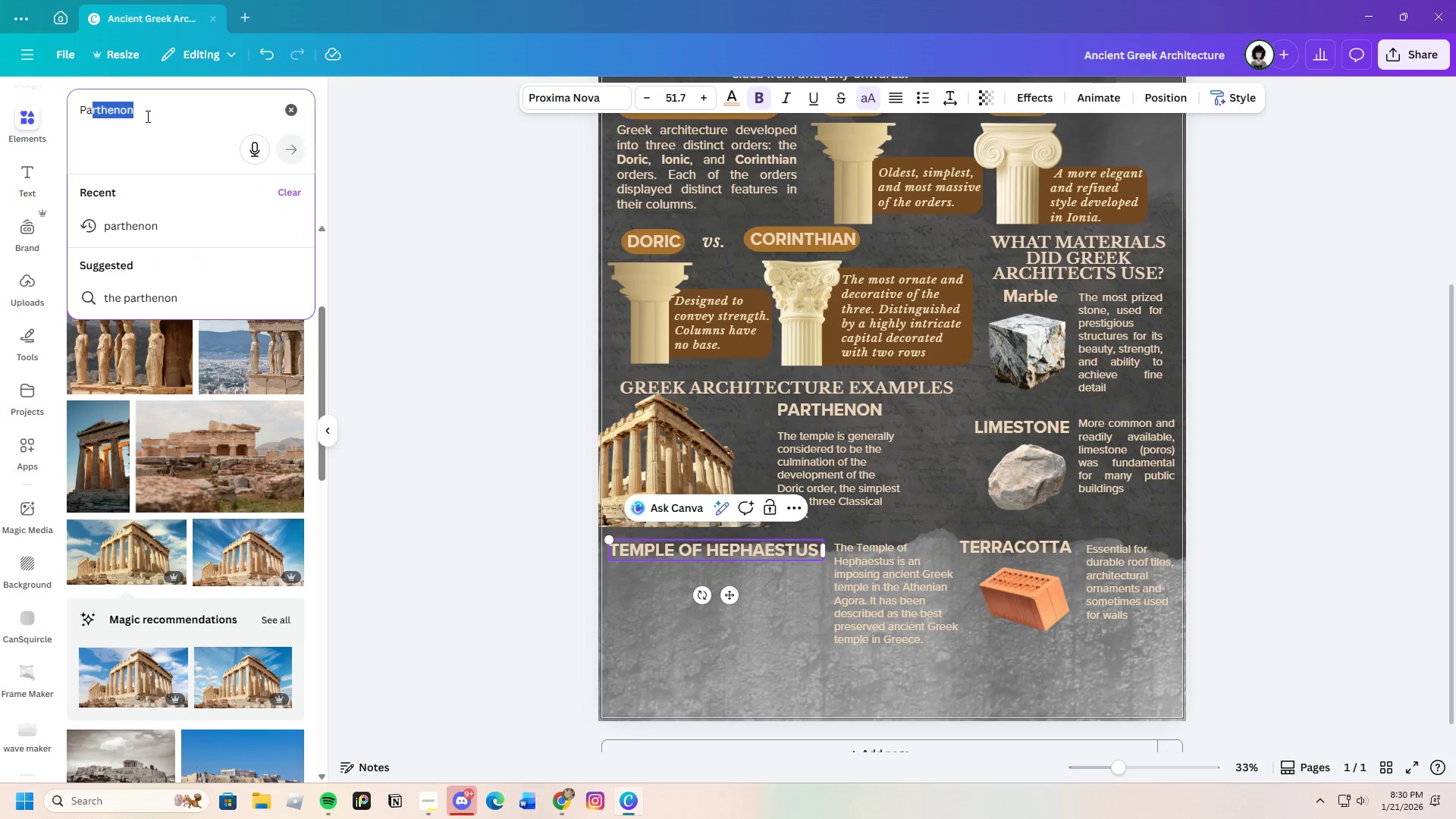 
double_click([147, 114])
 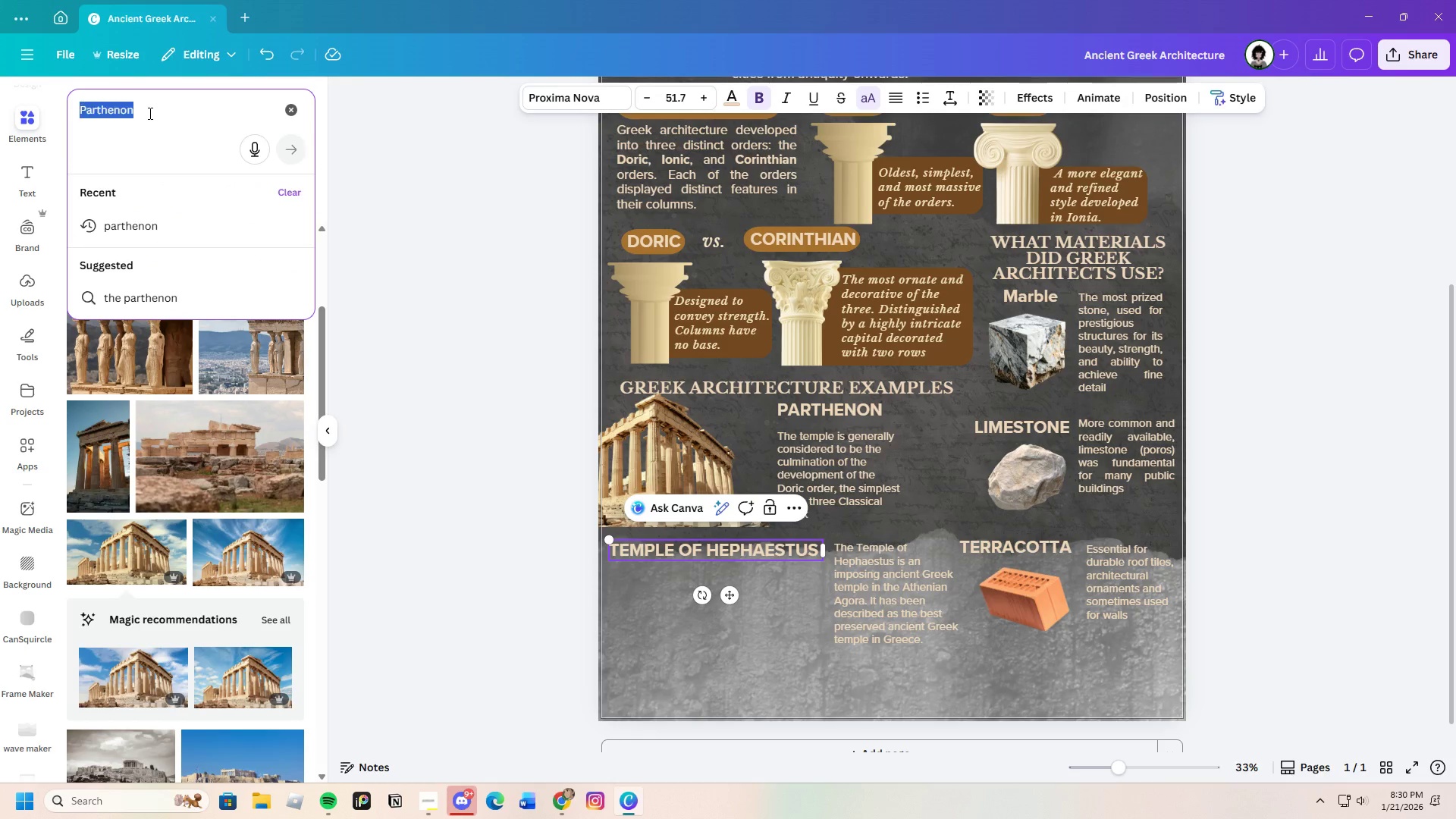 
left_click_drag(start_coordinate=[149, 113], to_coordinate=[155, 113])
 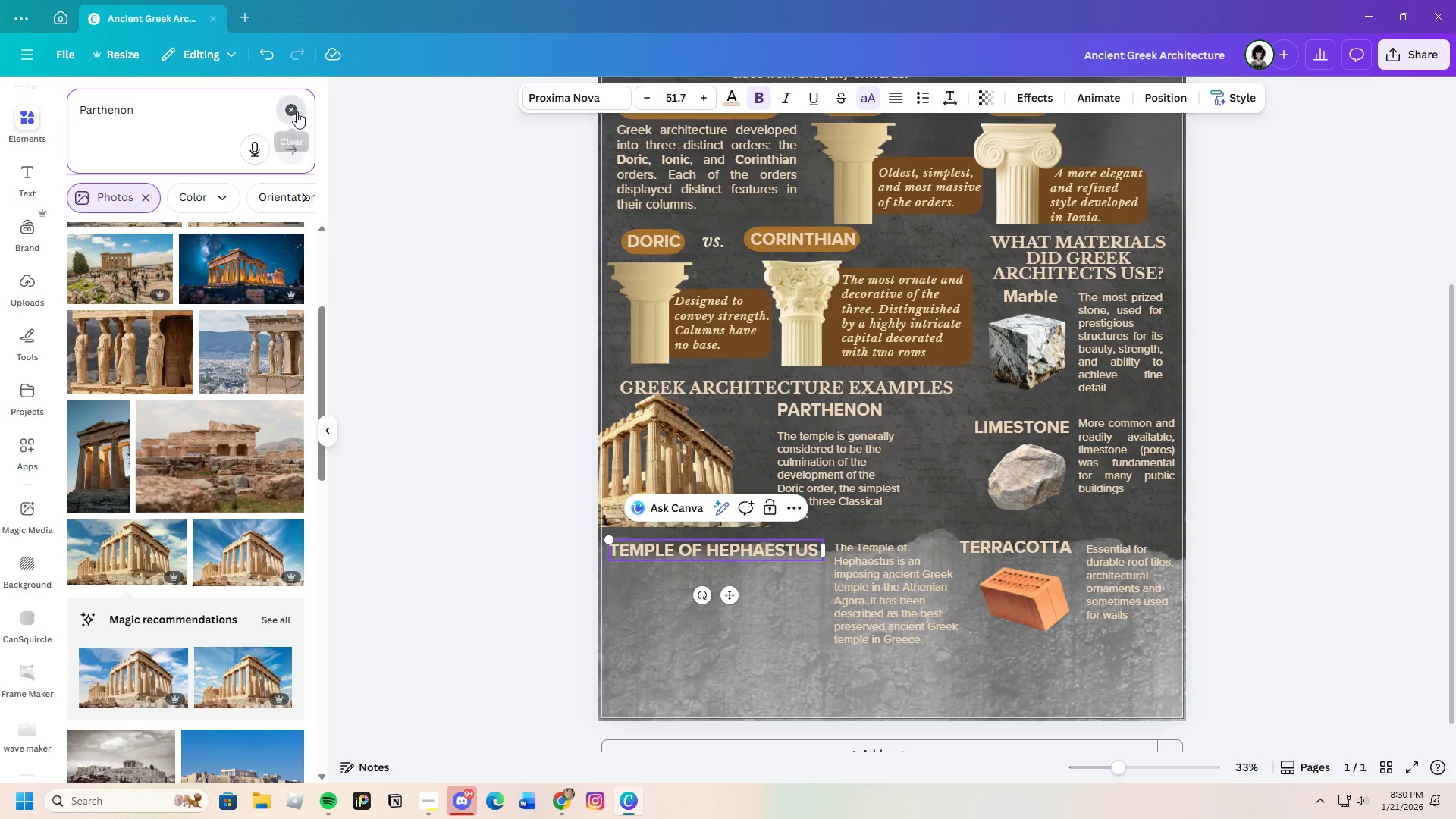 
double_click([291, 111])
 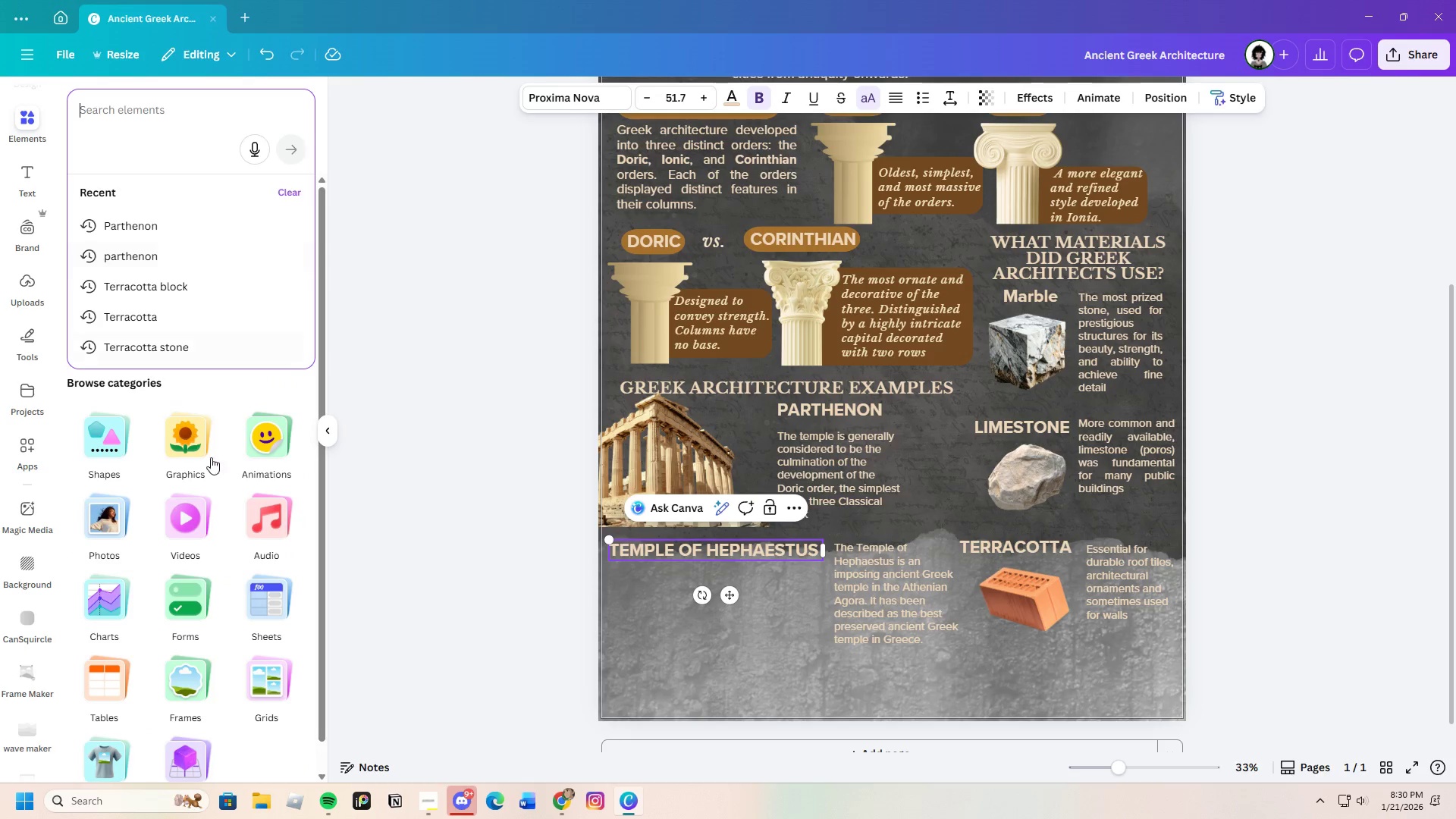 
scroll: coordinate [217, 529], scroll_direction: down, amount: 3.0
 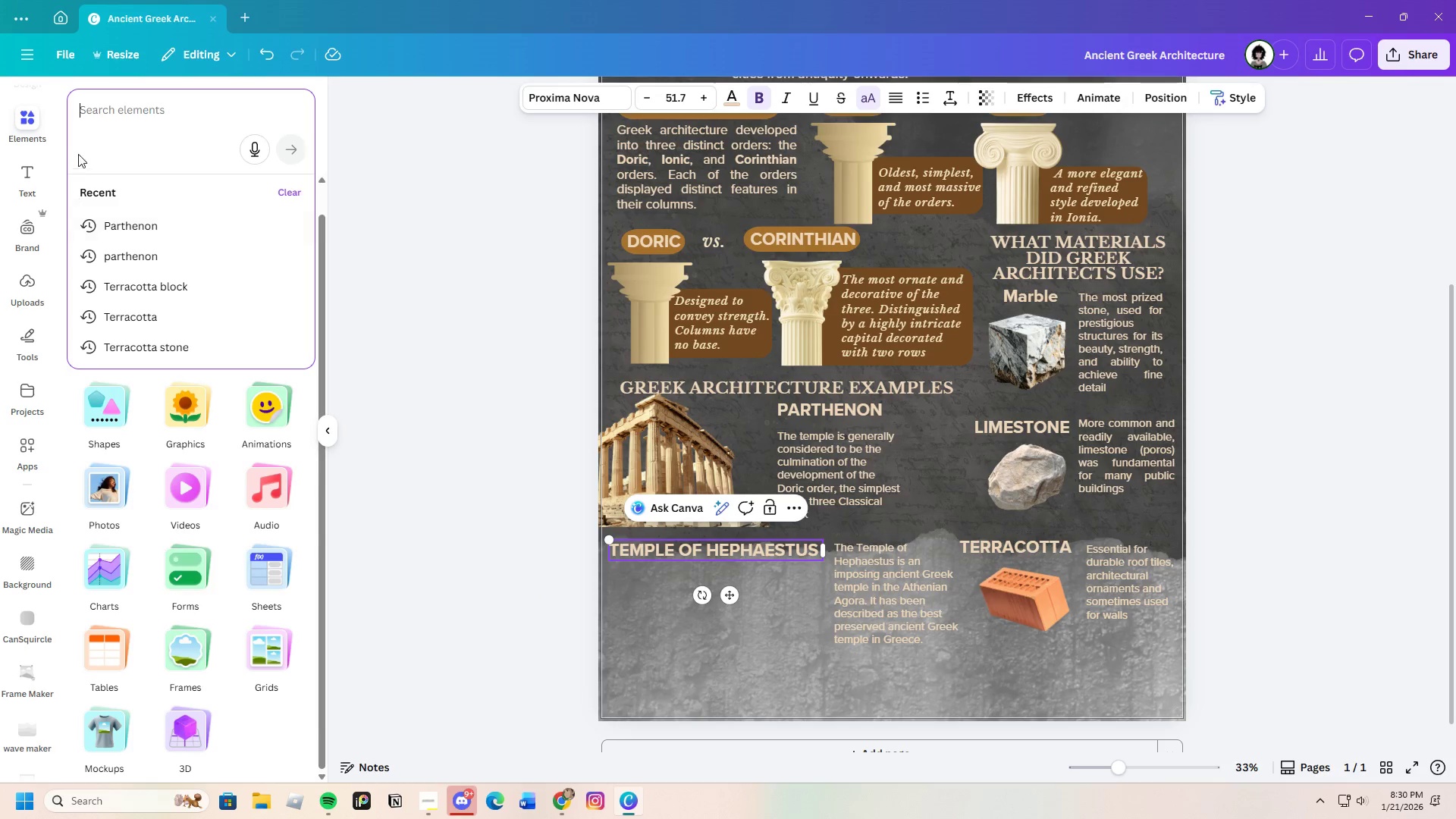 
key(Control+V)
 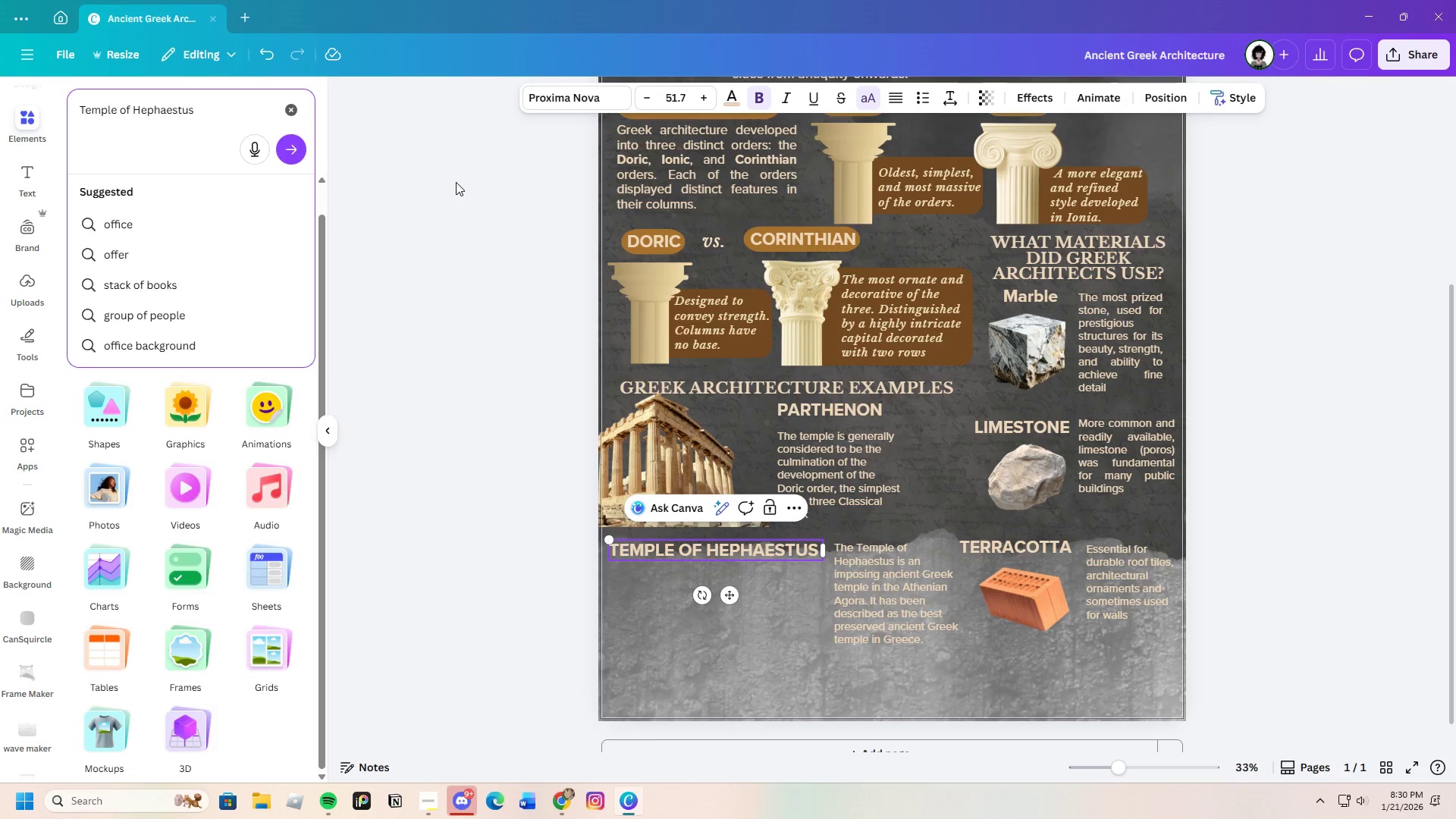 
key(Enter)
 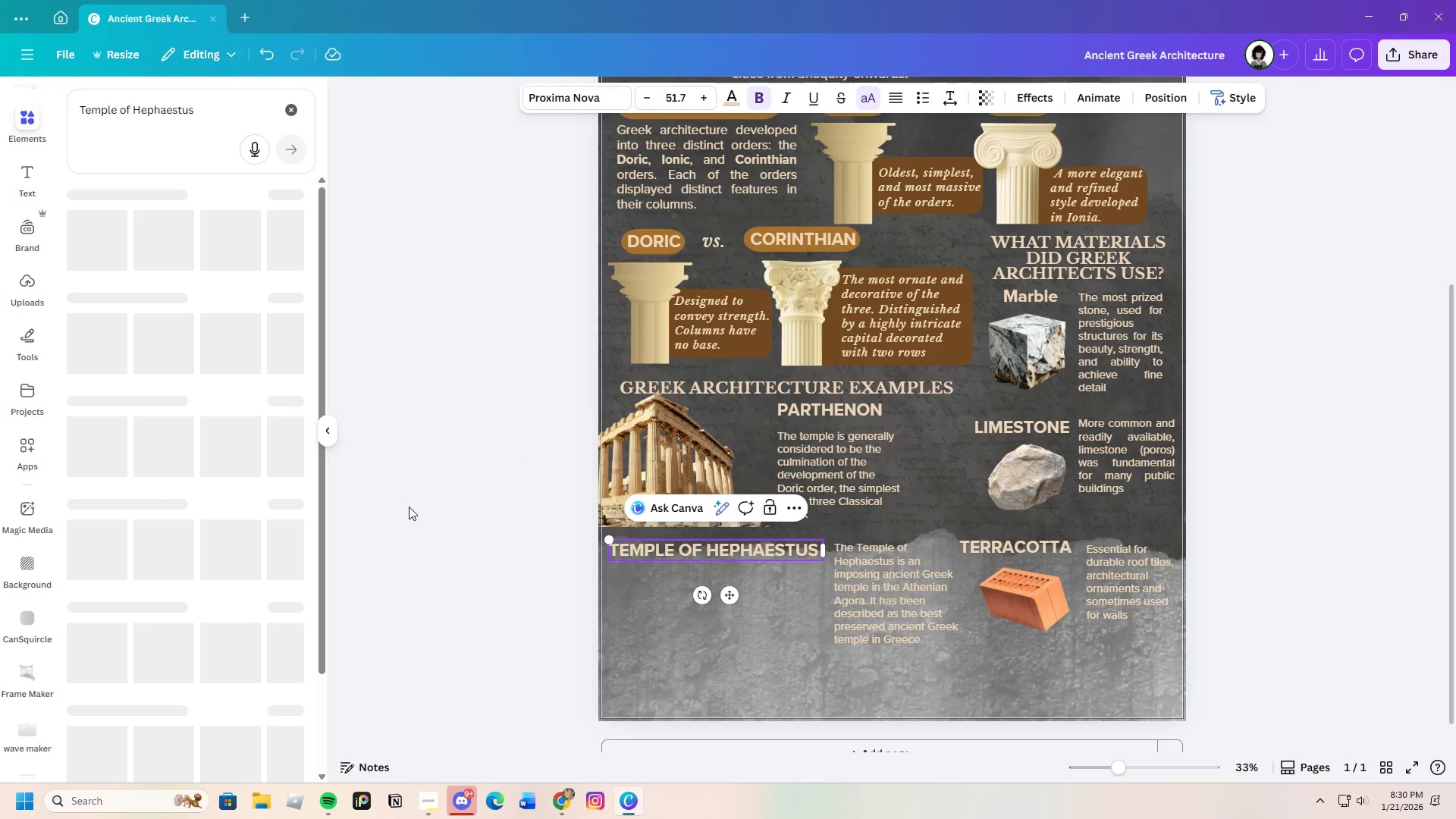 
mouse_move([259, 490])
 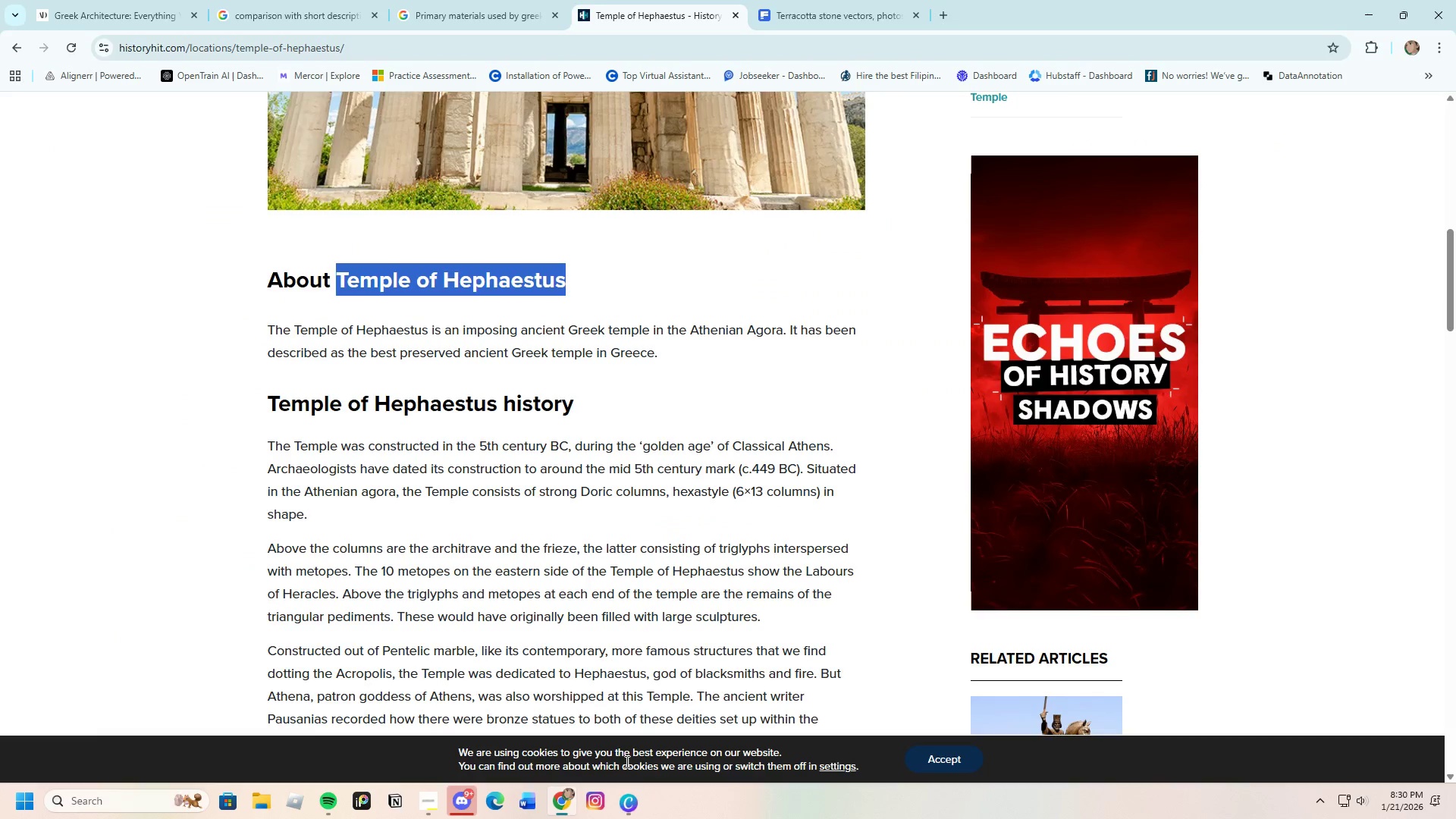 
scroll: coordinate [579, 594], scroll_direction: up, amount: 5.0
 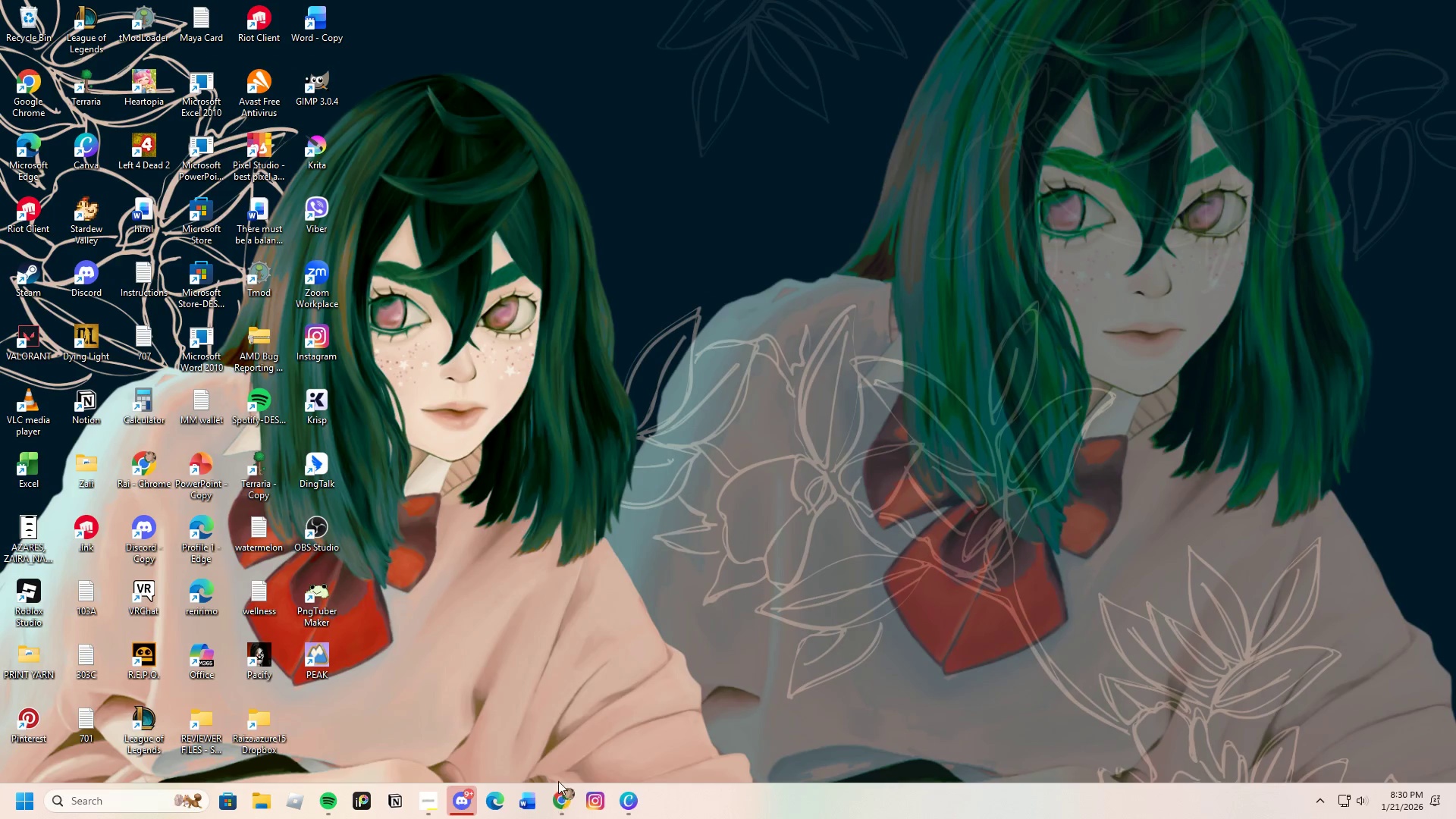 
left_click([560, 799])
 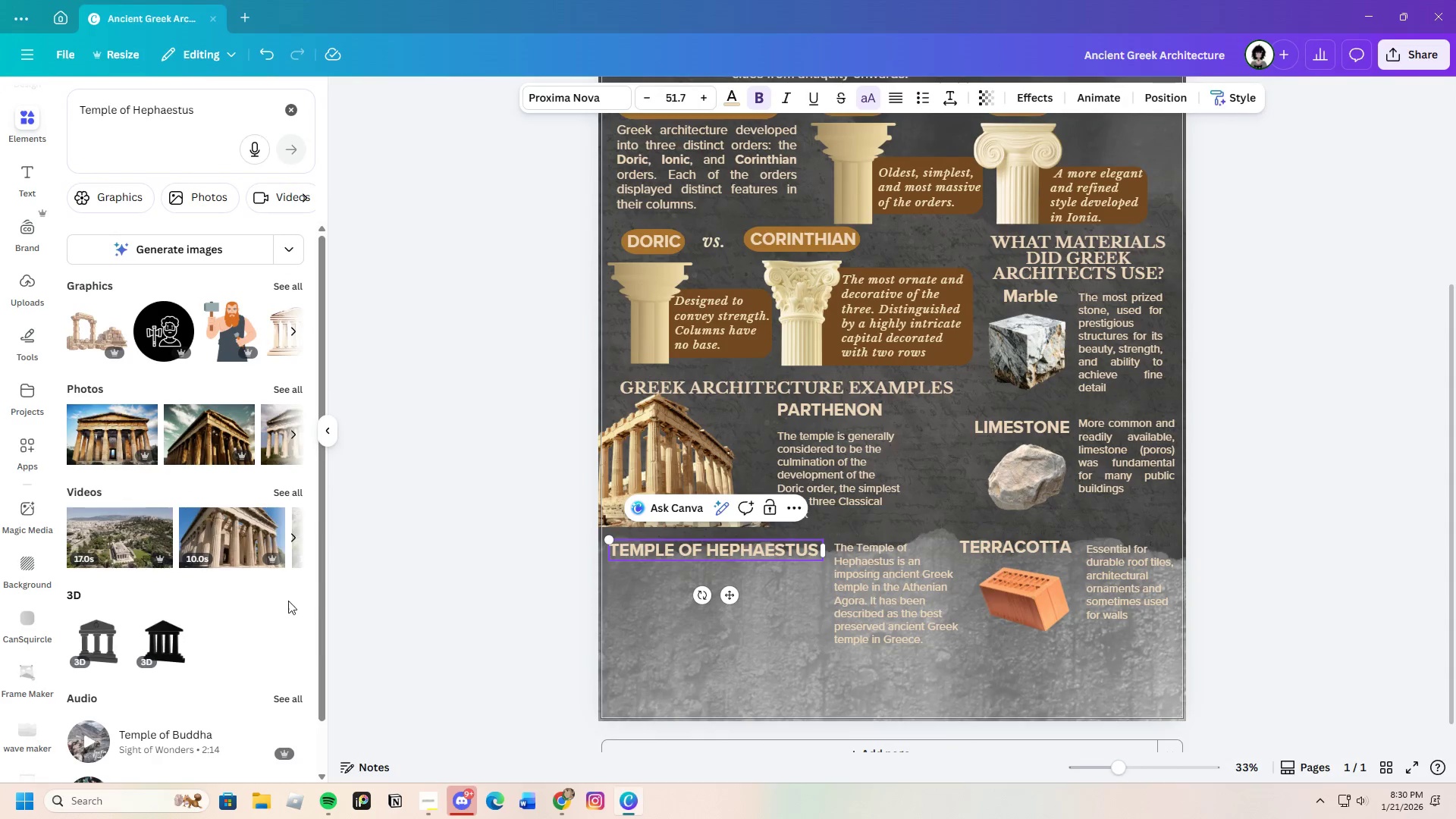 
scroll: coordinate [258, 591], scroll_direction: down, amount: 3.0
 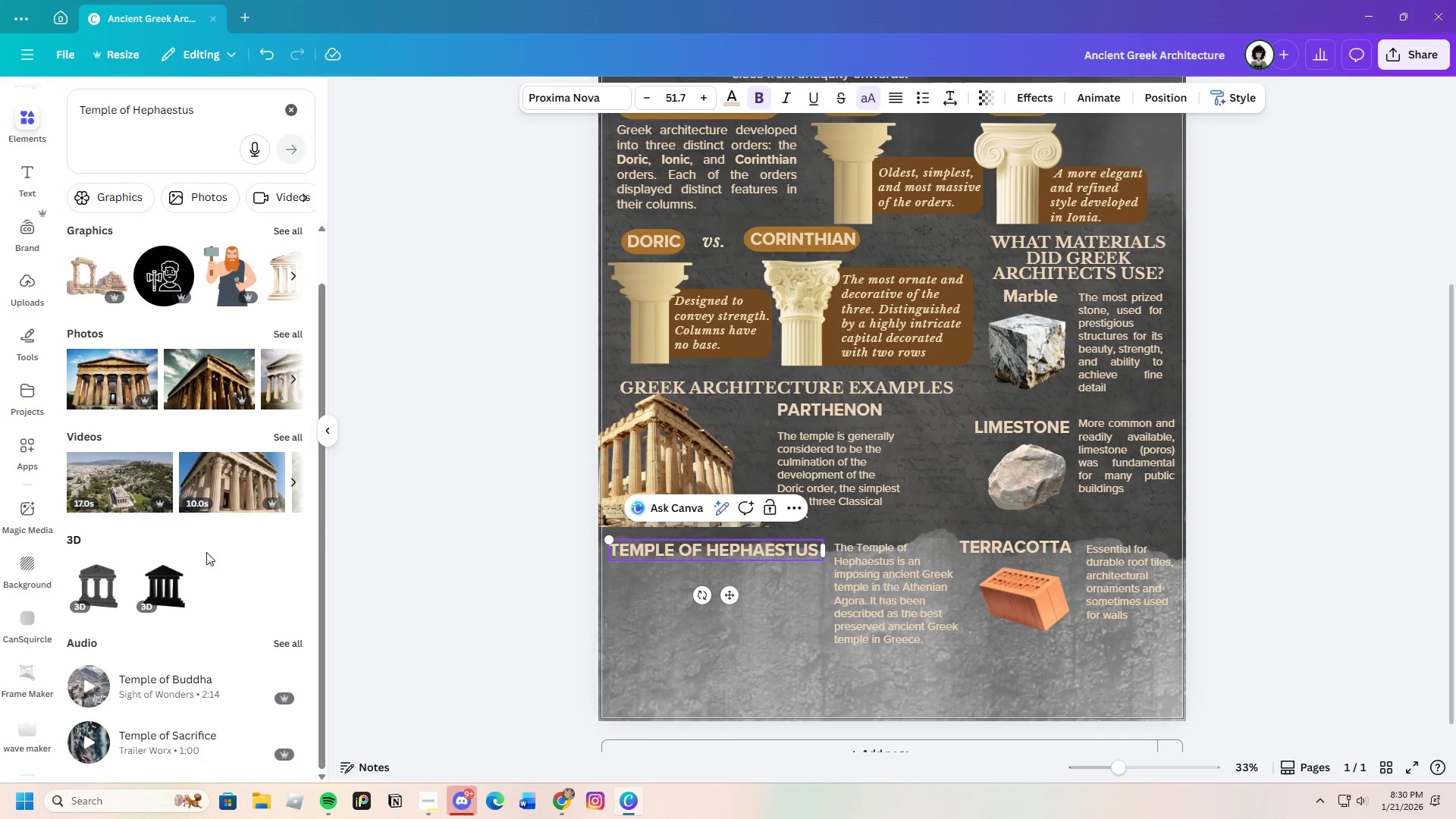 
scroll: coordinate [200, 549], scroll_direction: up, amount: 3.0
 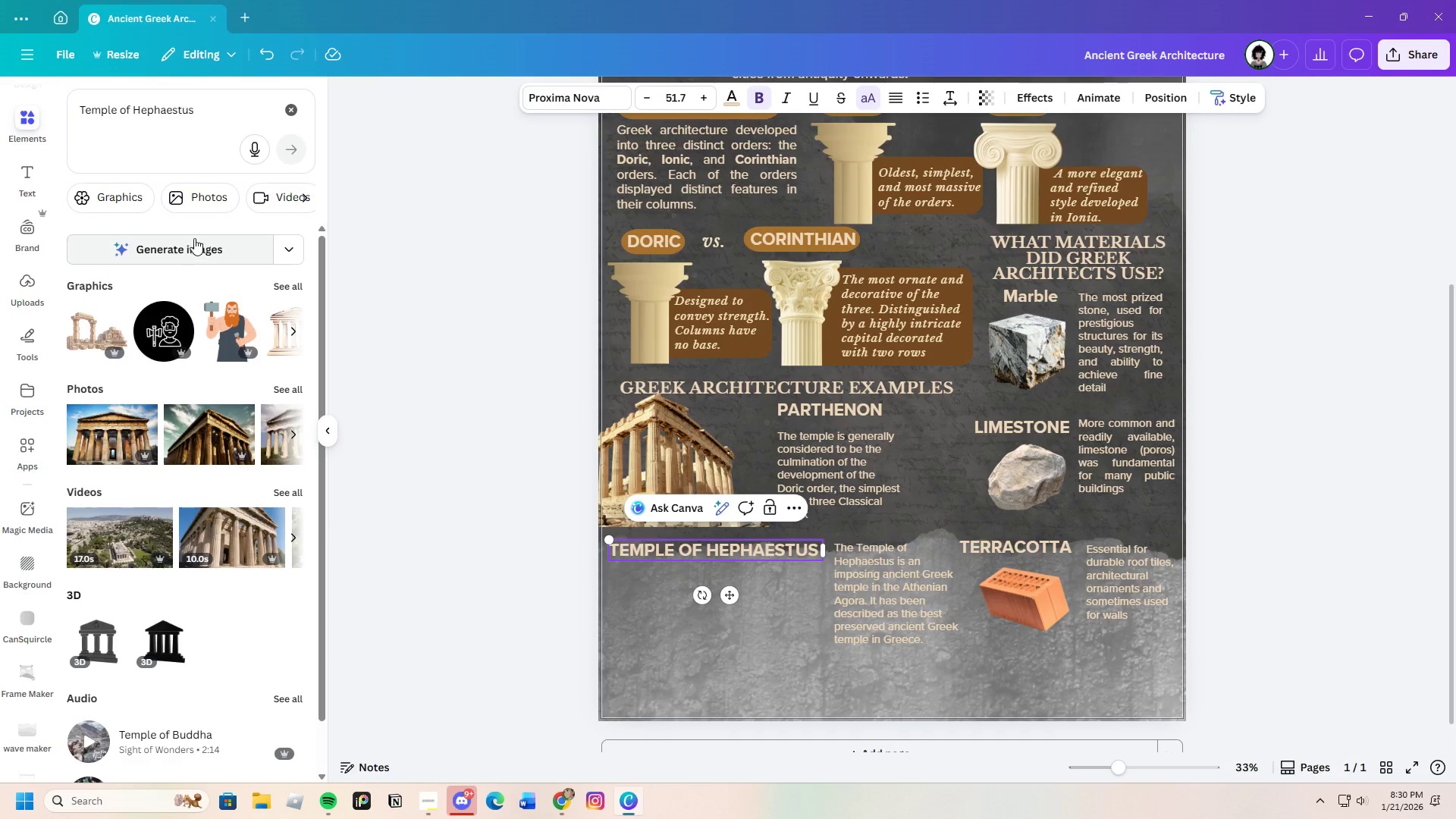 
left_click([198, 203])
 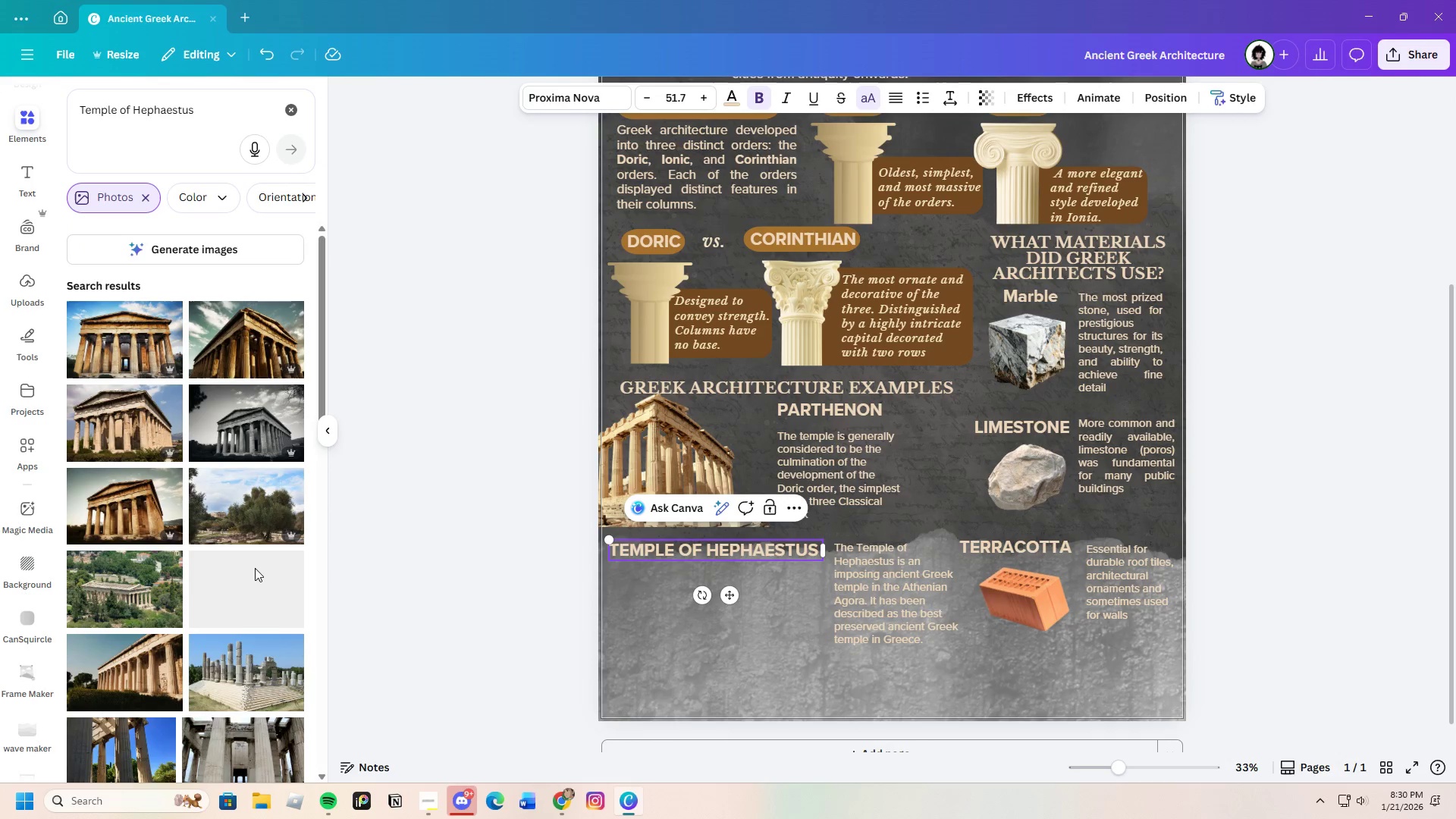 
mouse_move([237, 573])
 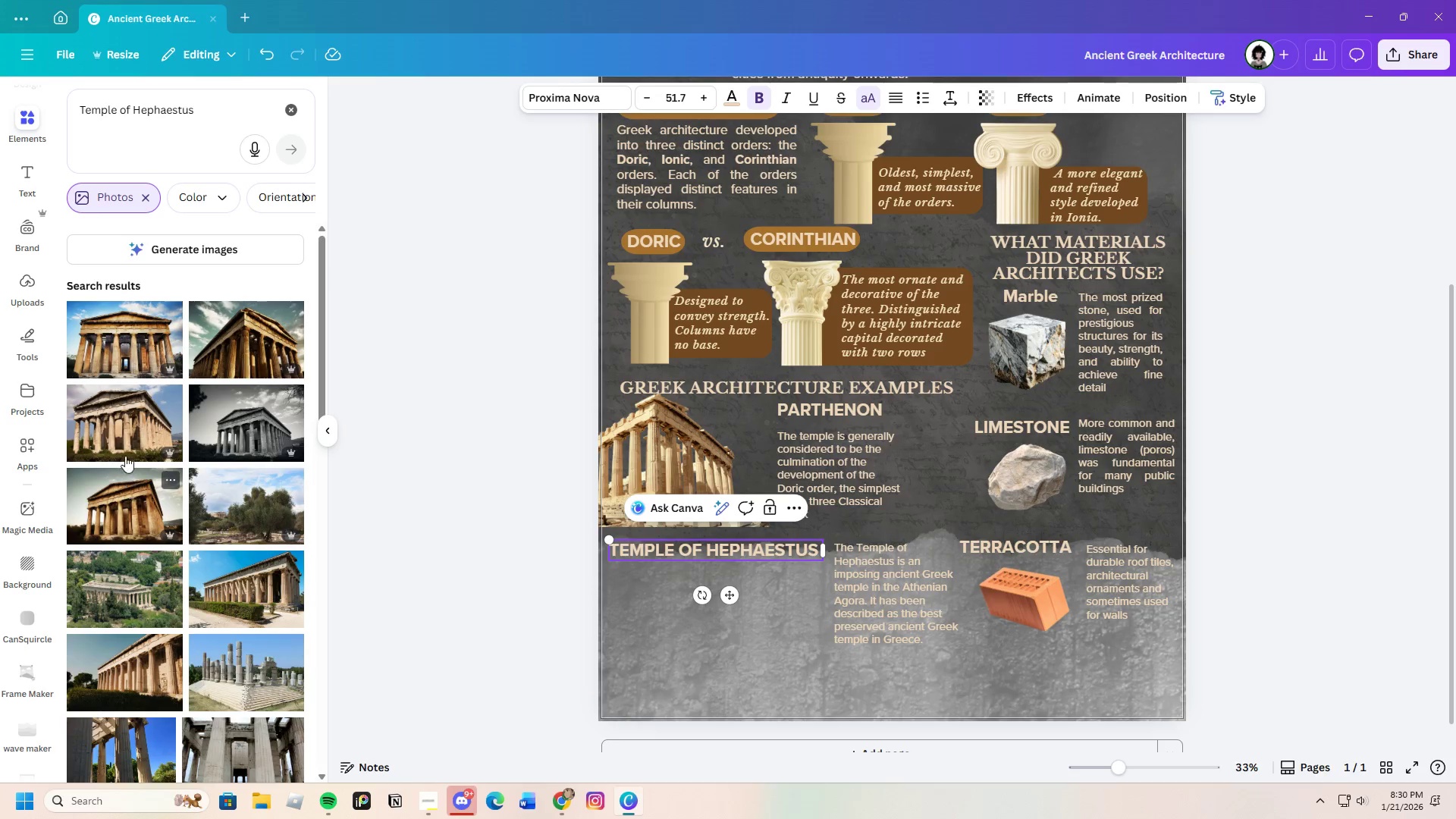 
left_click([124, 443])
 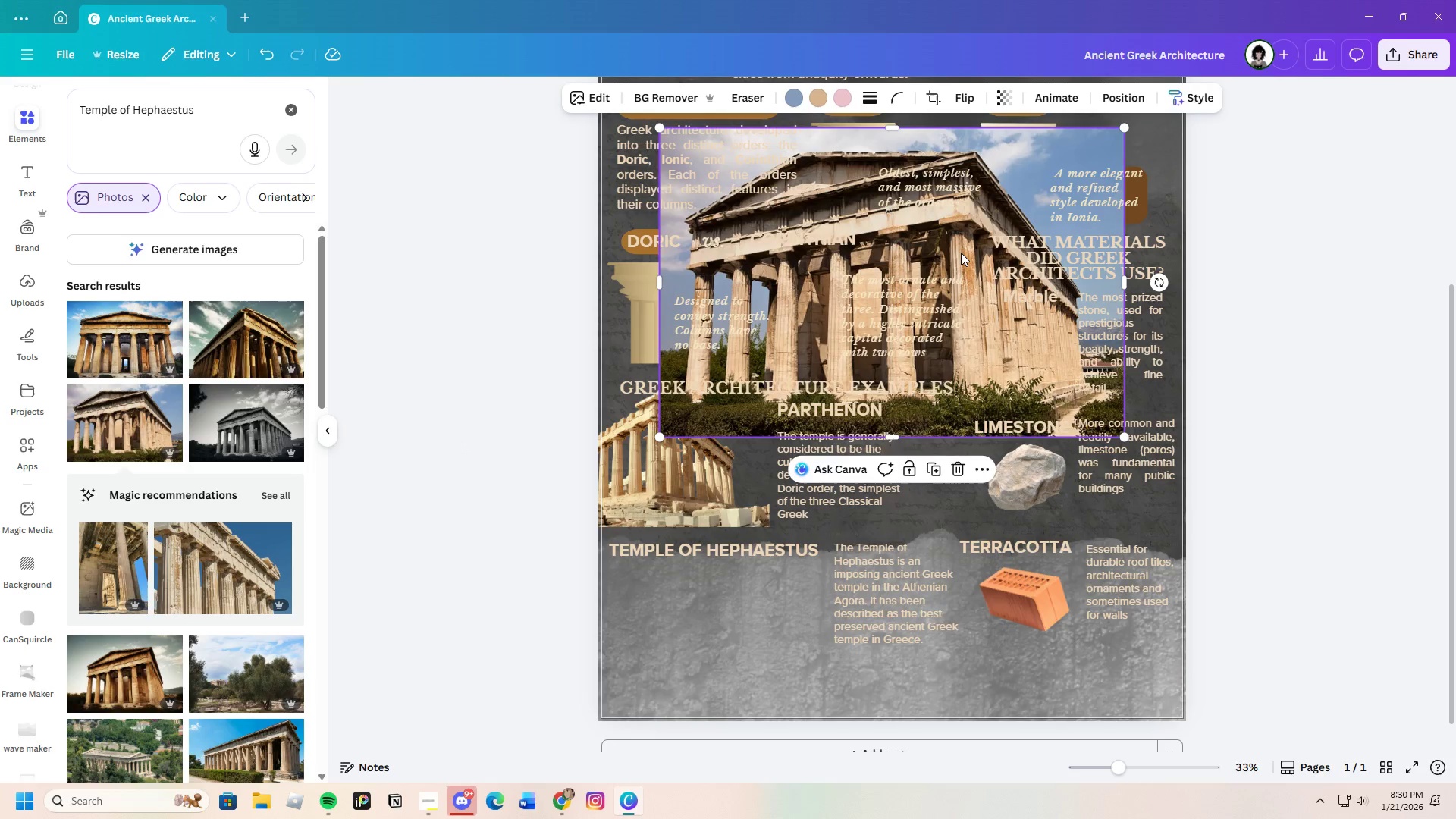 
left_click_drag(start_coordinate=[955, 246], to_coordinate=[910, 466])
 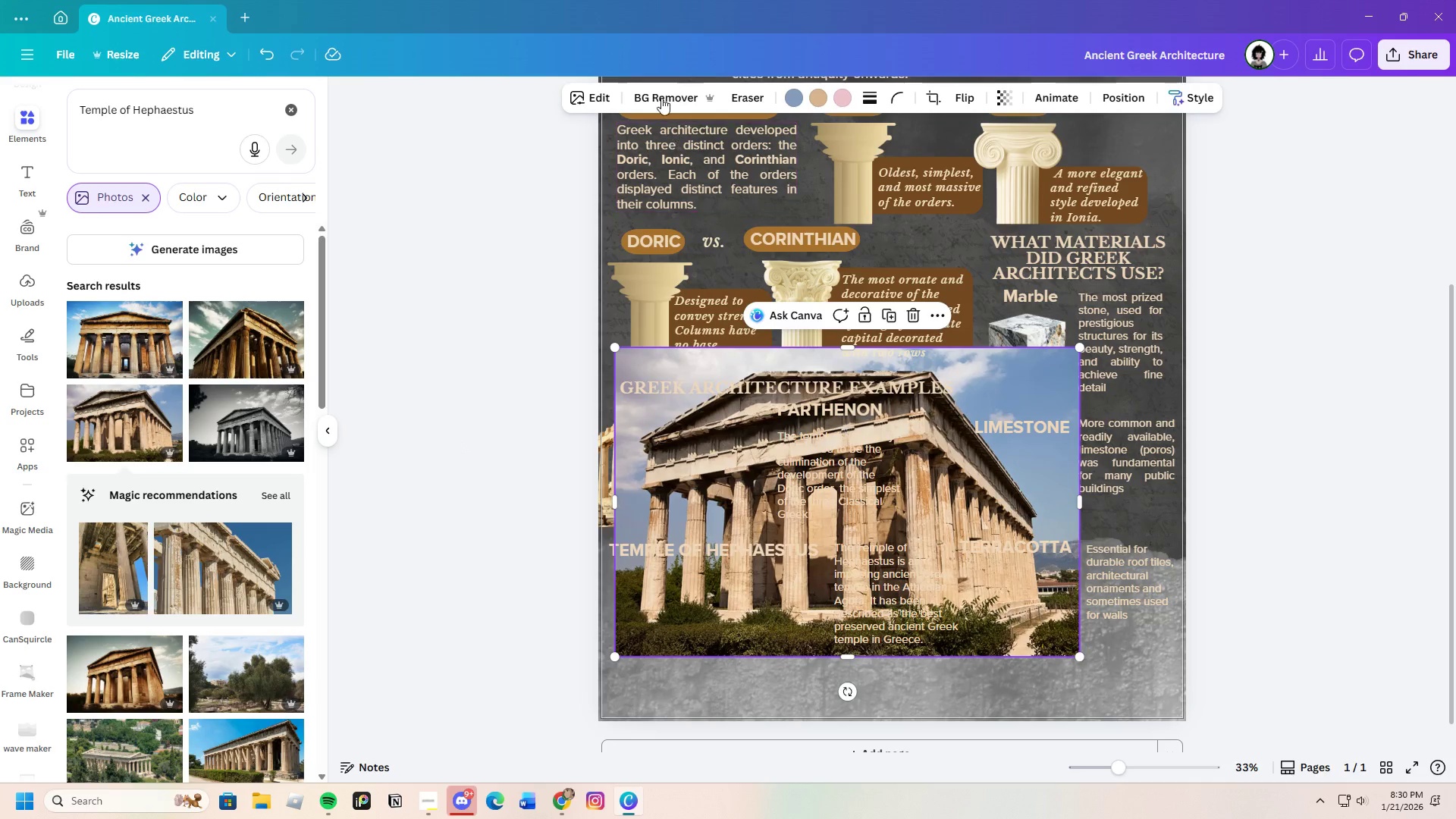 
left_click([660, 93])
 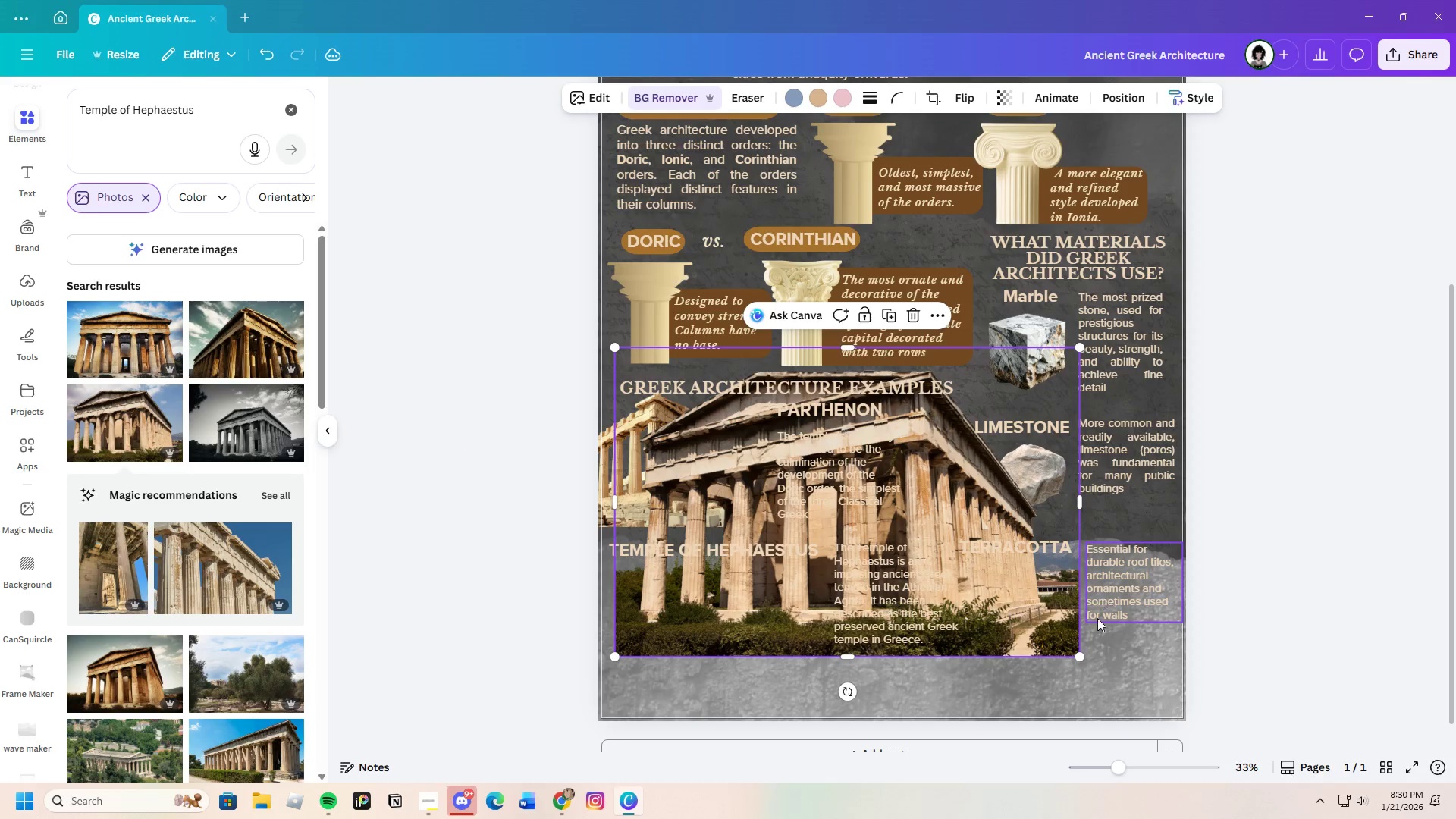 
left_click_drag(start_coordinate=[1076, 656], to_coordinate=[831, 504])
 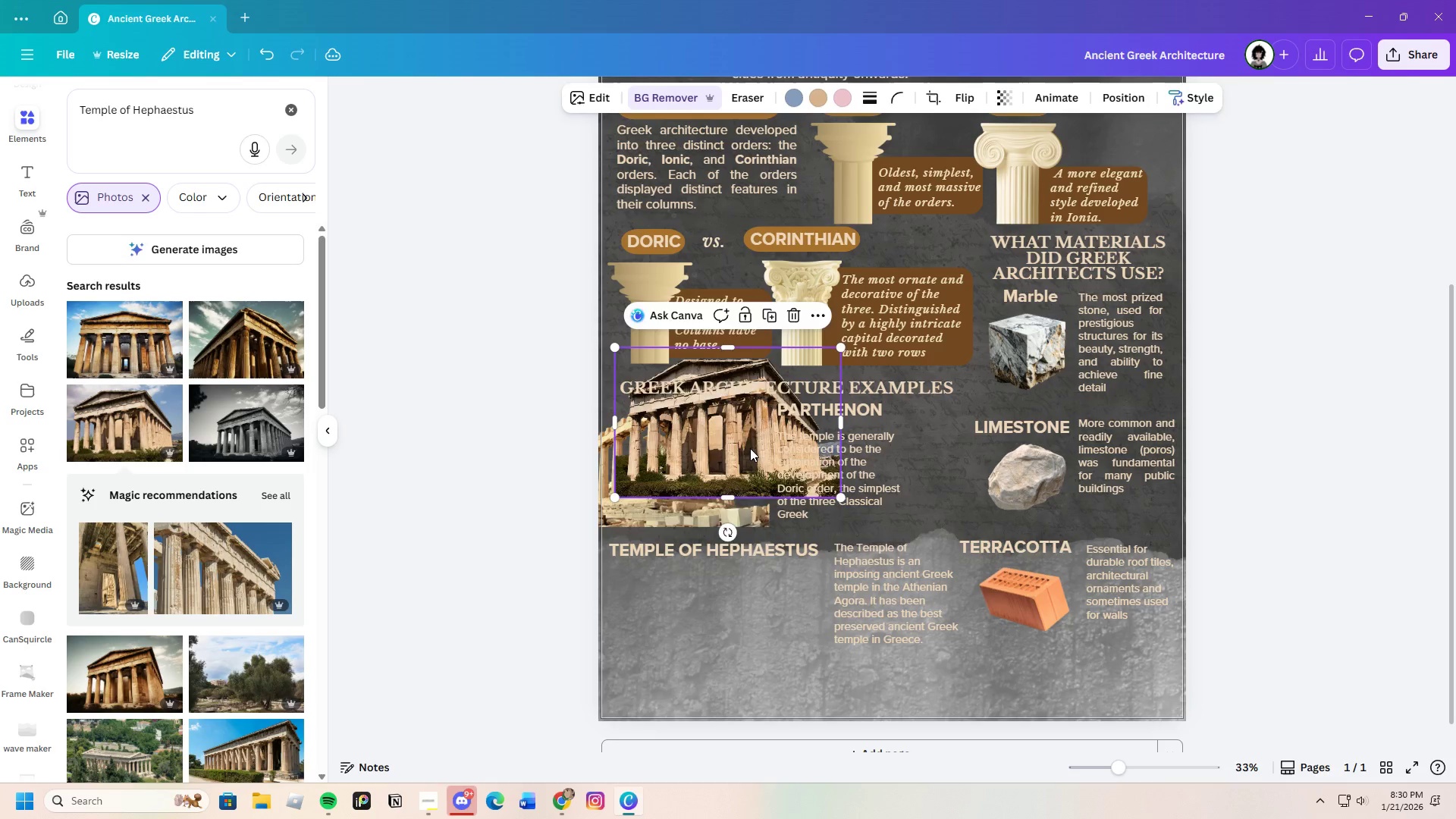 
left_click_drag(start_coordinate=[742, 427], to_coordinate=[716, 623])
 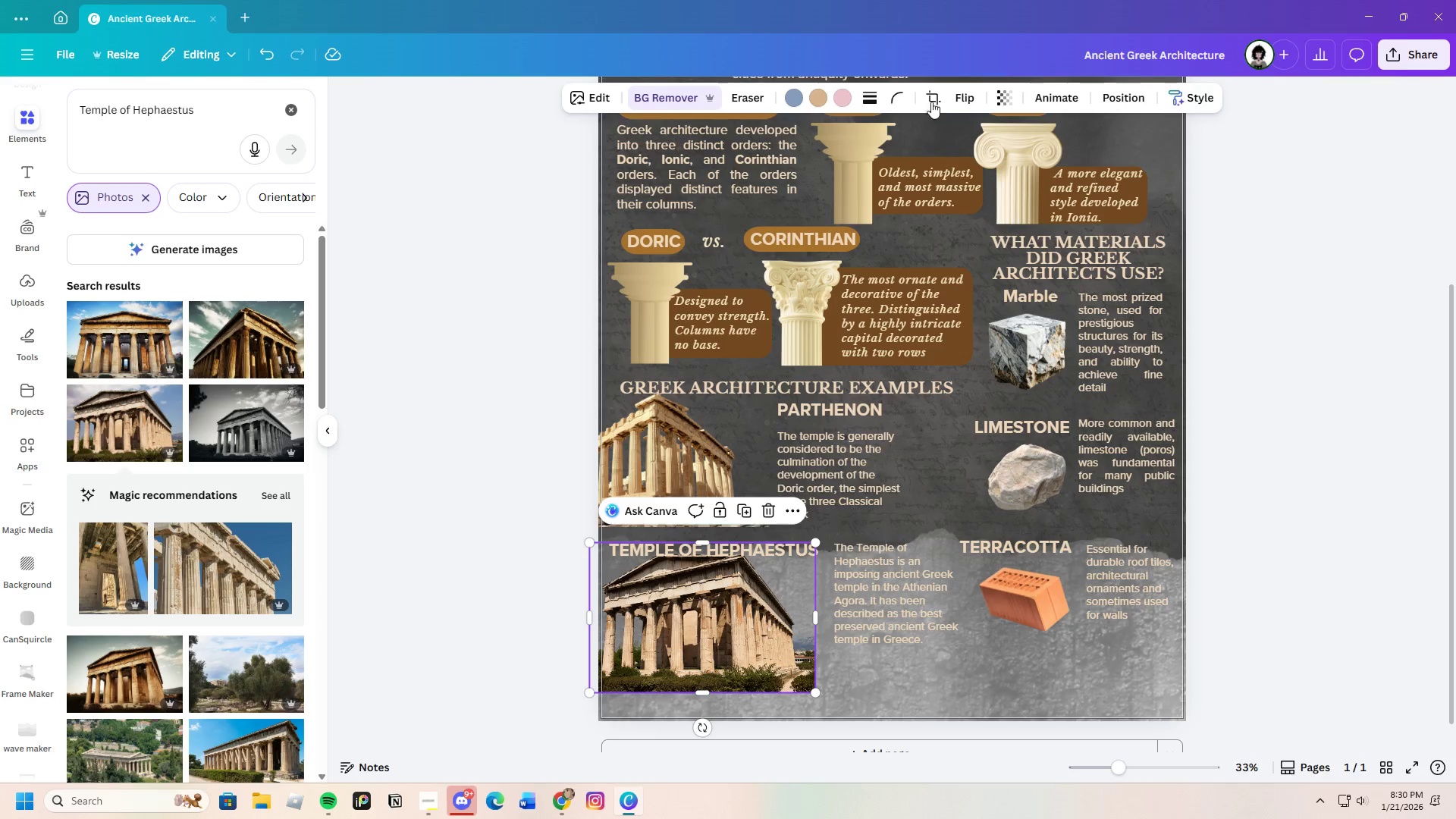 
left_click([951, 98])
 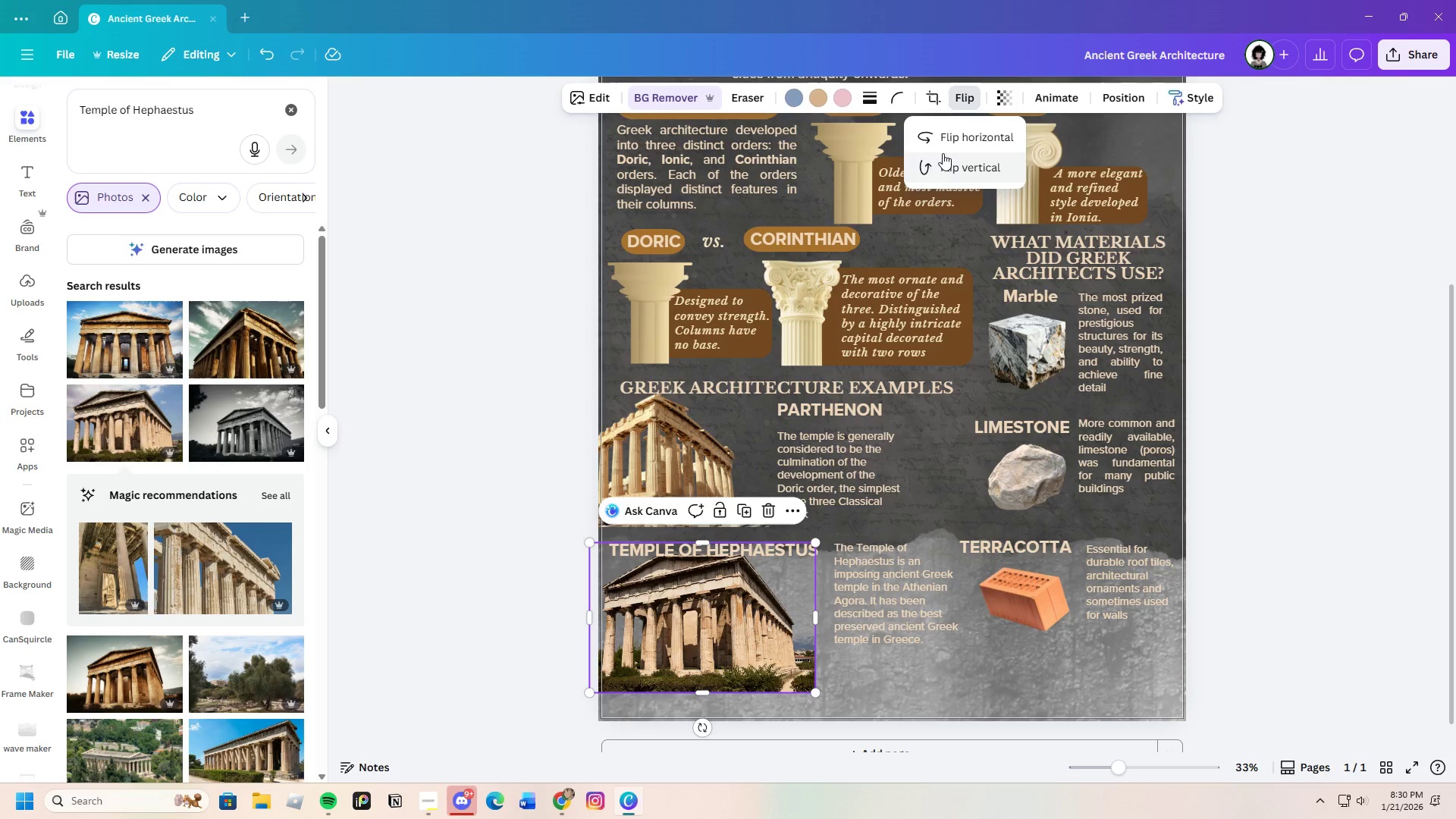 
left_click([952, 139])
 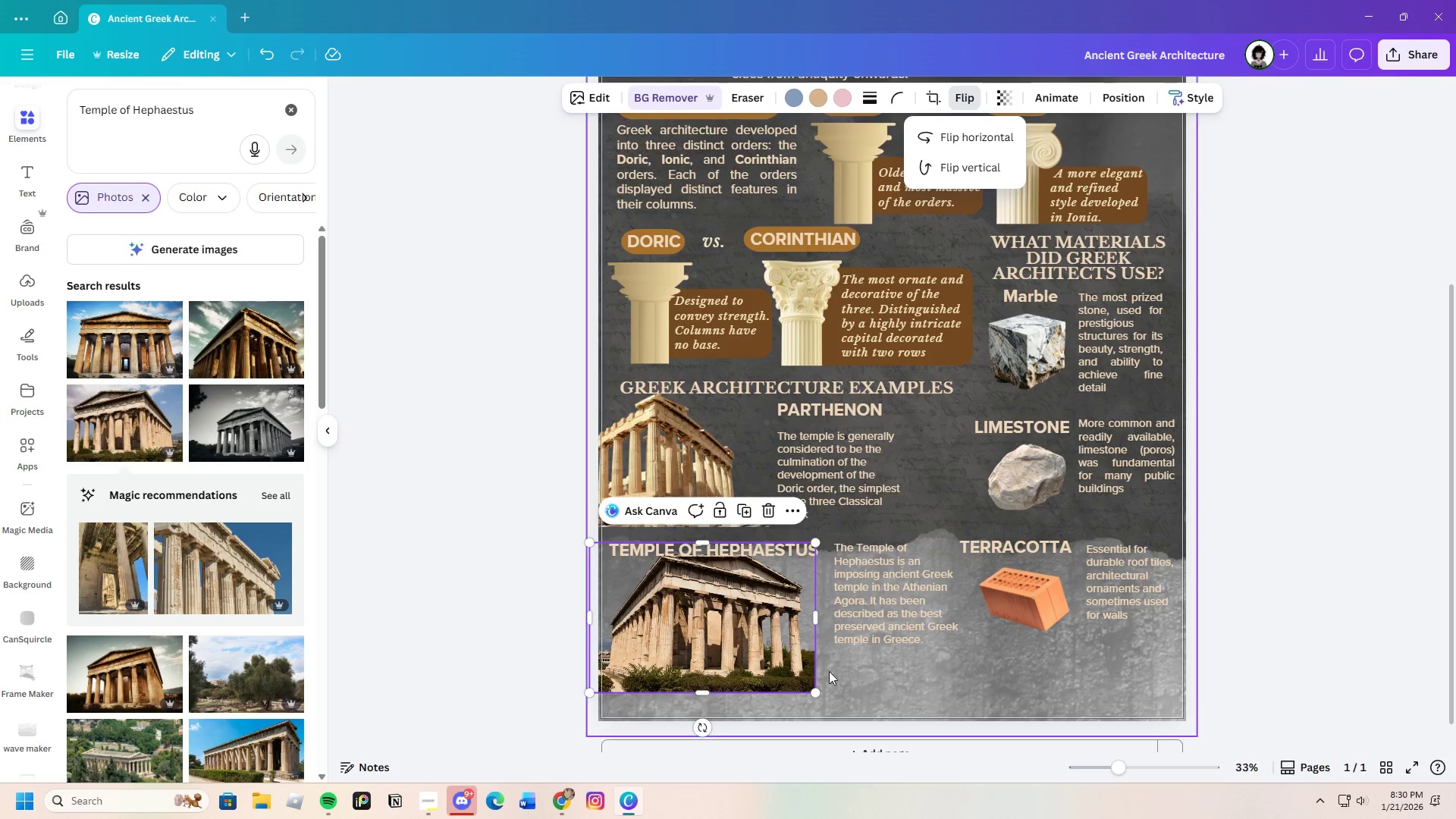 
left_click_drag(start_coordinate=[761, 643], to_coordinate=[757, 642])
 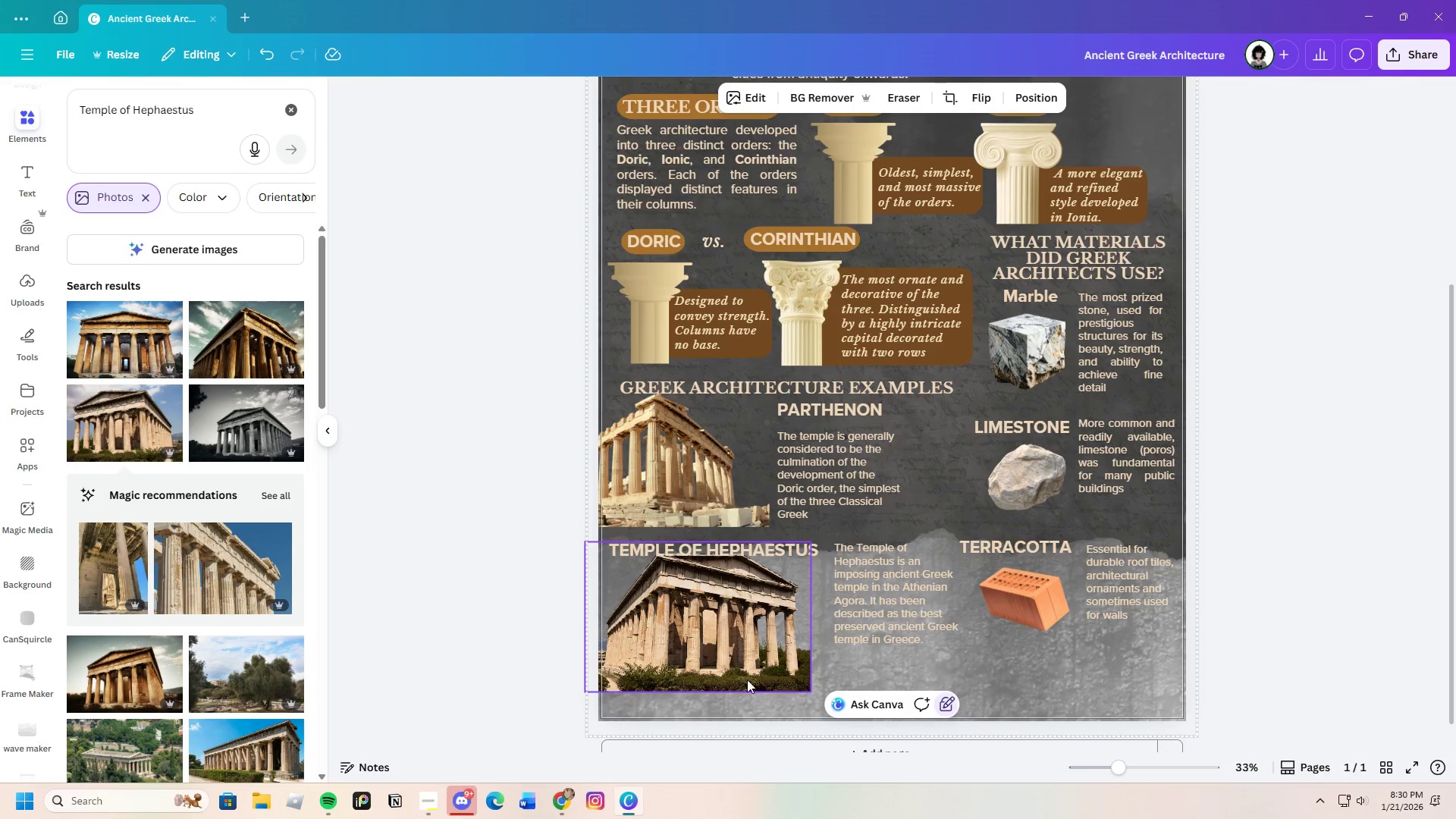 
left_click_drag(start_coordinate=[736, 674], to_coordinate=[808, 671])
 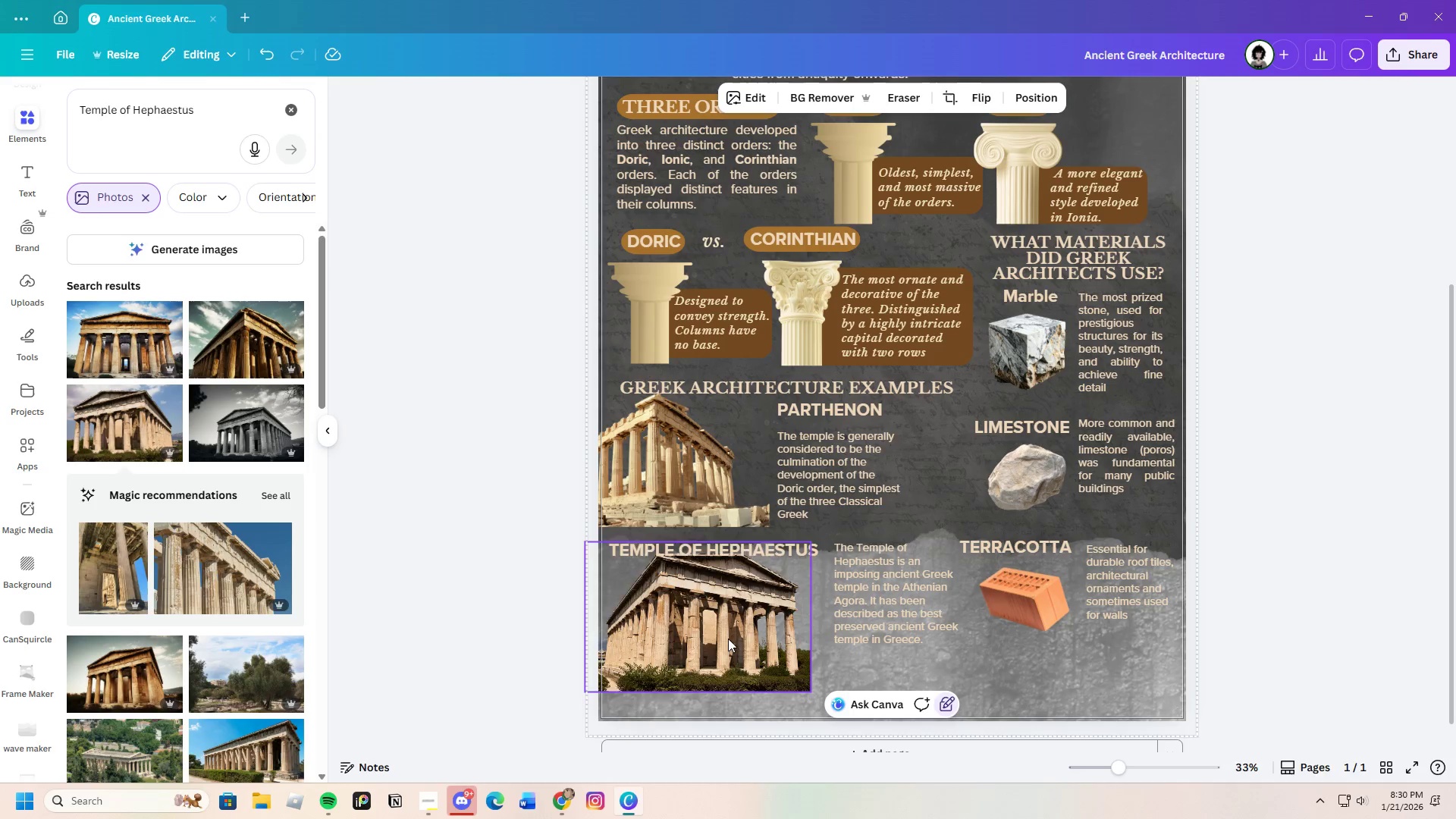 
left_click_drag(start_coordinate=[728, 639], to_coordinate=[814, 648])
 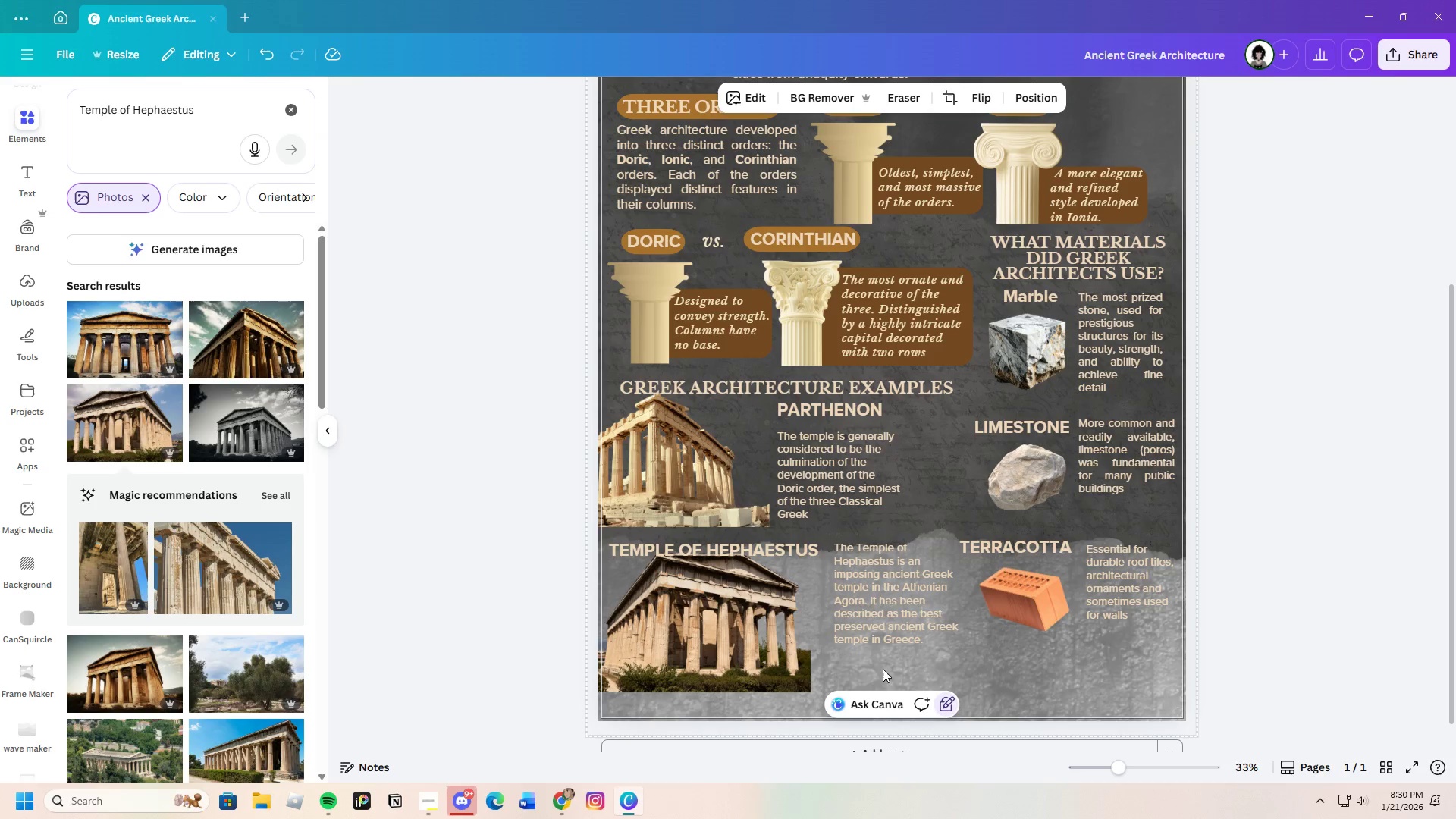 
left_click([883, 669])
 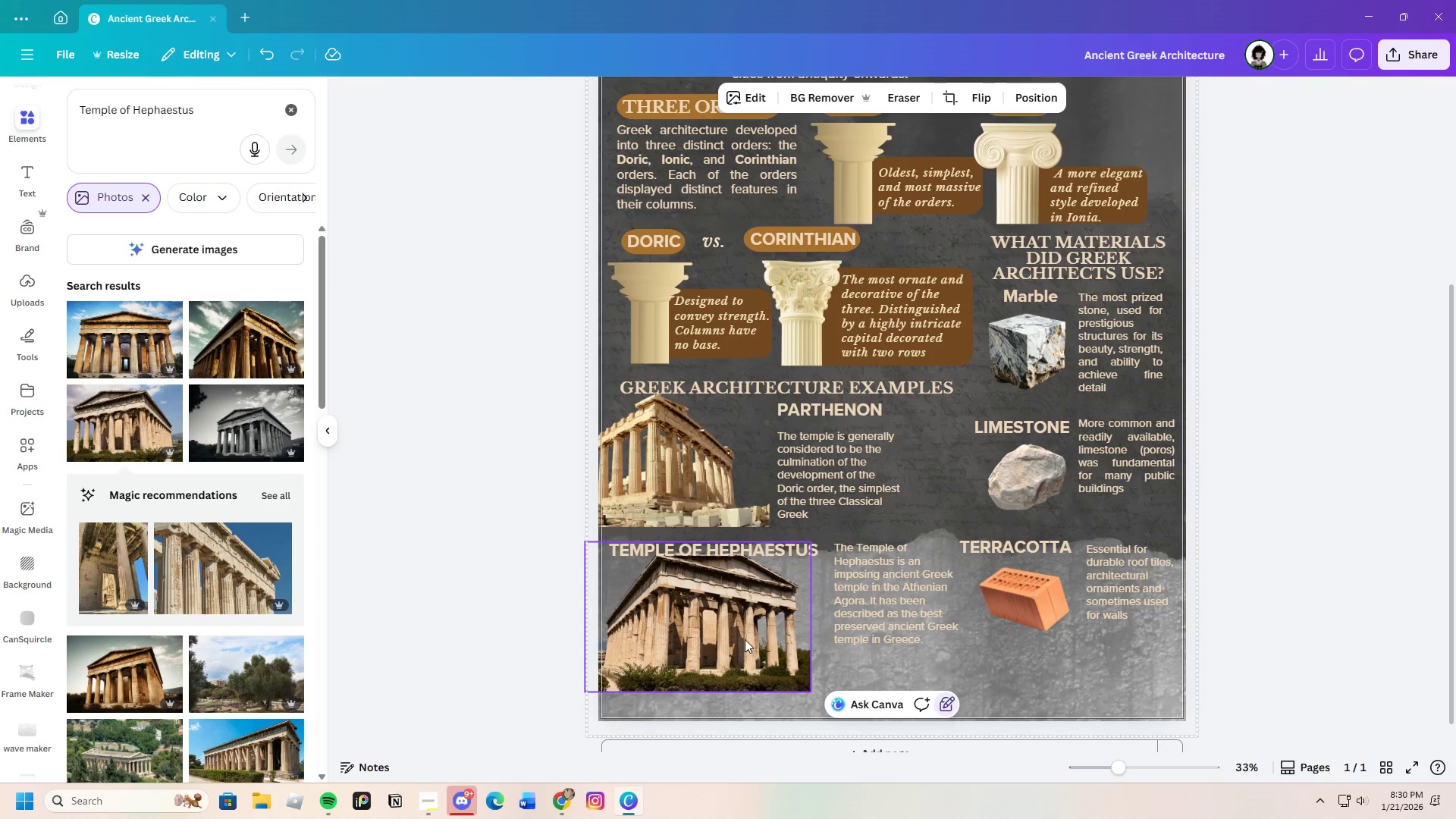 
left_click([745, 639])
 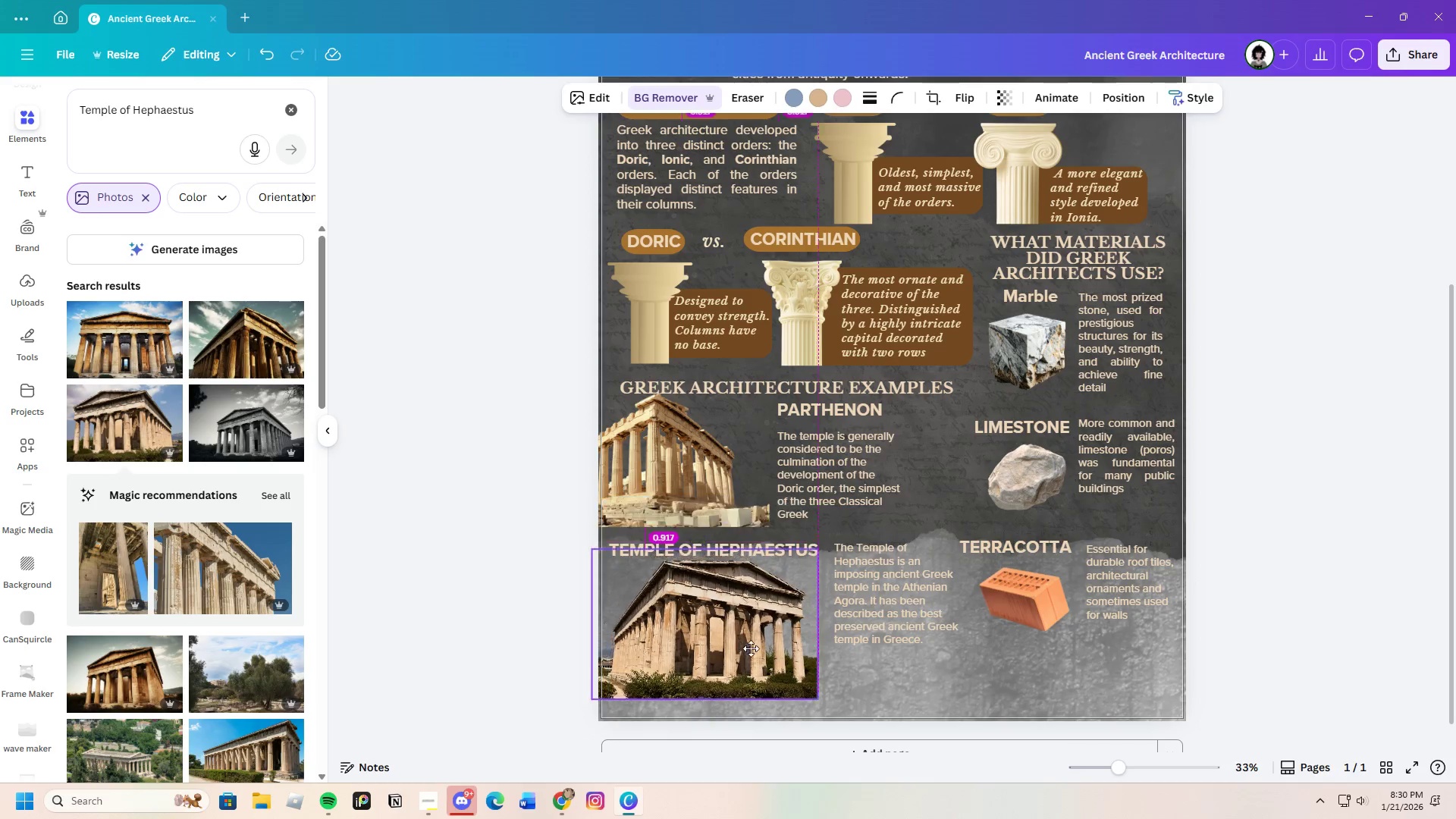 
left_click_drag(start_coordinate=[733, 632], to_coordinate=[783, 641])
 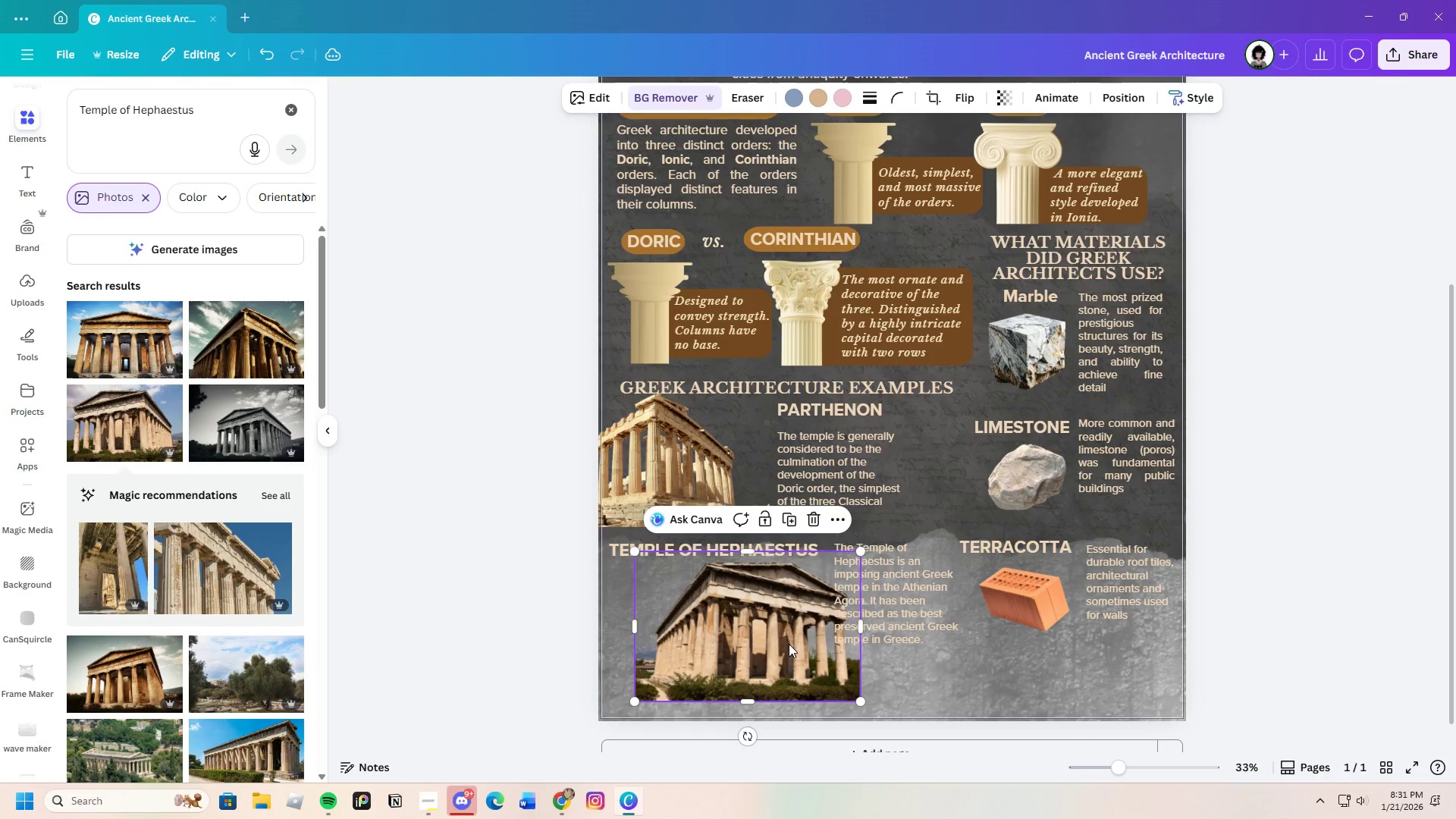 
left_click_drag(start_coordinate=[789, 644], to_coordinate=[720, 643])
 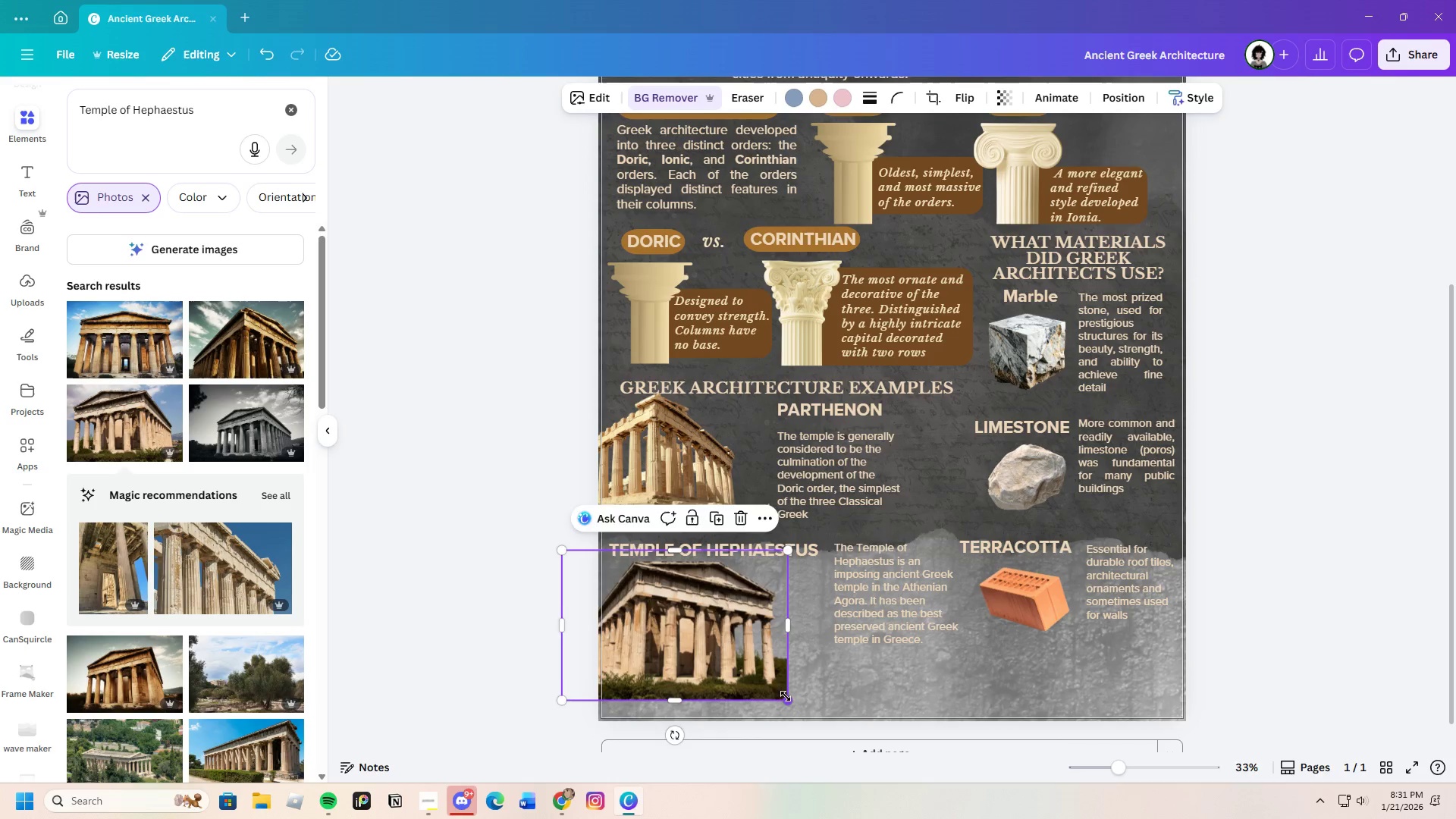 
left_click_drag(start_coordinate=[786, 696], to_coordinate=[778, 679])
 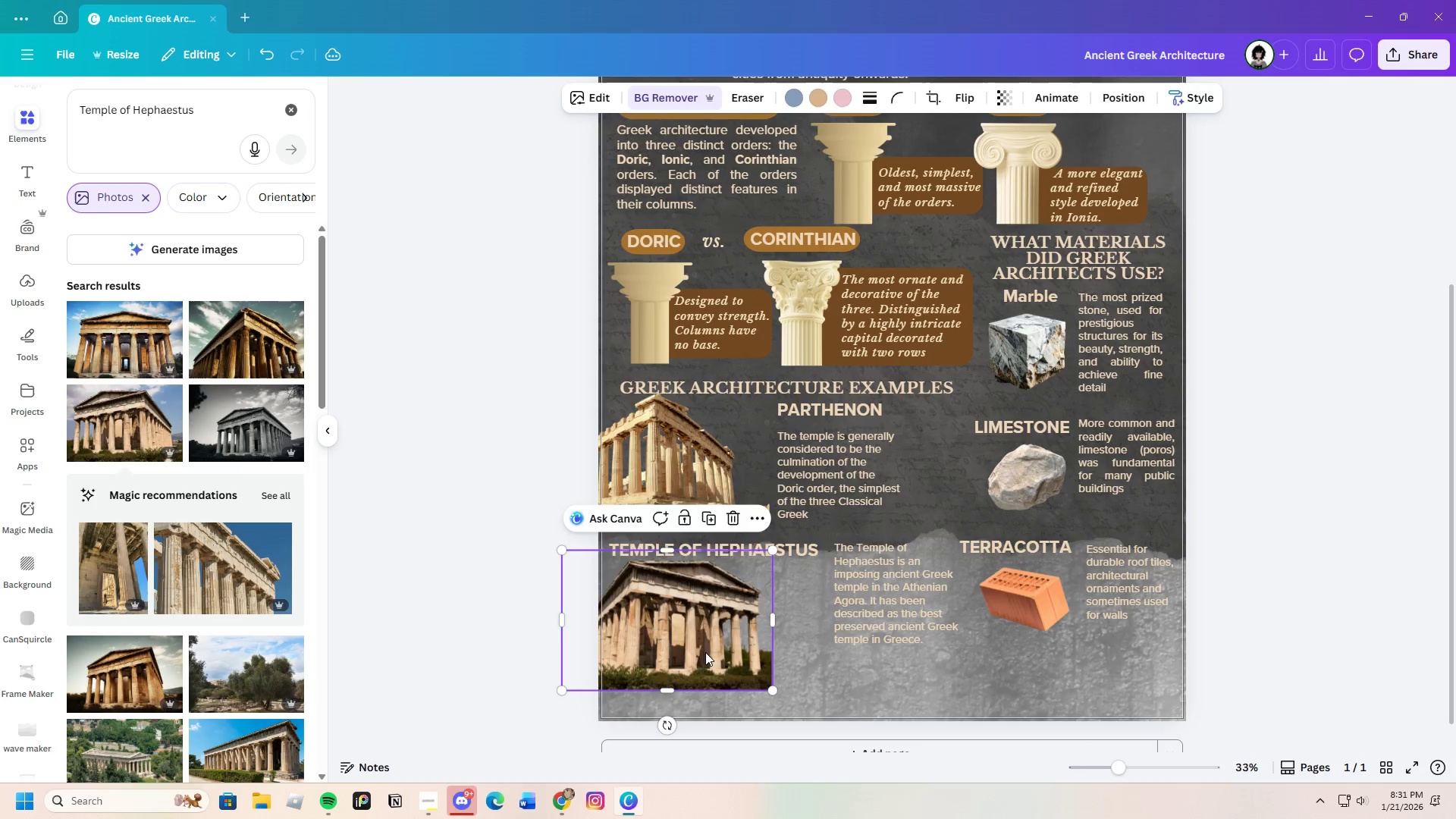 
left_click_drag(start_coordinate=[704, 651], to_coordinate=[691, 651])
 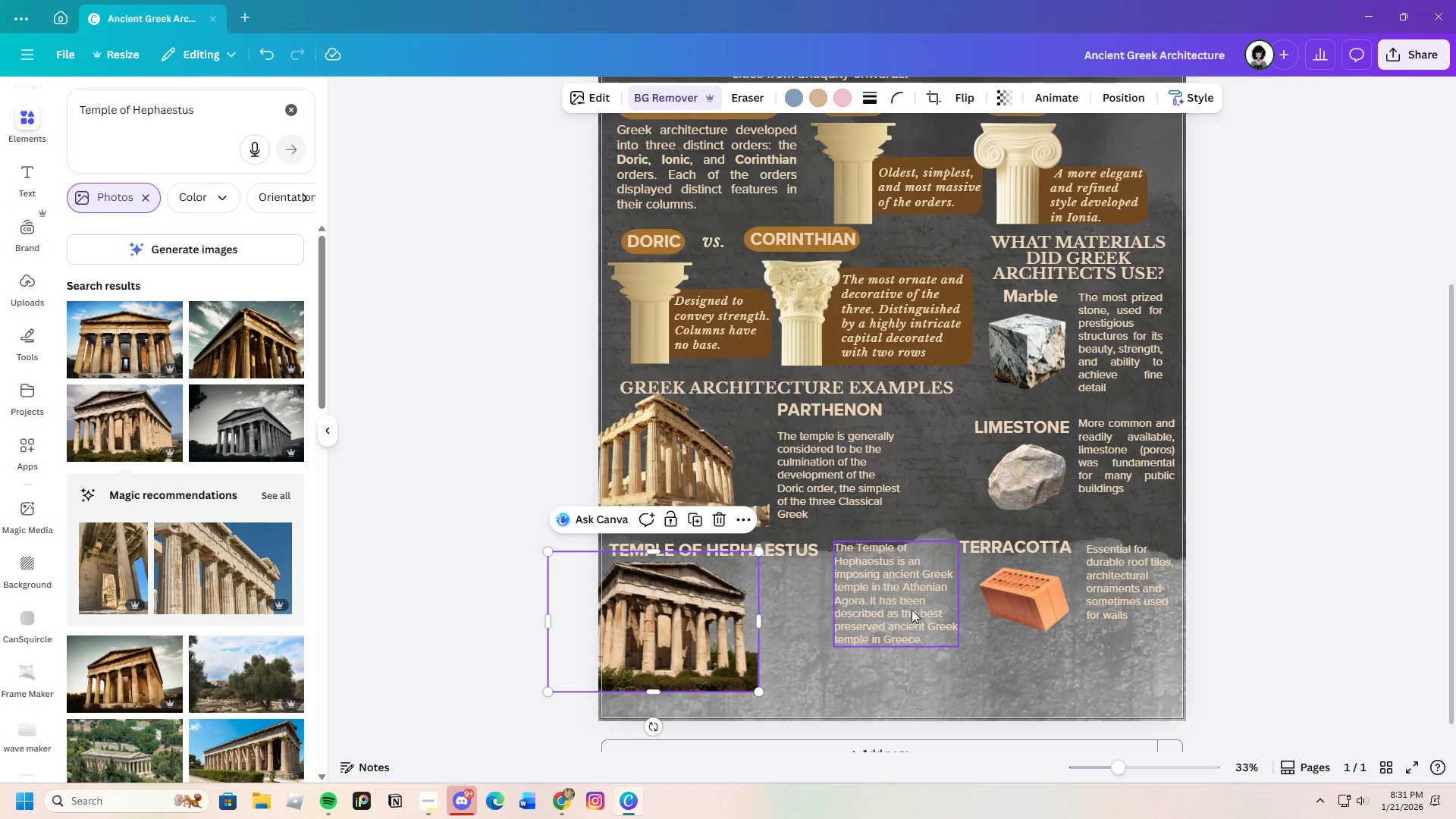 
left_click_drag(start_coordinate=[912, 610], to_coordinate=[840, 633])
 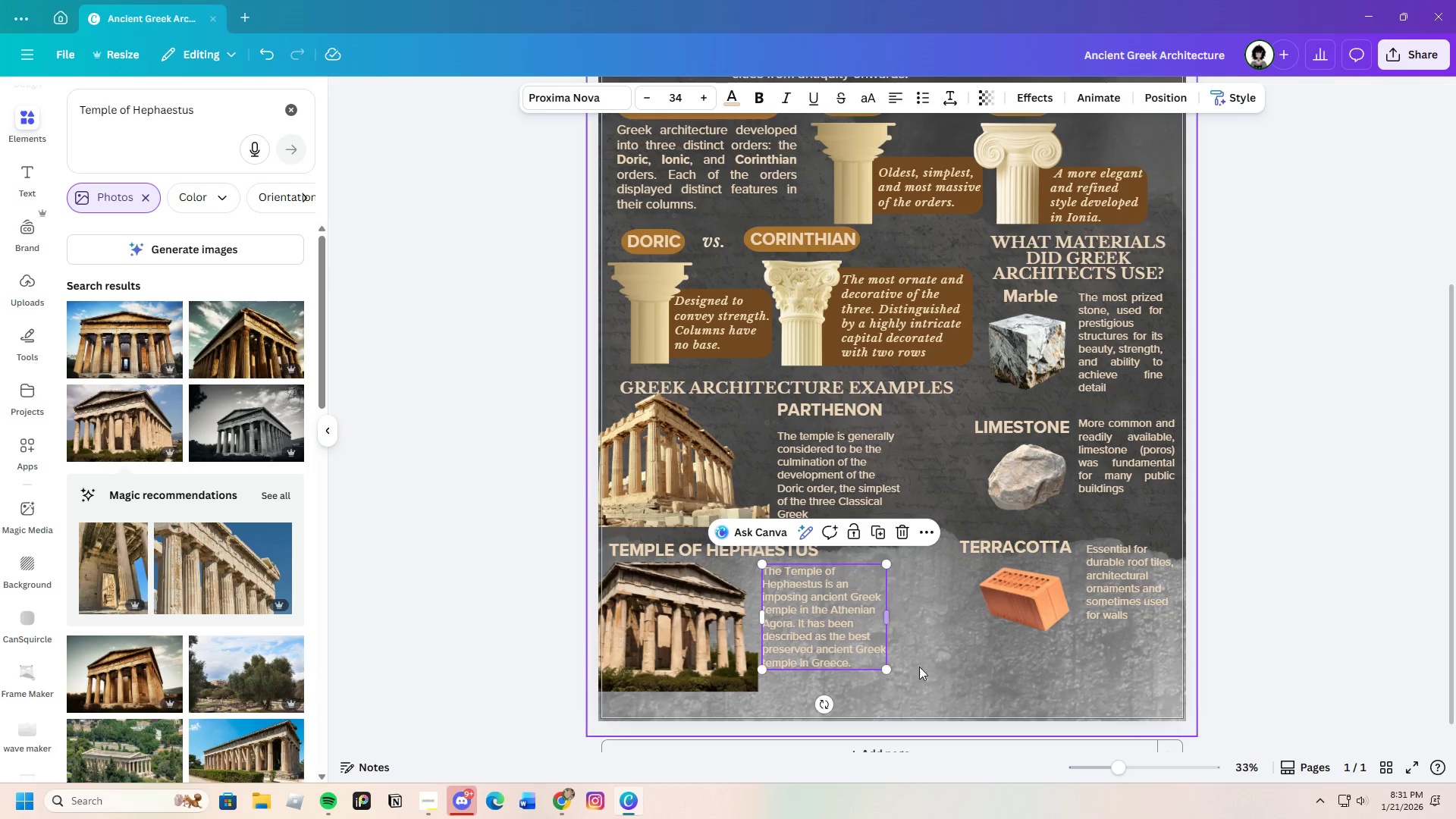 
left_click([929, 667])
 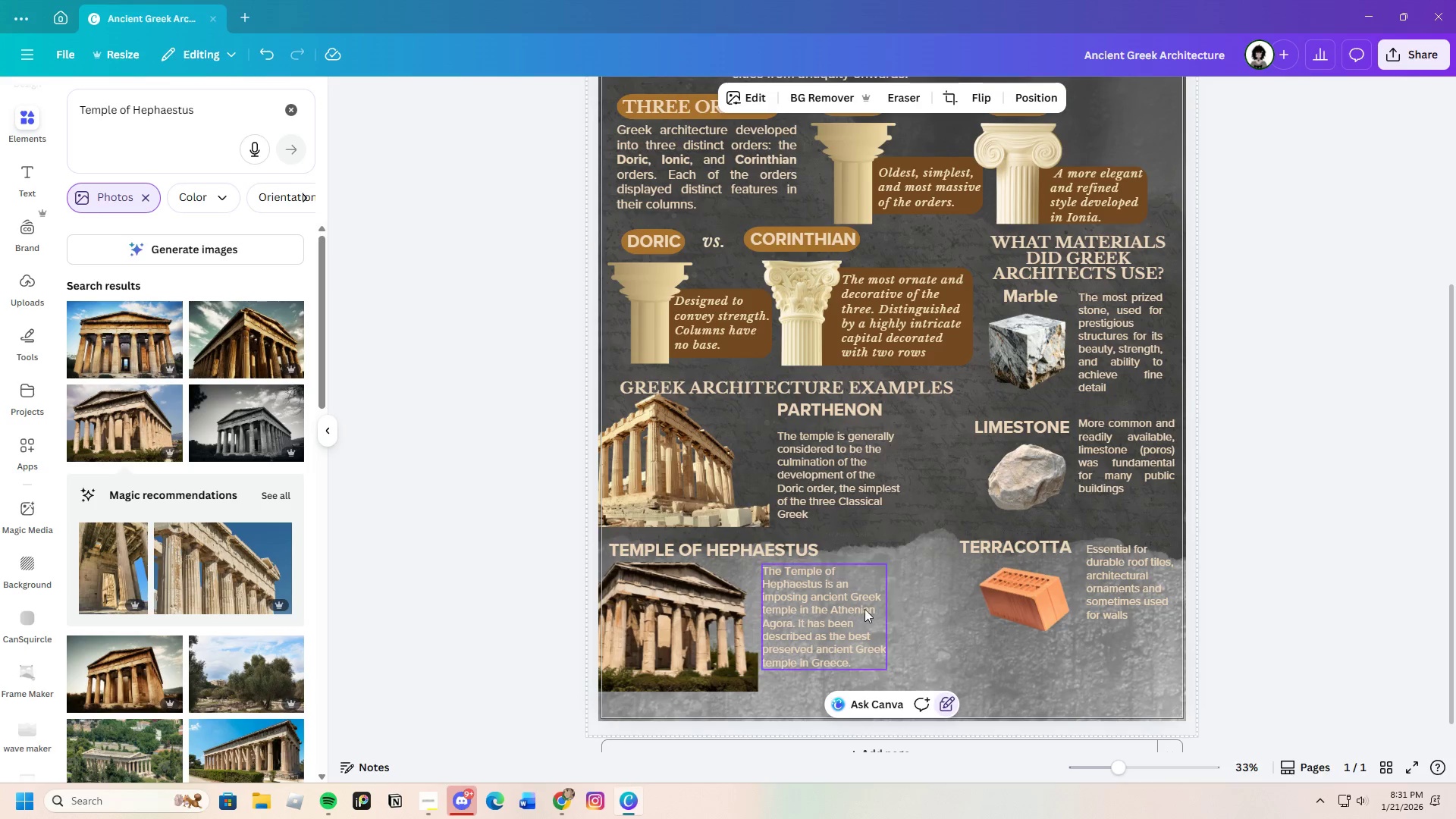 
left_click_drag(start_coordinate=[887, 614], to_coordinate=[982, 620])
 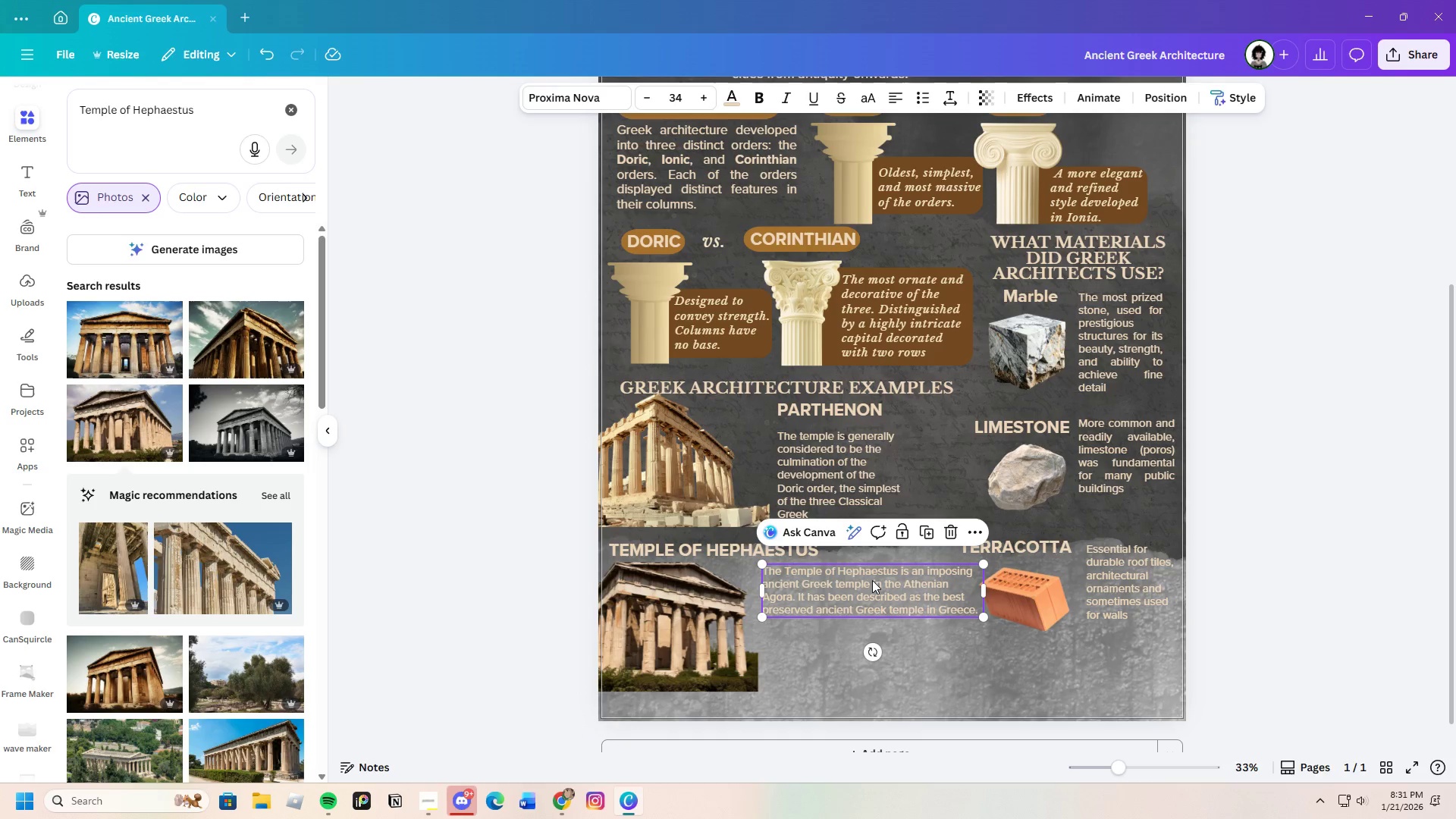 
left_click_drag(start_coordinate=[872, 580], to_coordinate=[861, 580])
 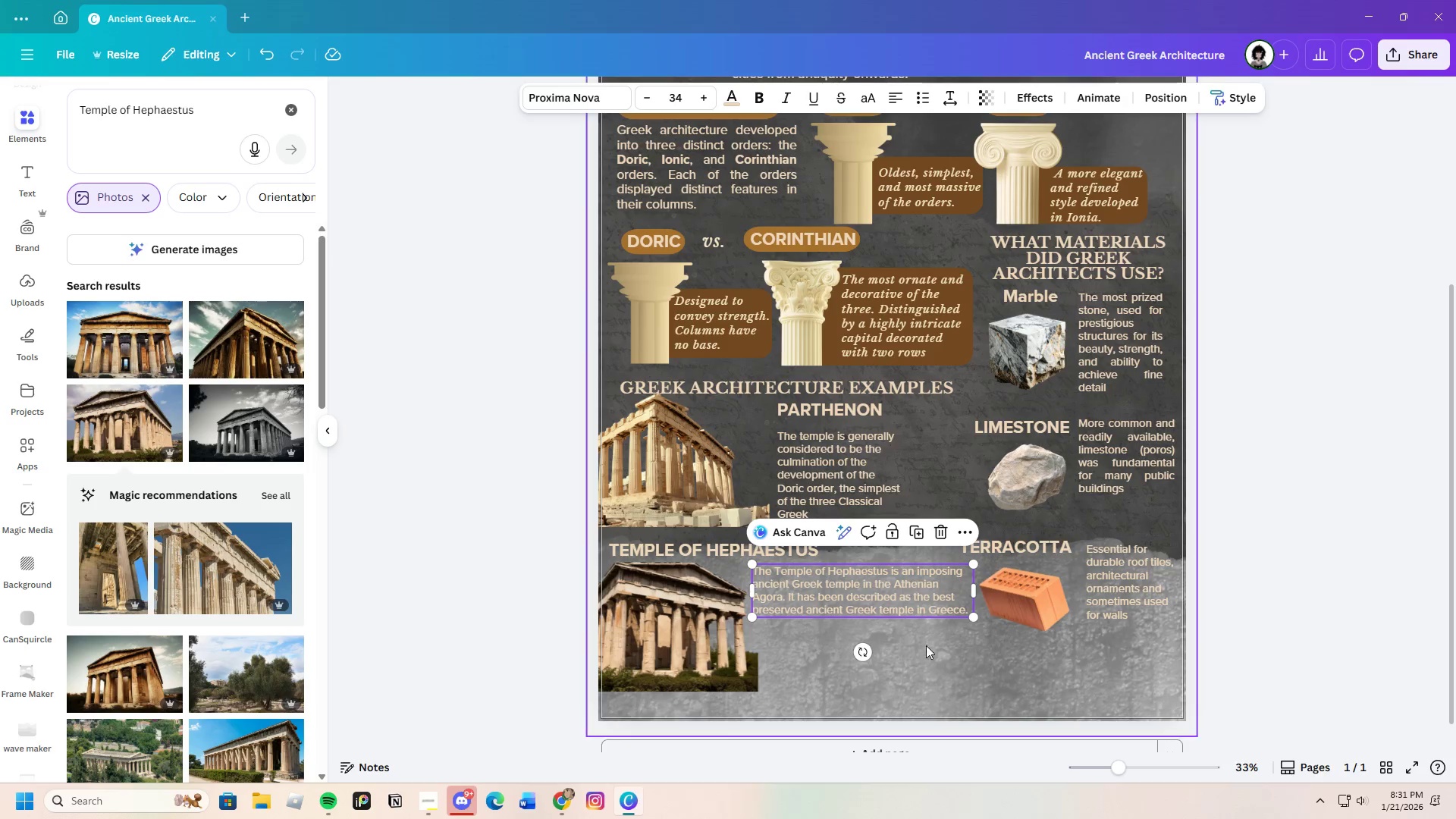 
mouse_move([943, 657])
 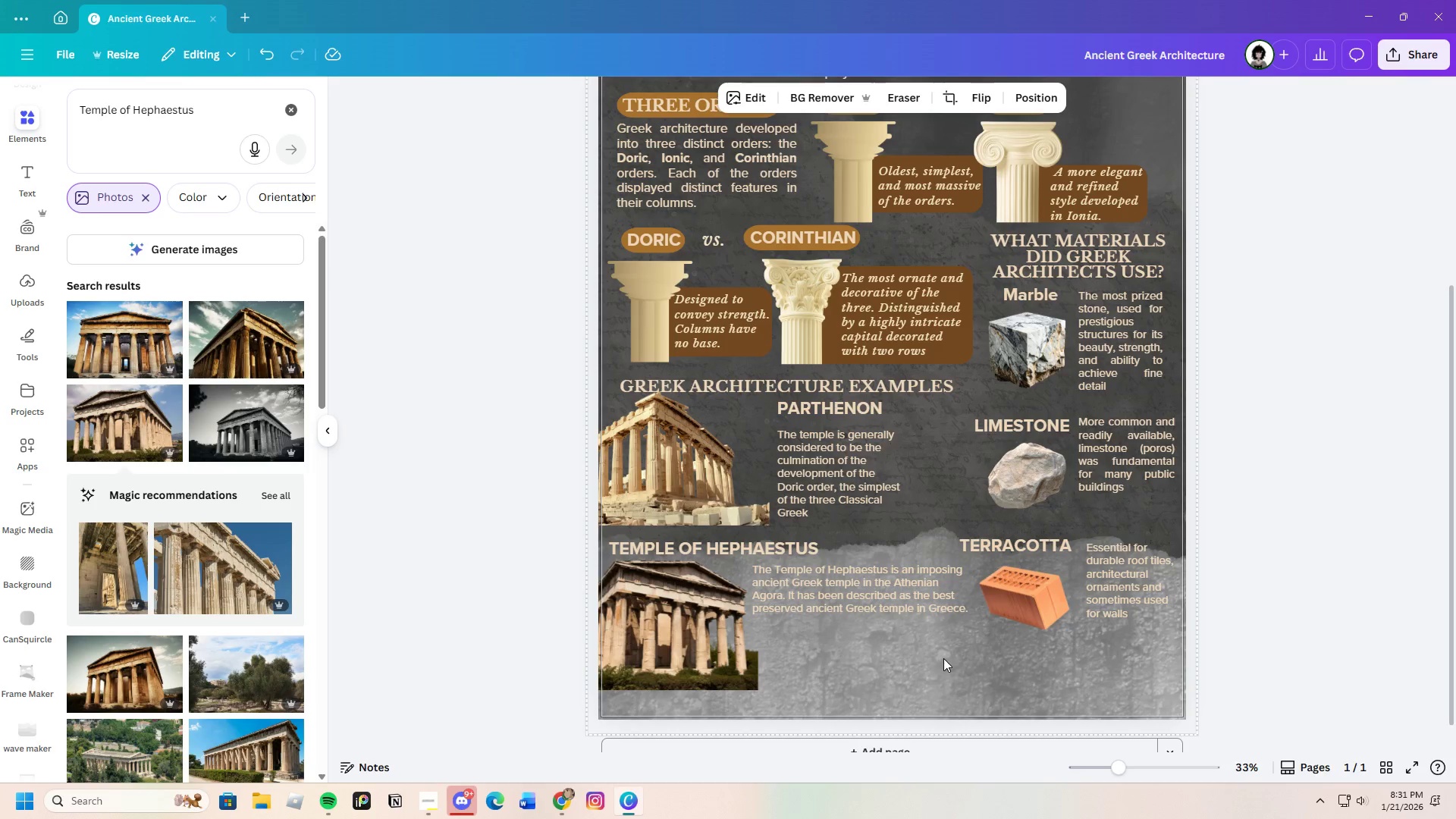 
scroll: coordinate [943, 658], scroll_direction: down, amount: 2.0
 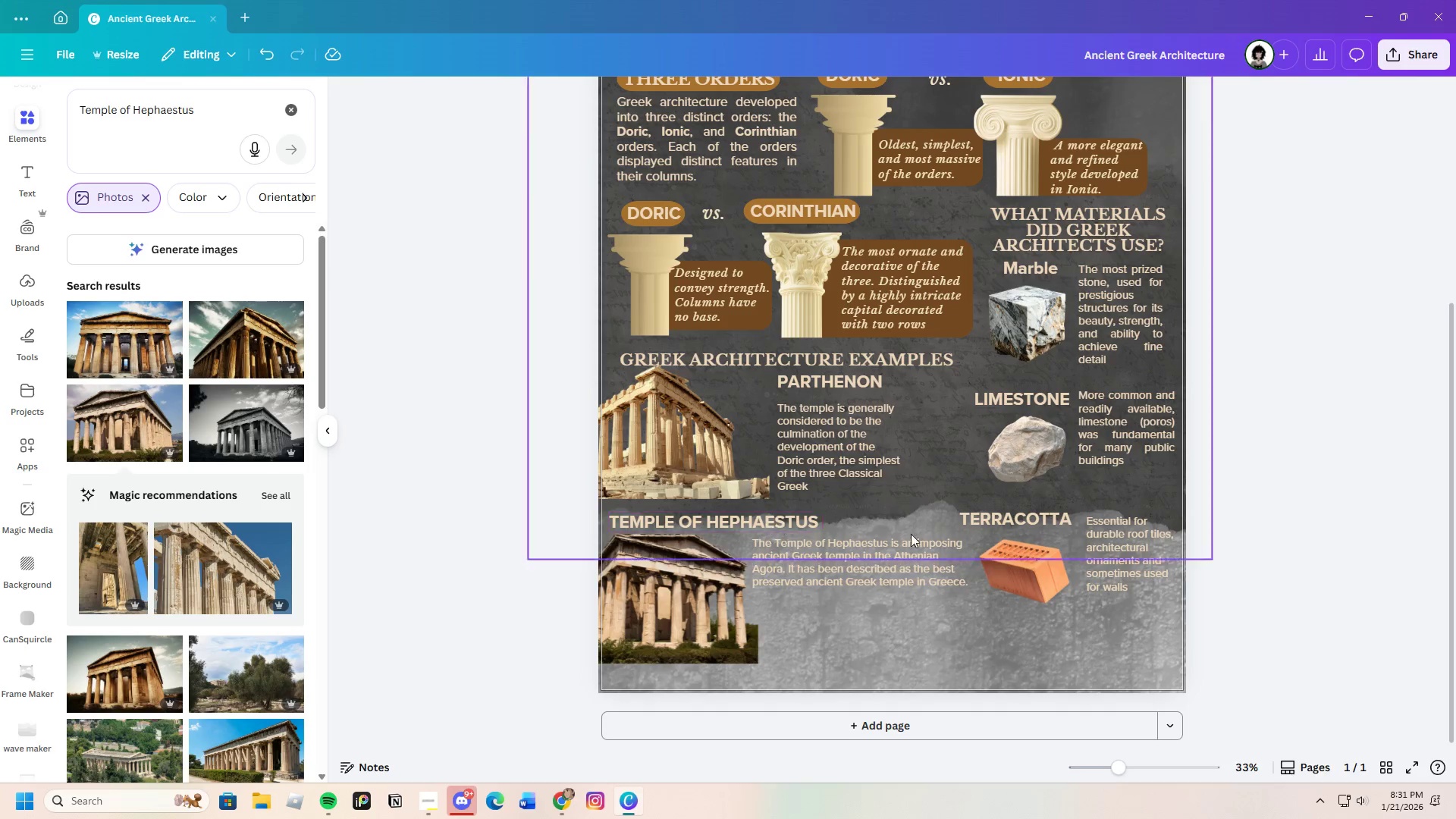 
left_click([1388, 613])
 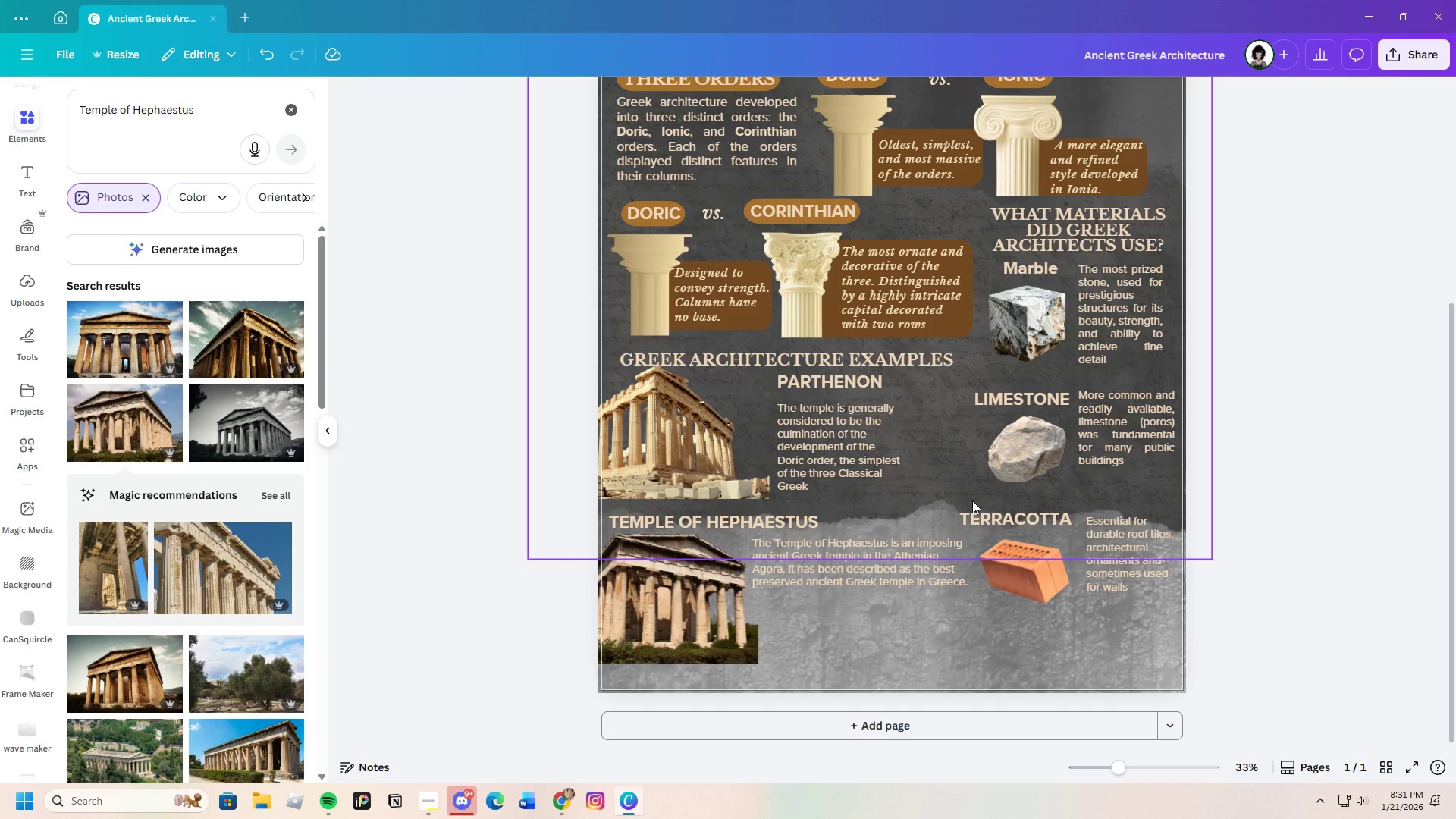 
left_click_drag(start_coordinate=[972, 500], to_coordinate=[1141, 582])
 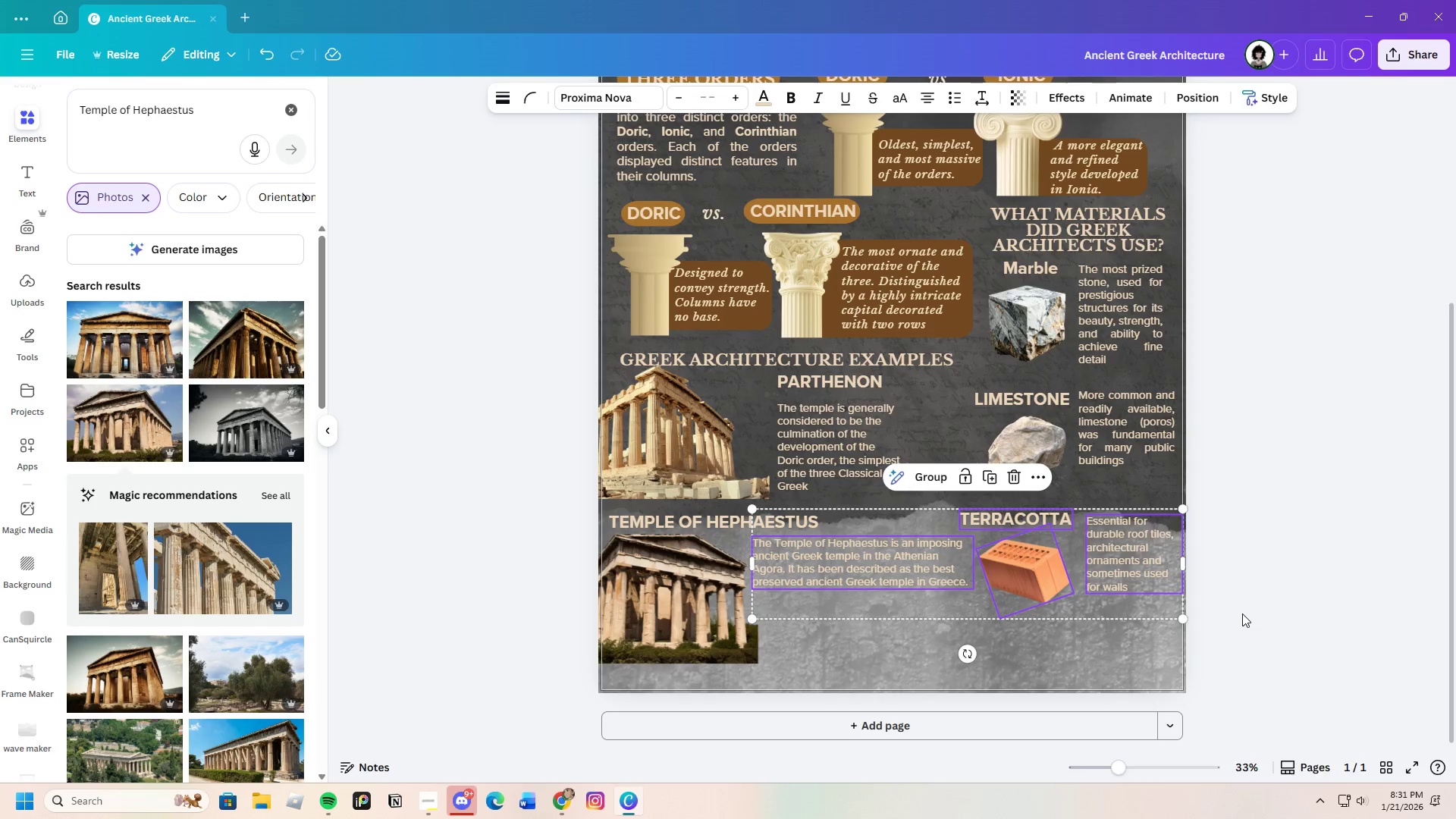 
left_click([1242, 613])
 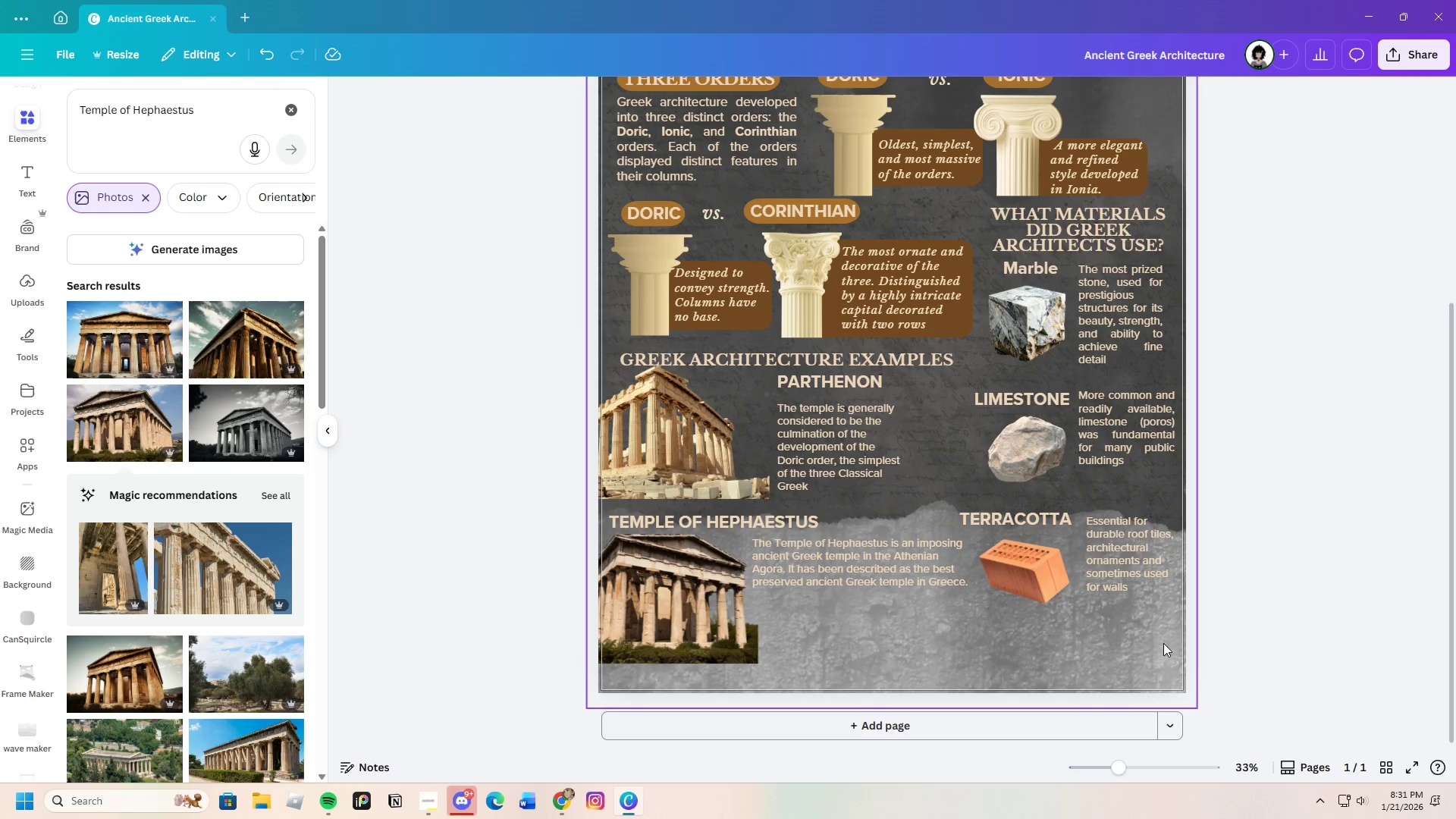 
left_click_drag(start_coordinate=[1163, 643], to_coordinate=[1039, 526])
 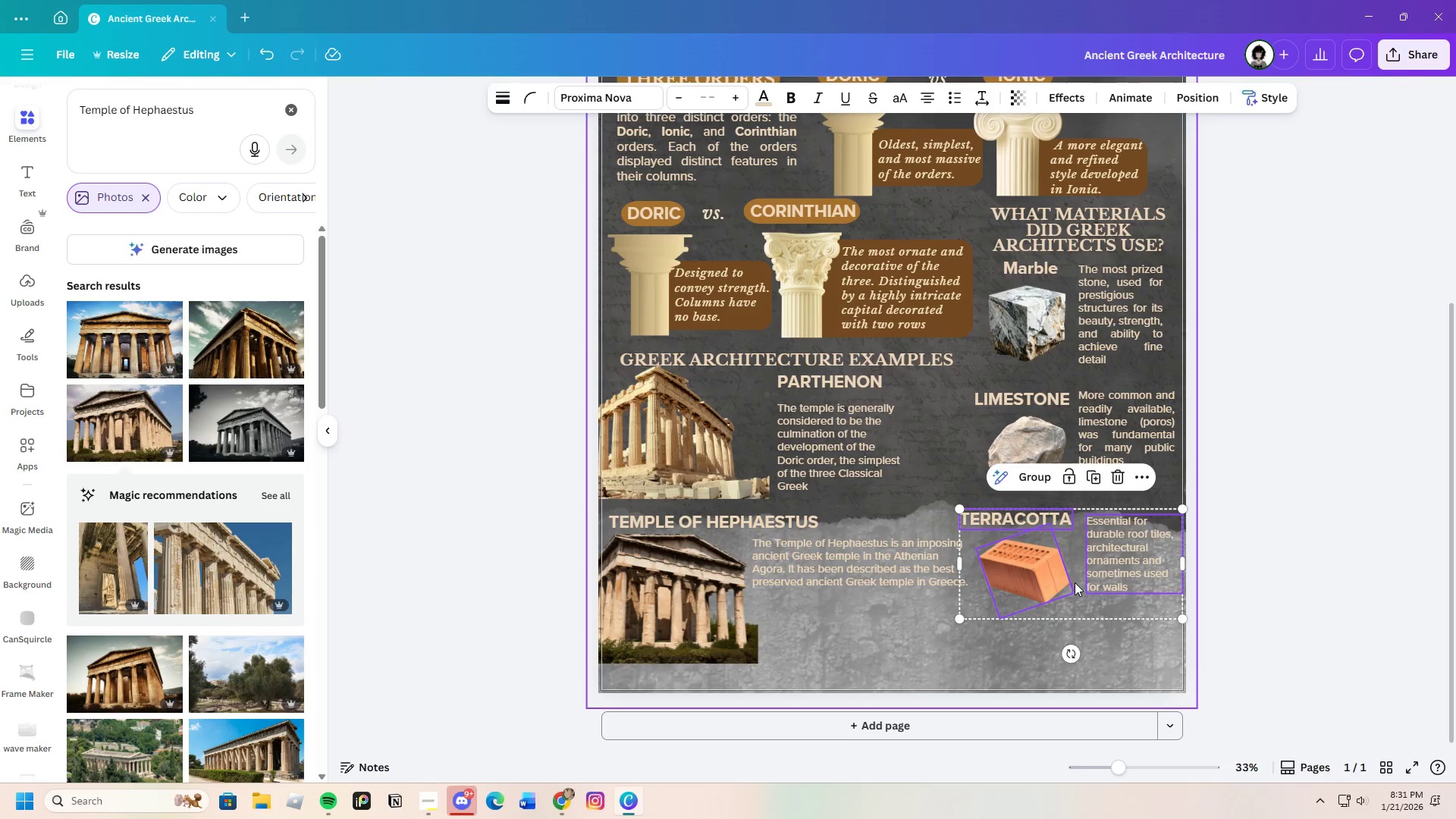 
left_click_drag(start_coordinate=[1073, 585], to_coordinate=[1076, 566])
 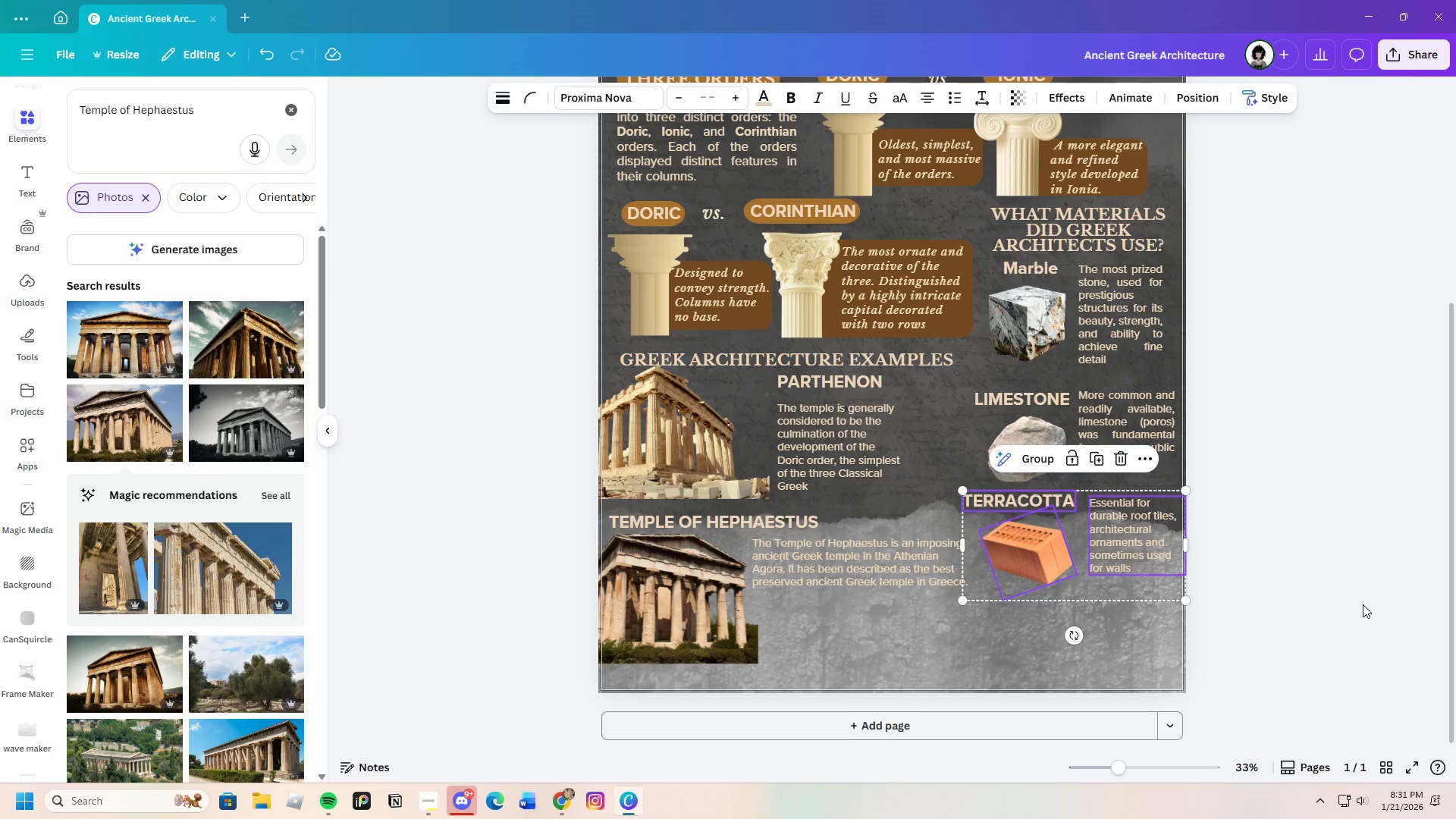 
left_click([1363, 604])
 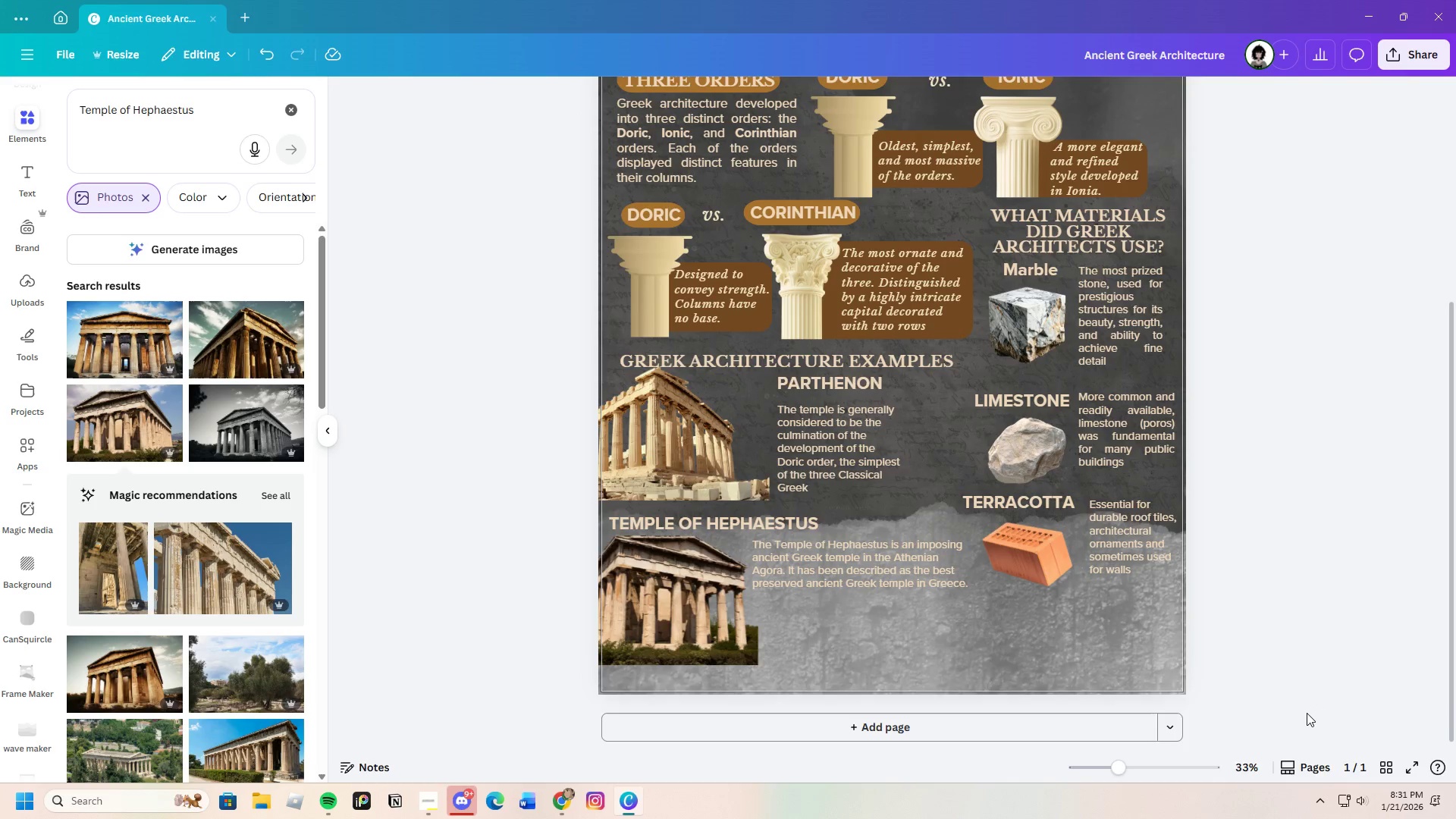 
scroll: coordinate [1280, 704], scroll_direction: up, amount: 2.0
 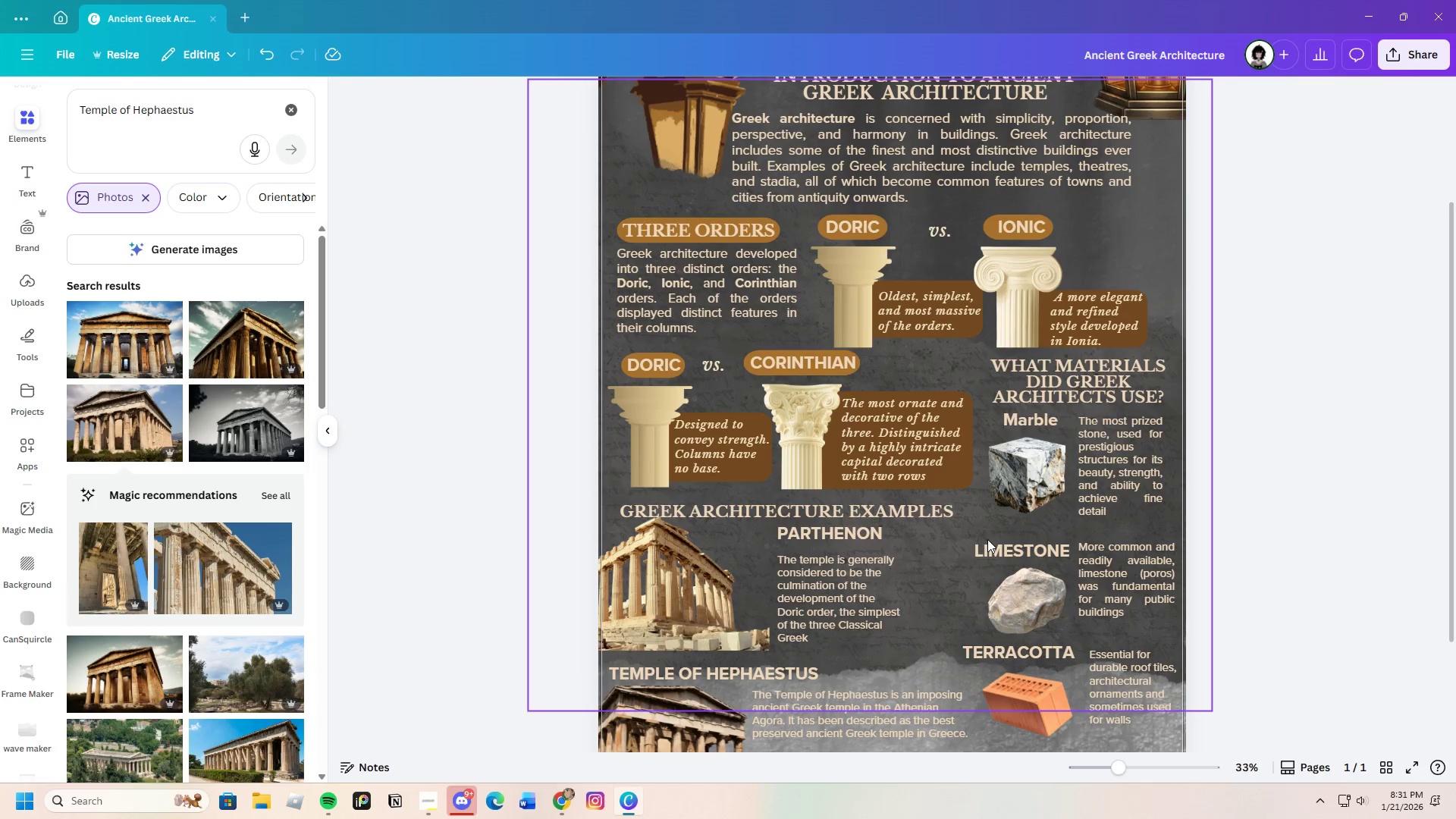 
scroll: coordinate [1165, 664], scroll_direction: down, amount: 2.0
 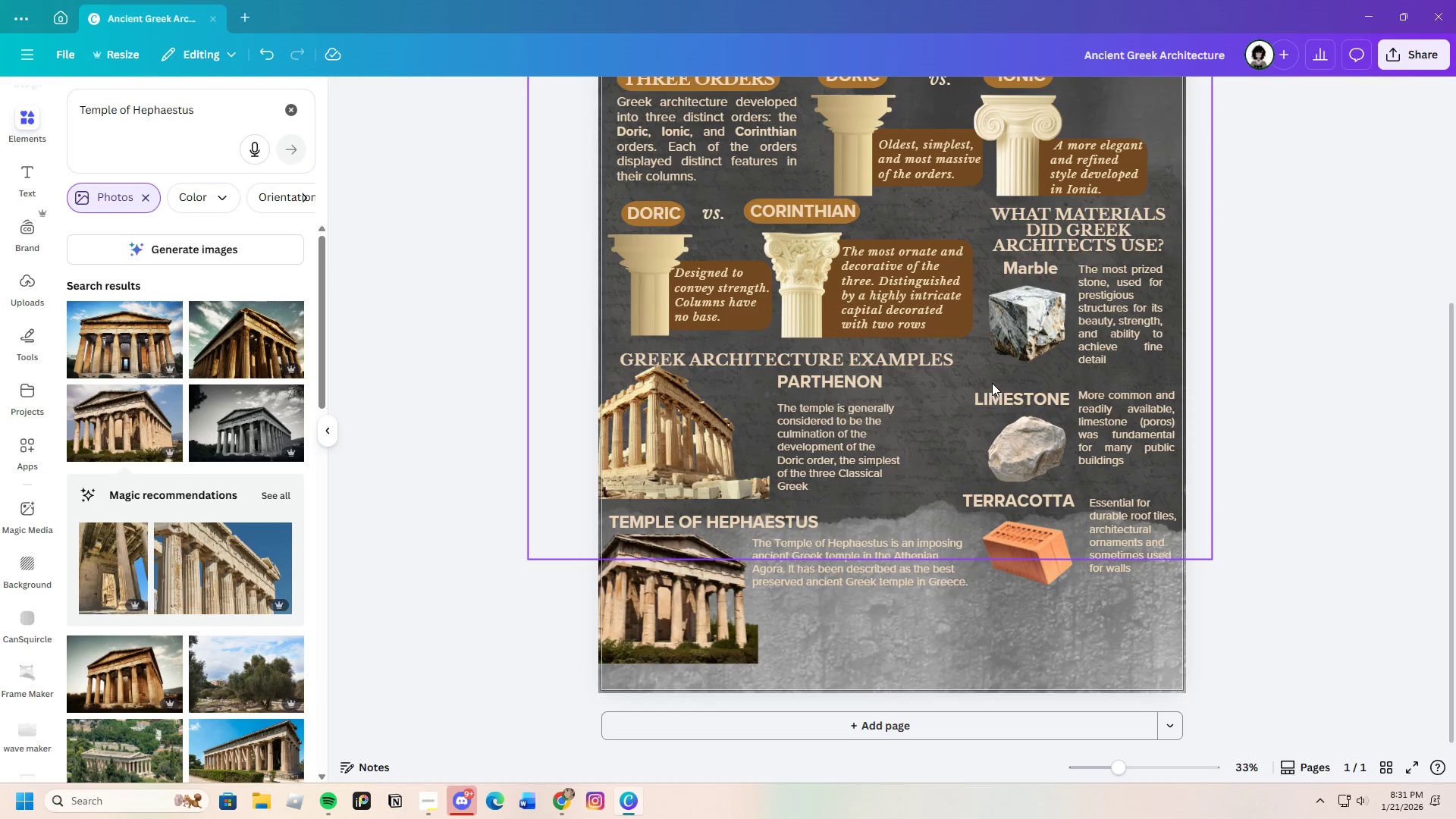 
left_click_drag(start_coordinate=[993, 381], to_coordinate=[1174, 456])
 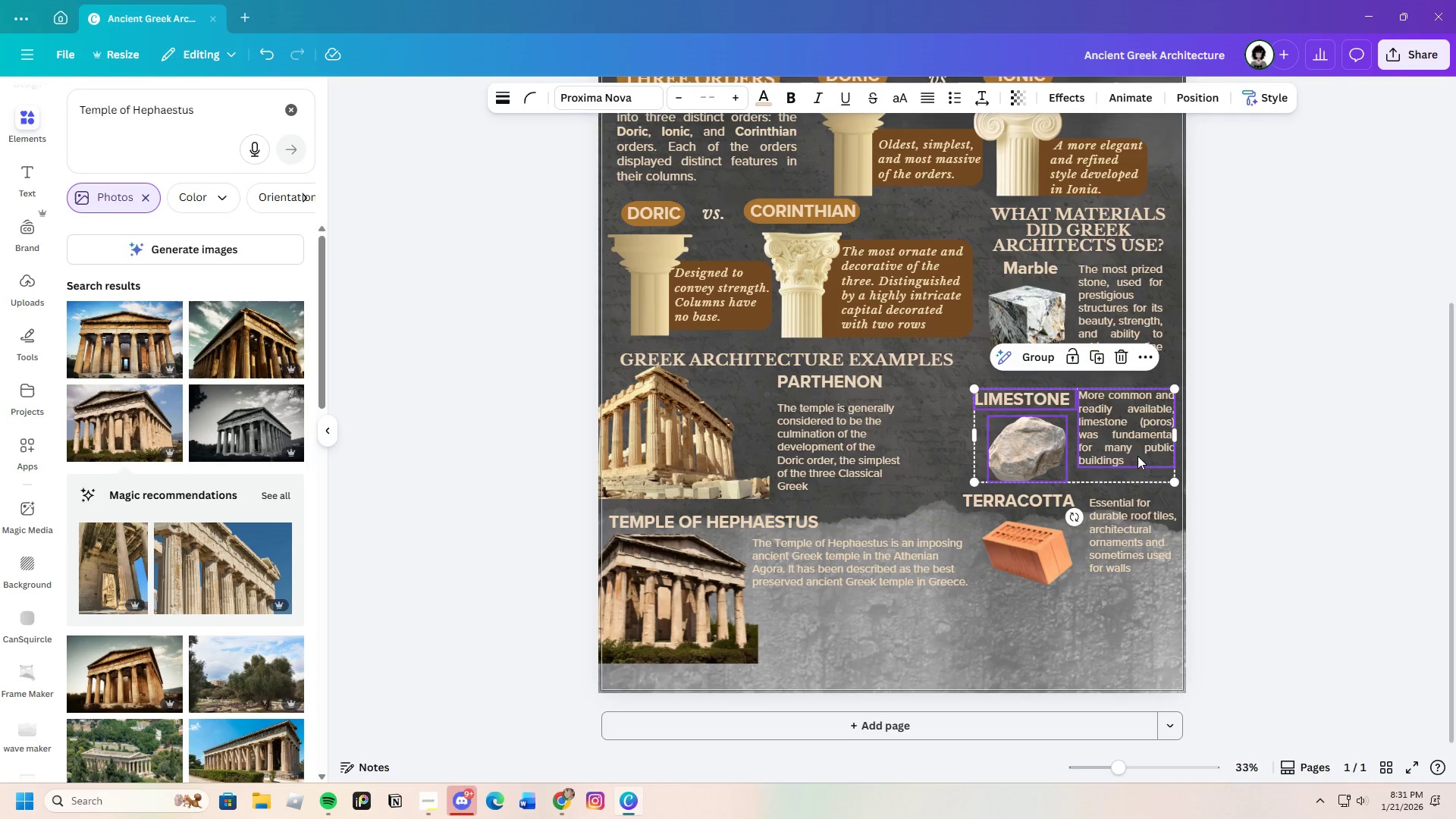 
left_click_drag(start_coordinate=[1137, 456], to_coordinate=[1135, 440])
 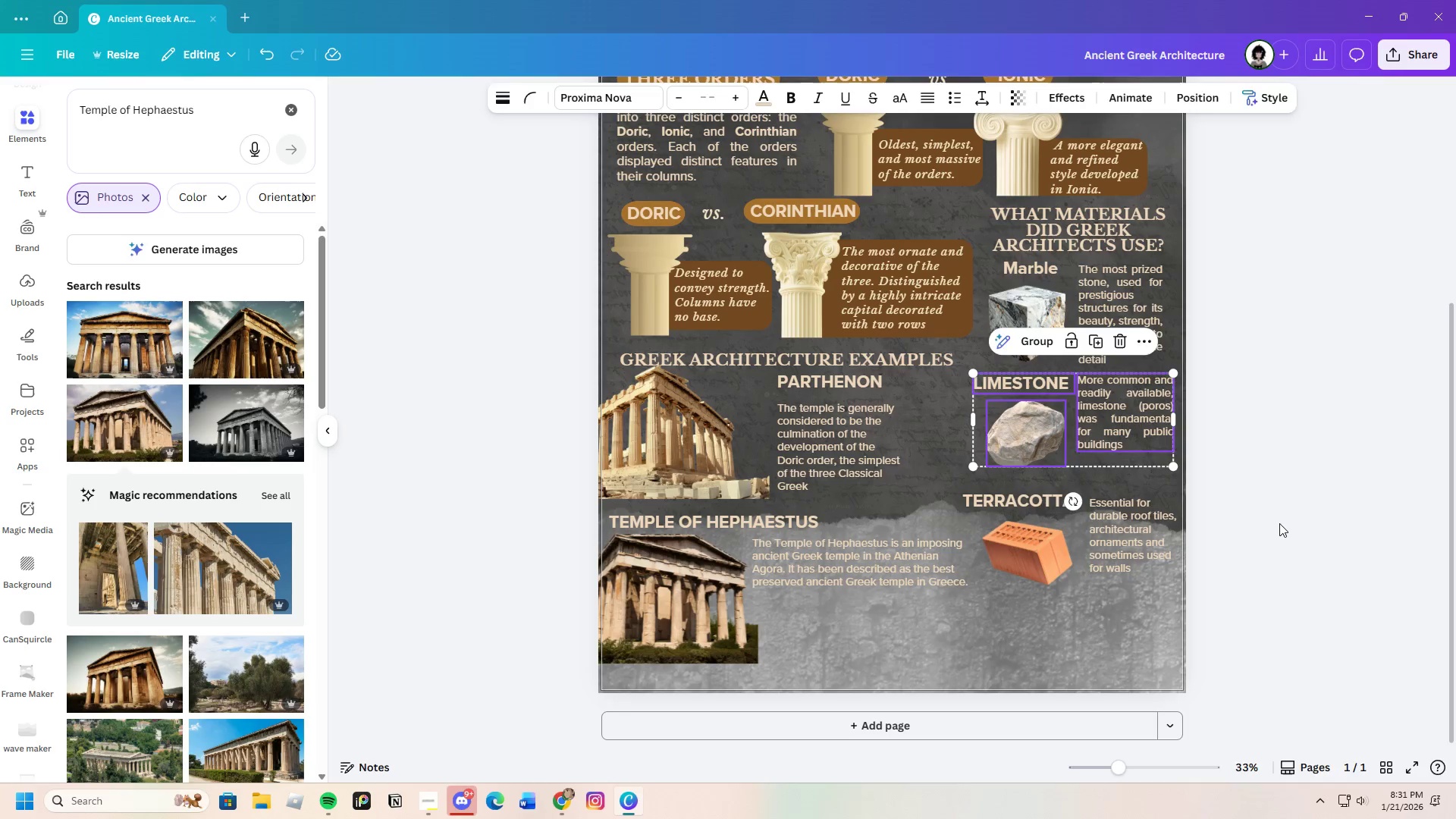 
left_click([1279, 523])
 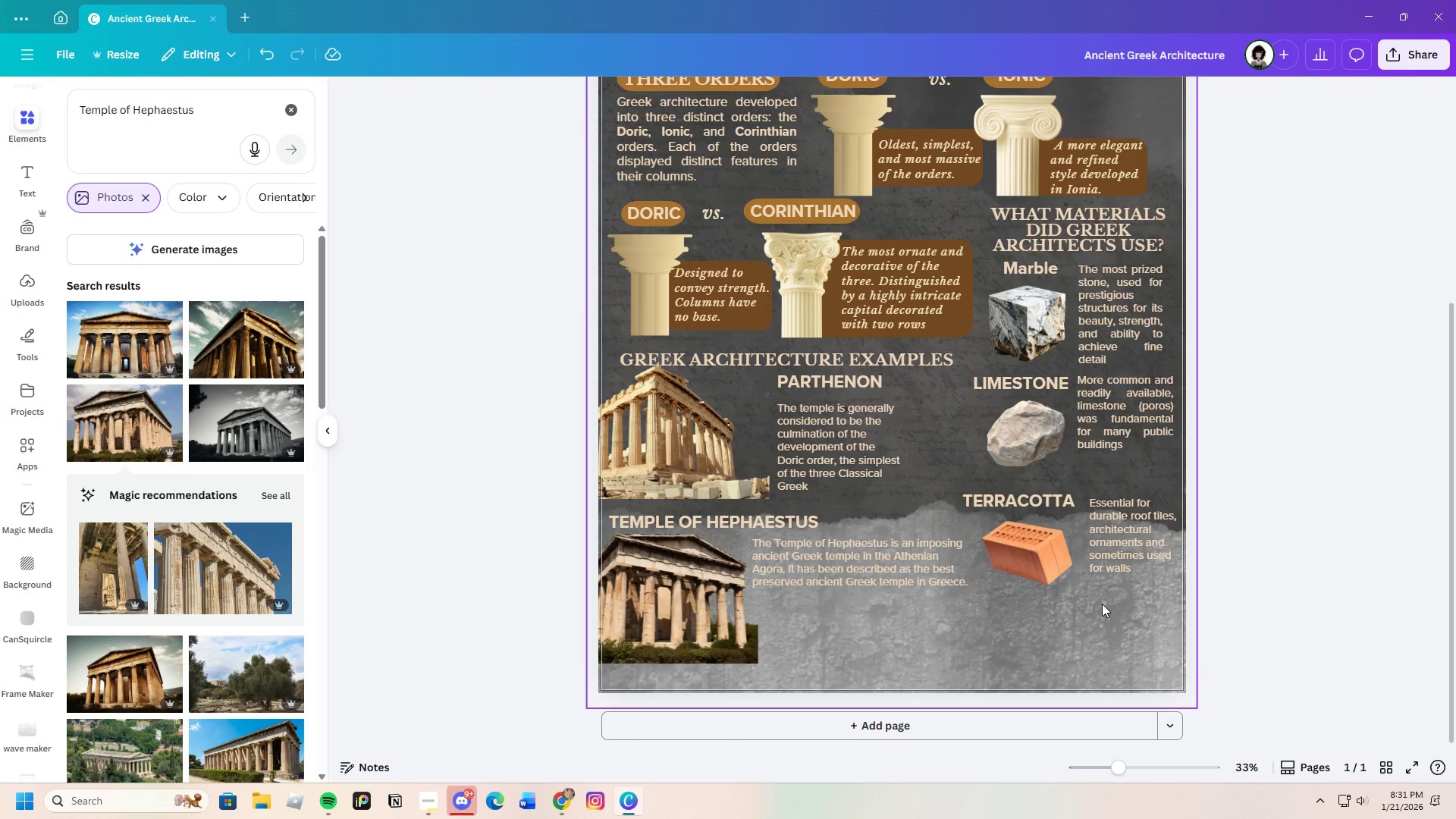 
left_click_drag(start_coordinate=[1102, 604], to_coordinate=[1028, 497])
 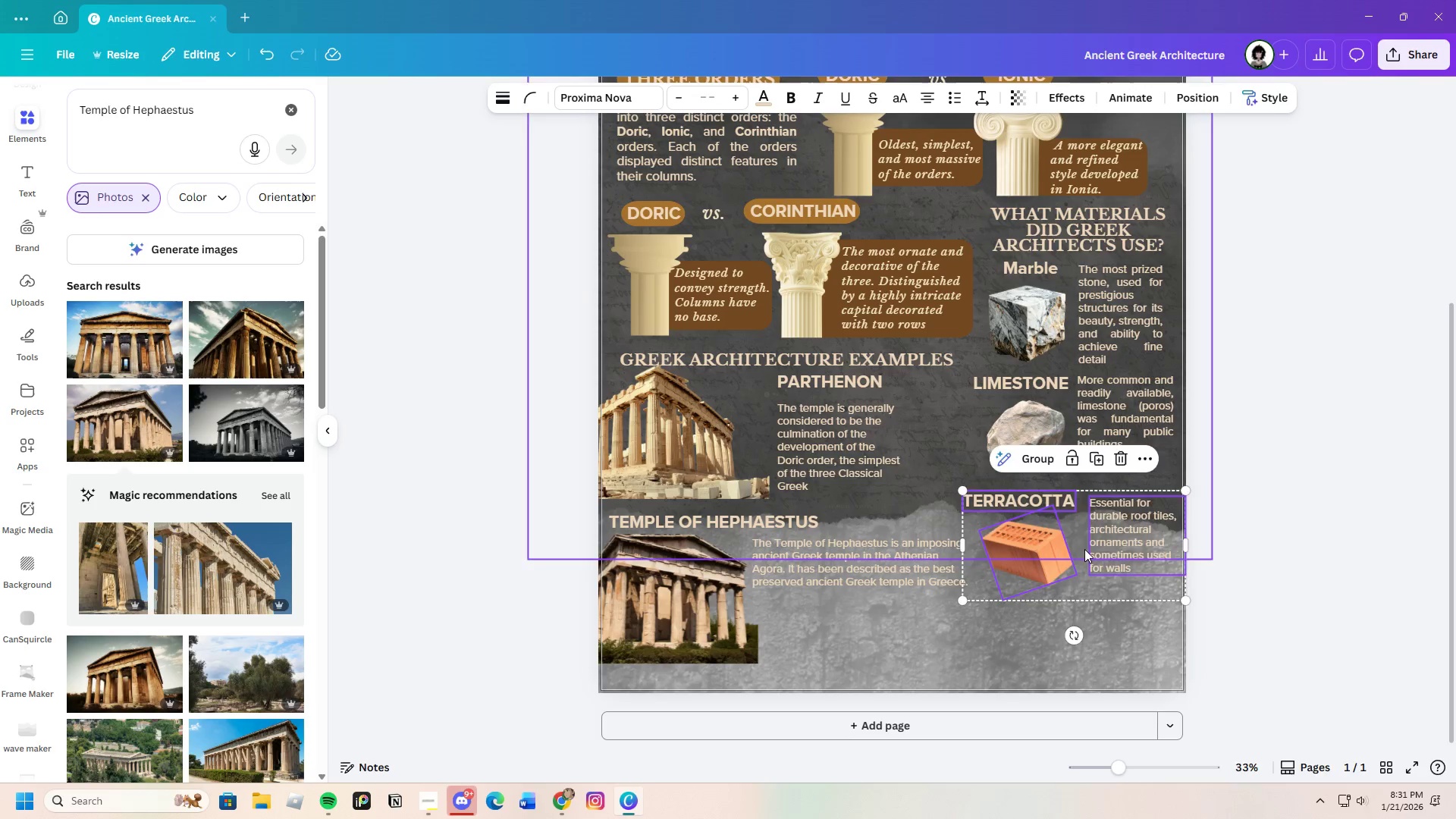 
left_click_drag(start_coordinate=[1084, 550], to_coordinate=[1086, 536])
 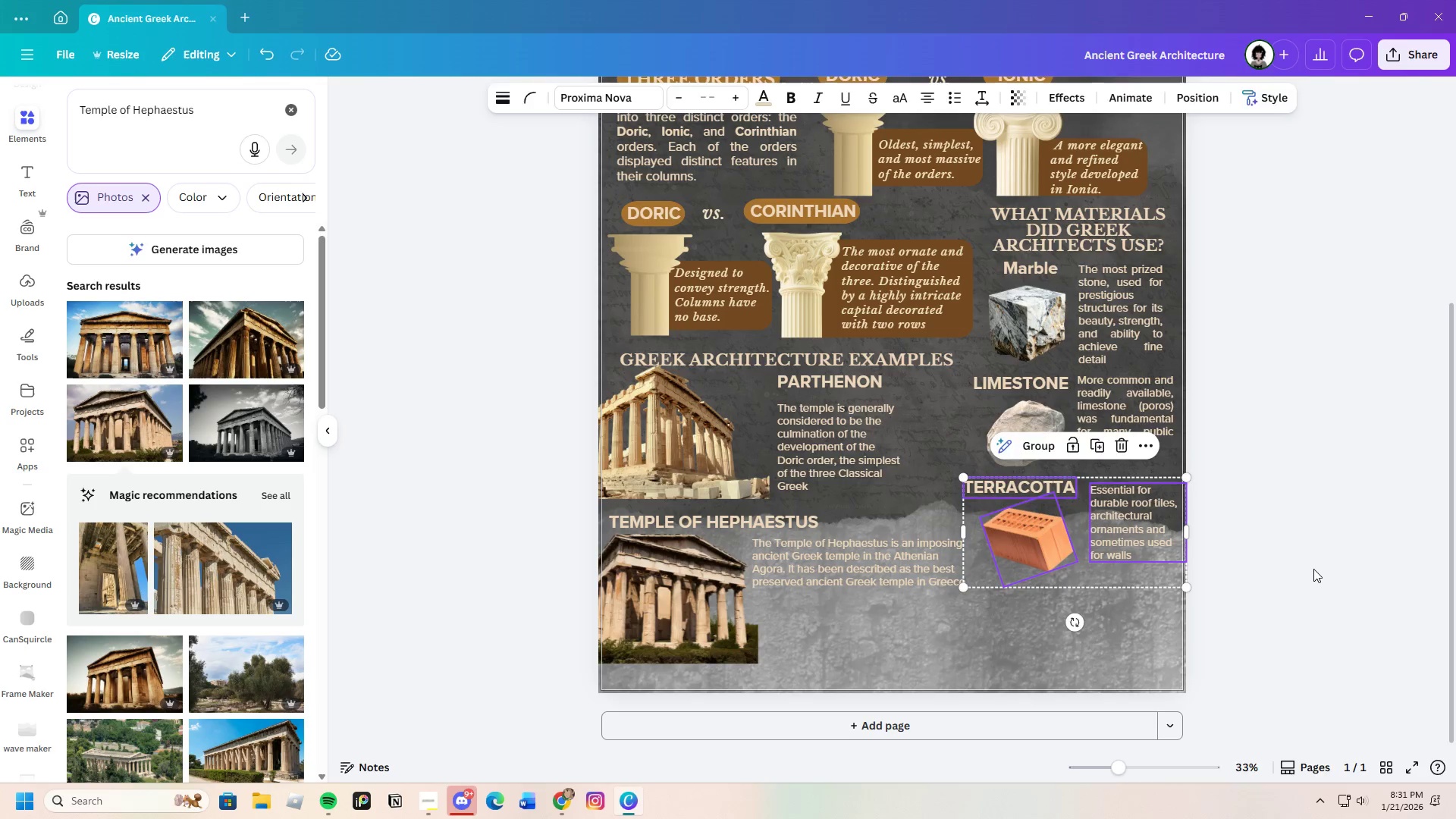 
left_click([1313, 569])
 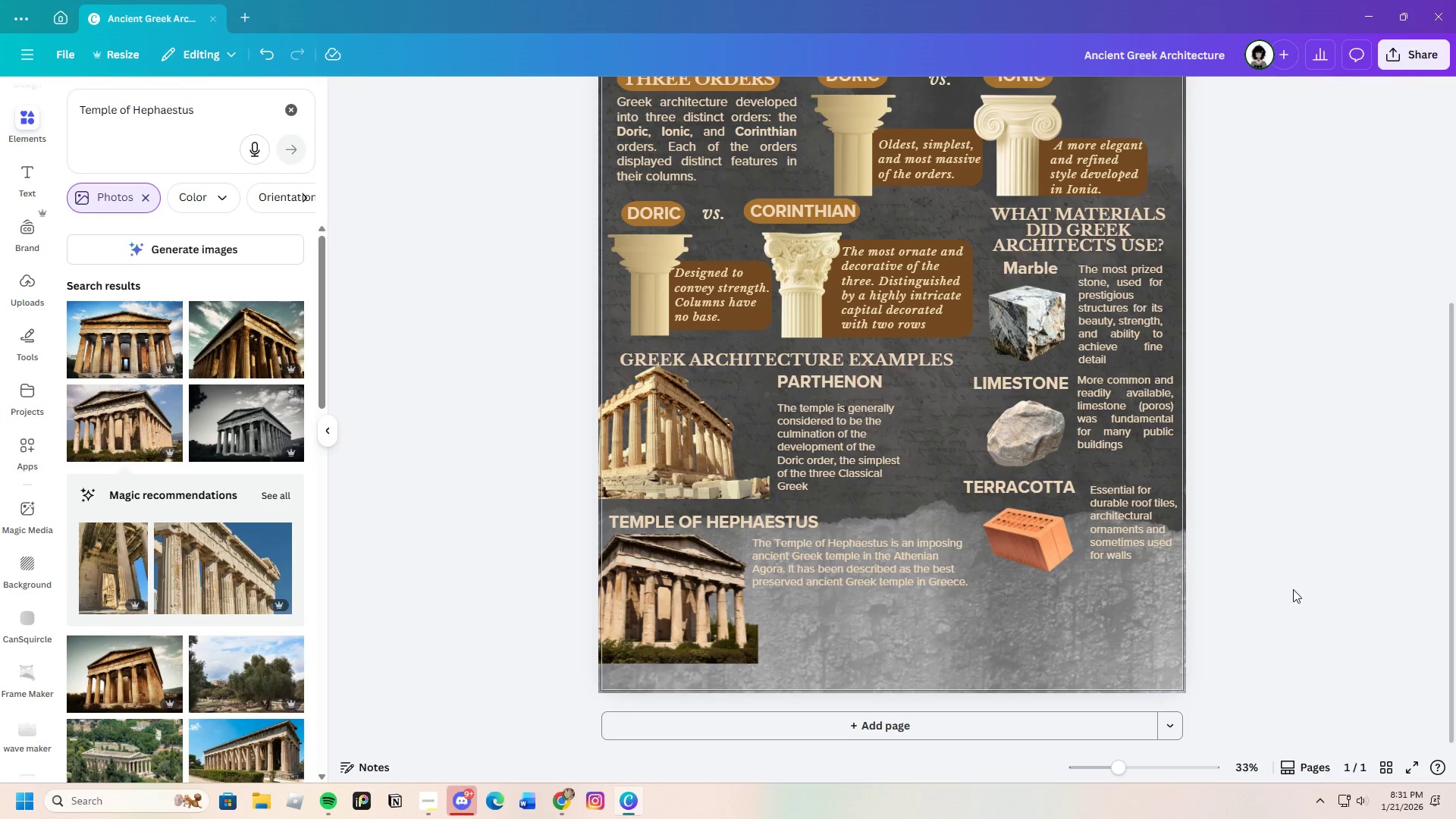 
scroll: coordinate [1291, 591], scroll_direction: down, amount: 2.0
 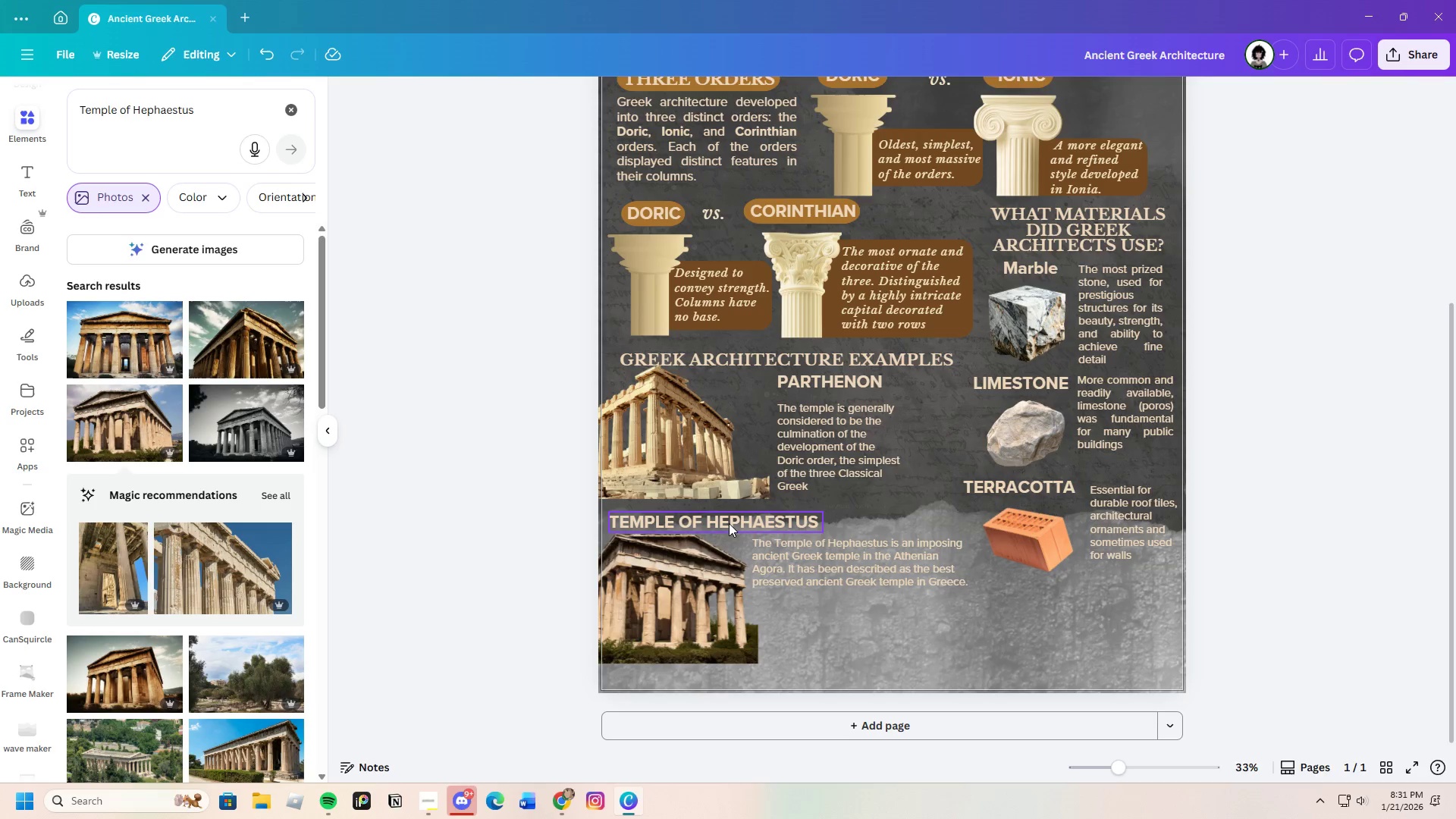 
left_click([729, 523])
 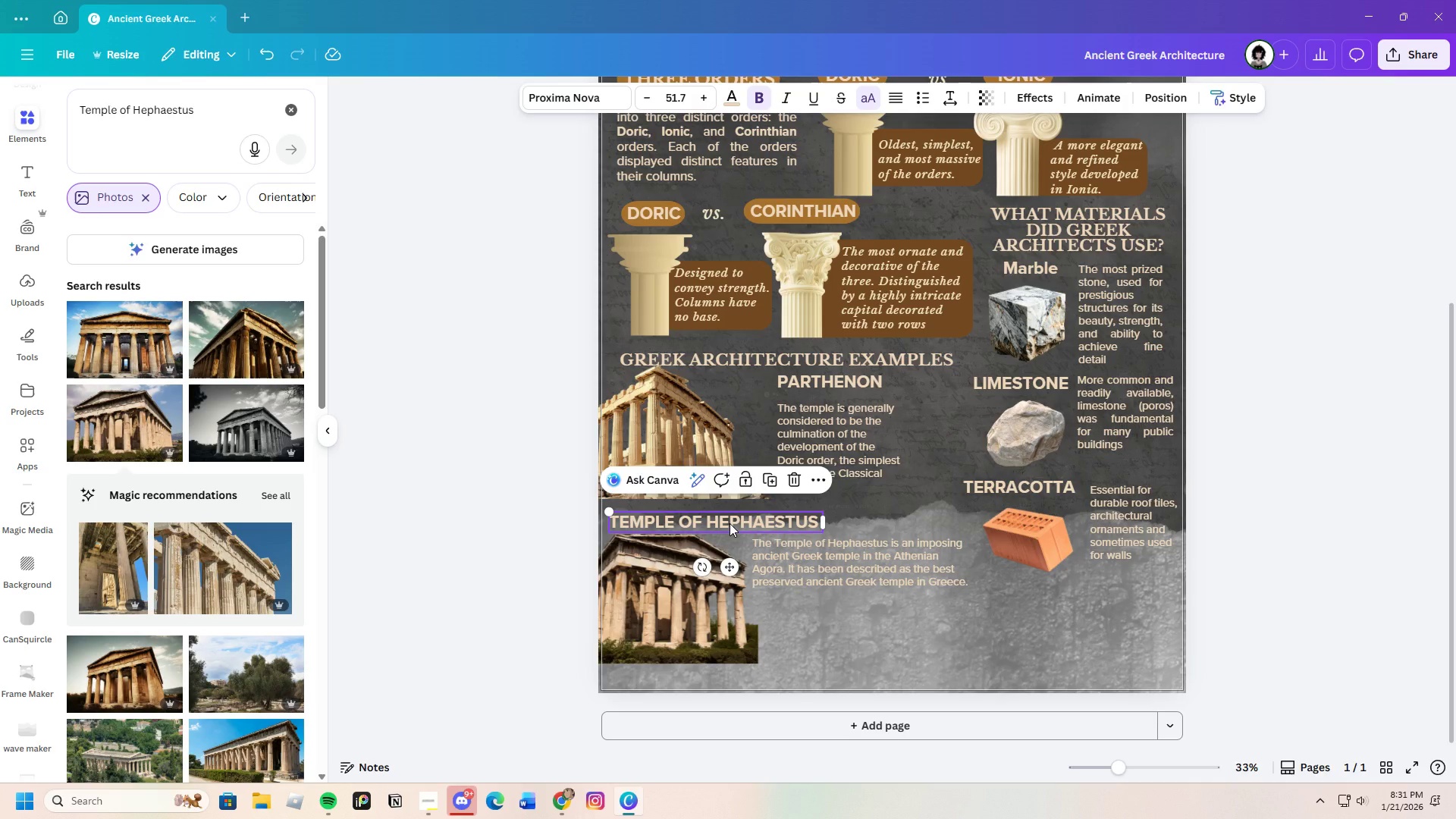 
key(Control+C)
 